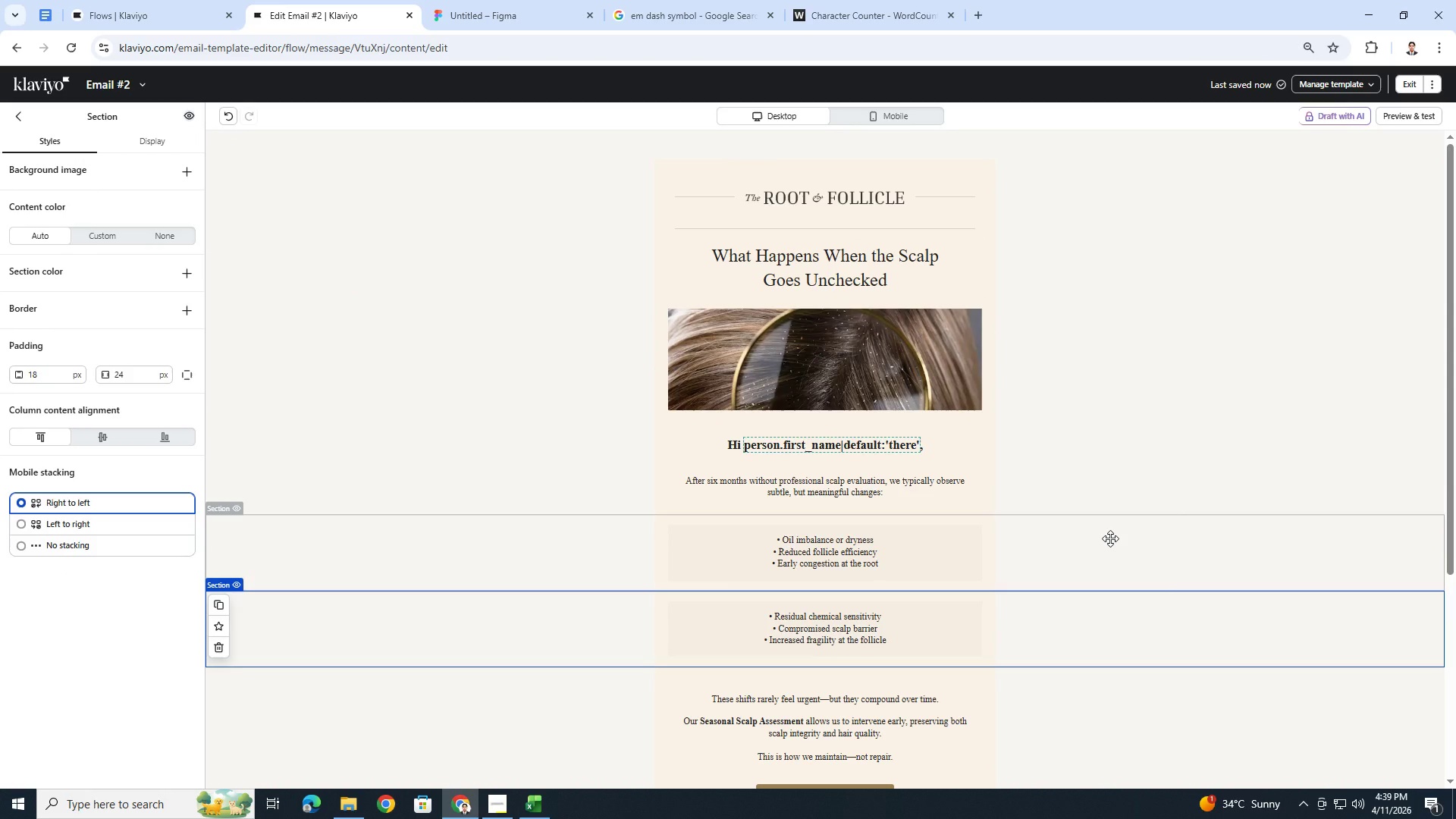 
scroll: coordinate [1110, 538], scroll_direction: down, amount: 4.0
 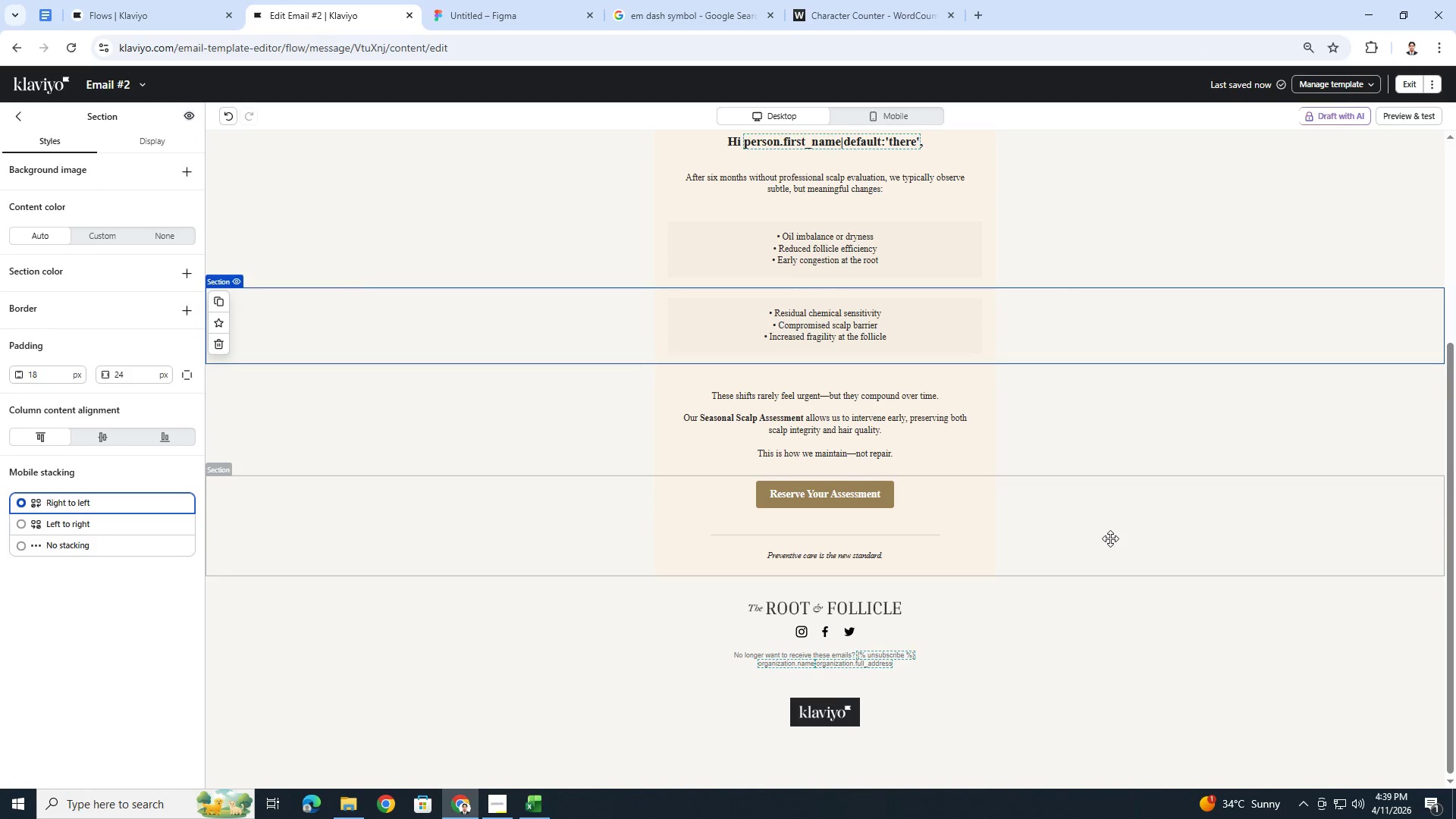 
scroll: coordinate [1110, 538], scroll_direction: up, amount: 4.0
 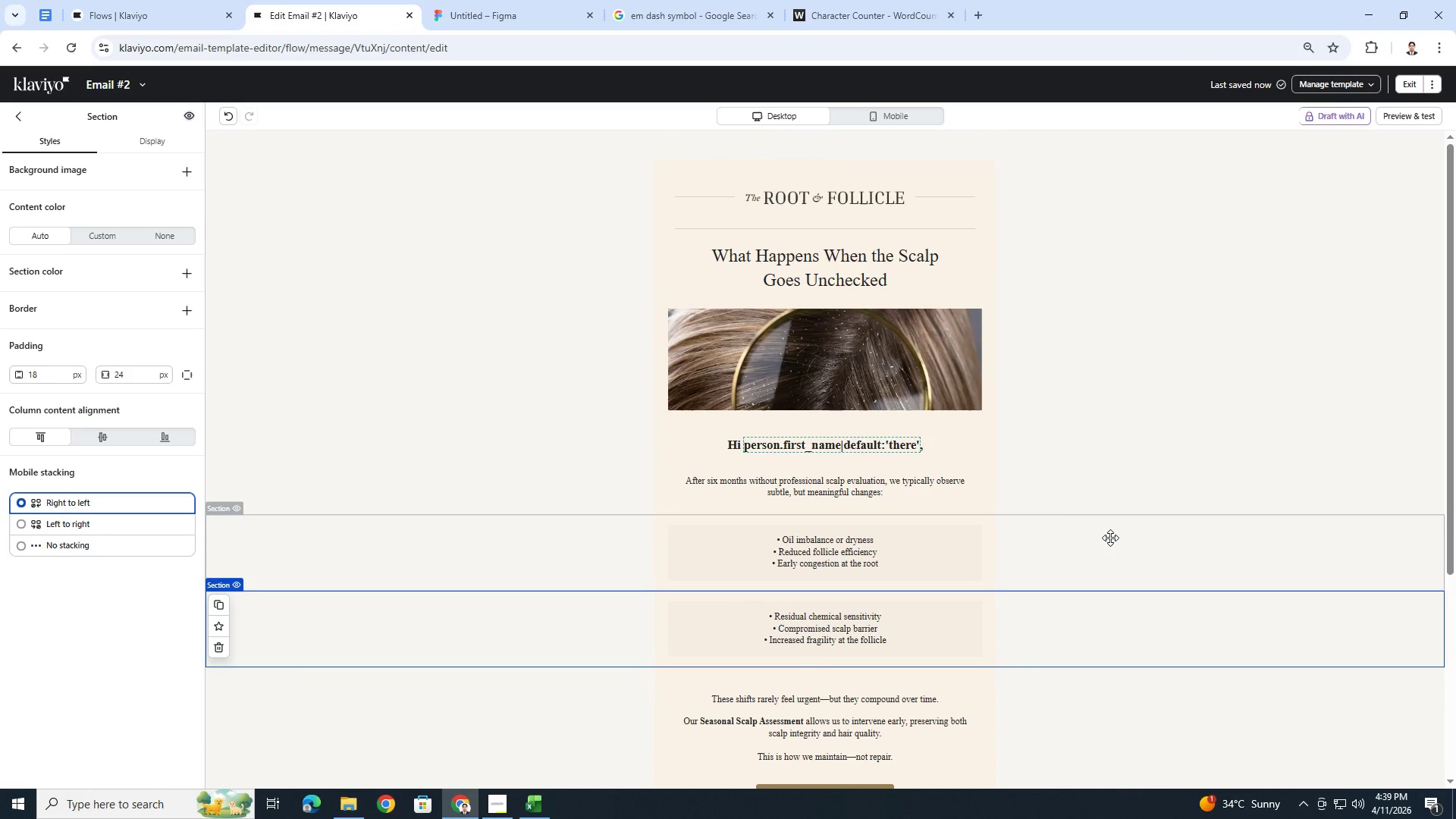 
wait(7.03)
 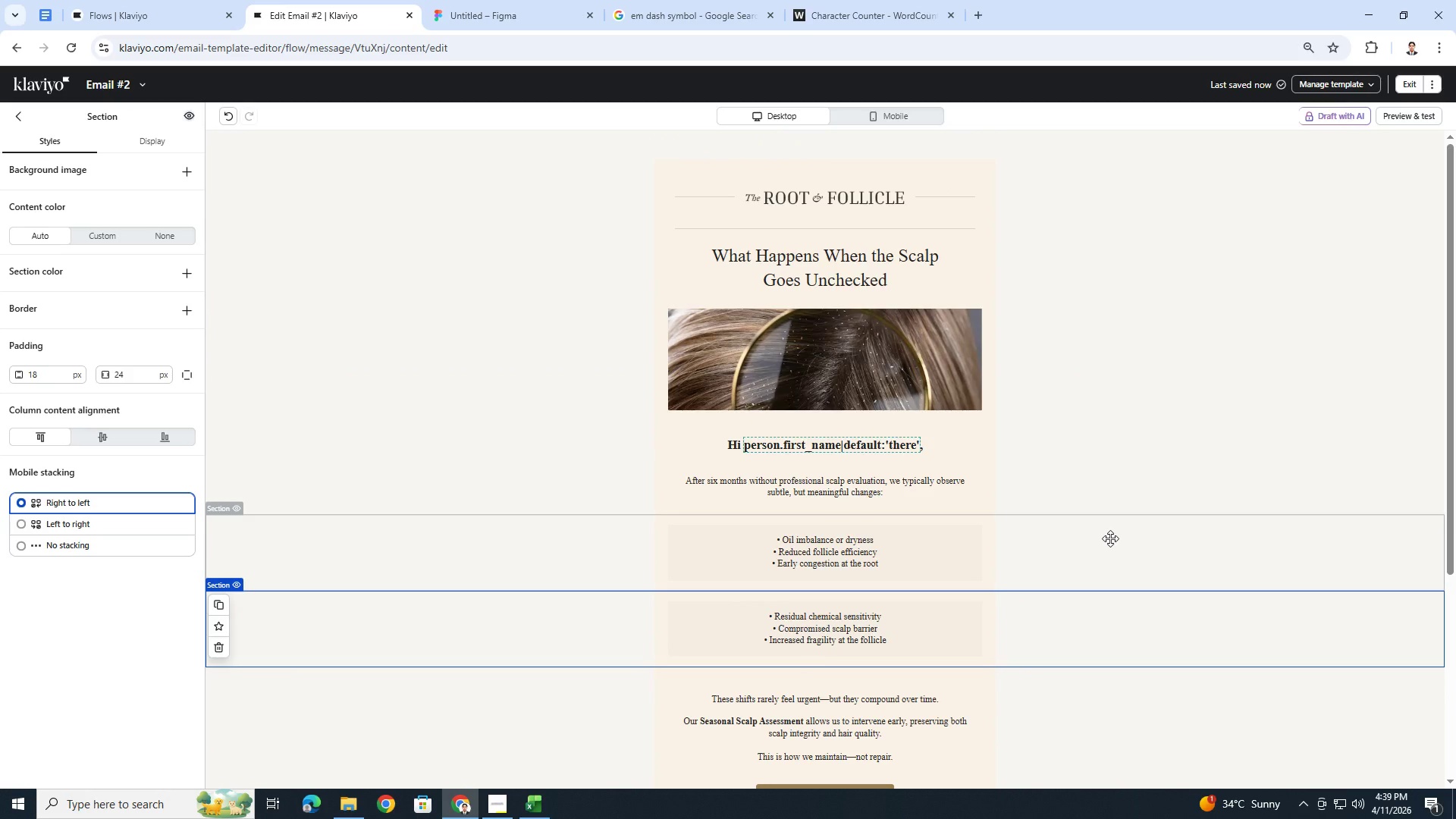 
scroll: coordinate [1110, 538], scroll_direction: up, amount: 2.0
 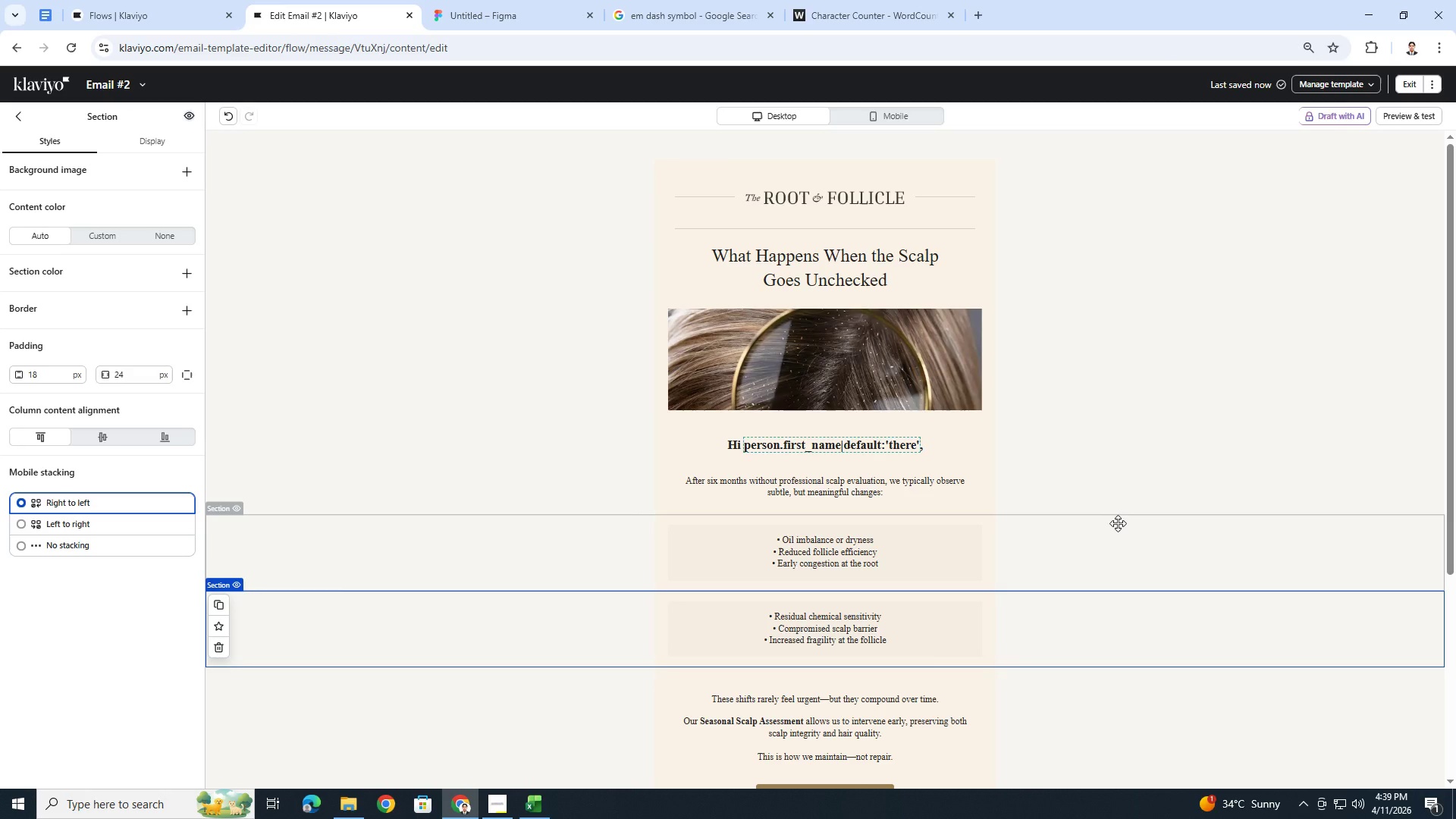 
wait(8.57)
 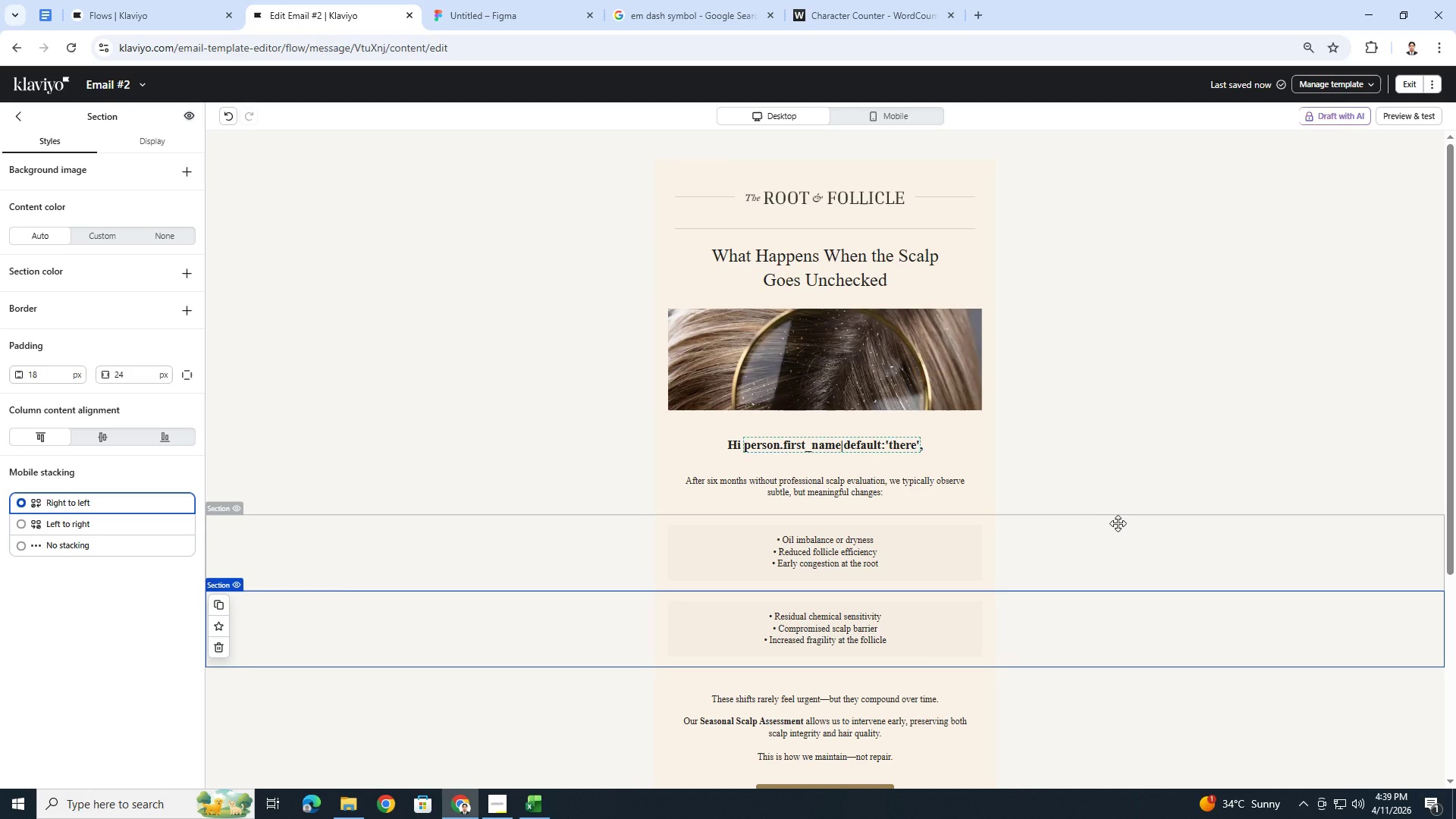 
scroll: coordinate [1141, 409], scroll_direction: up, amount: 6.0
 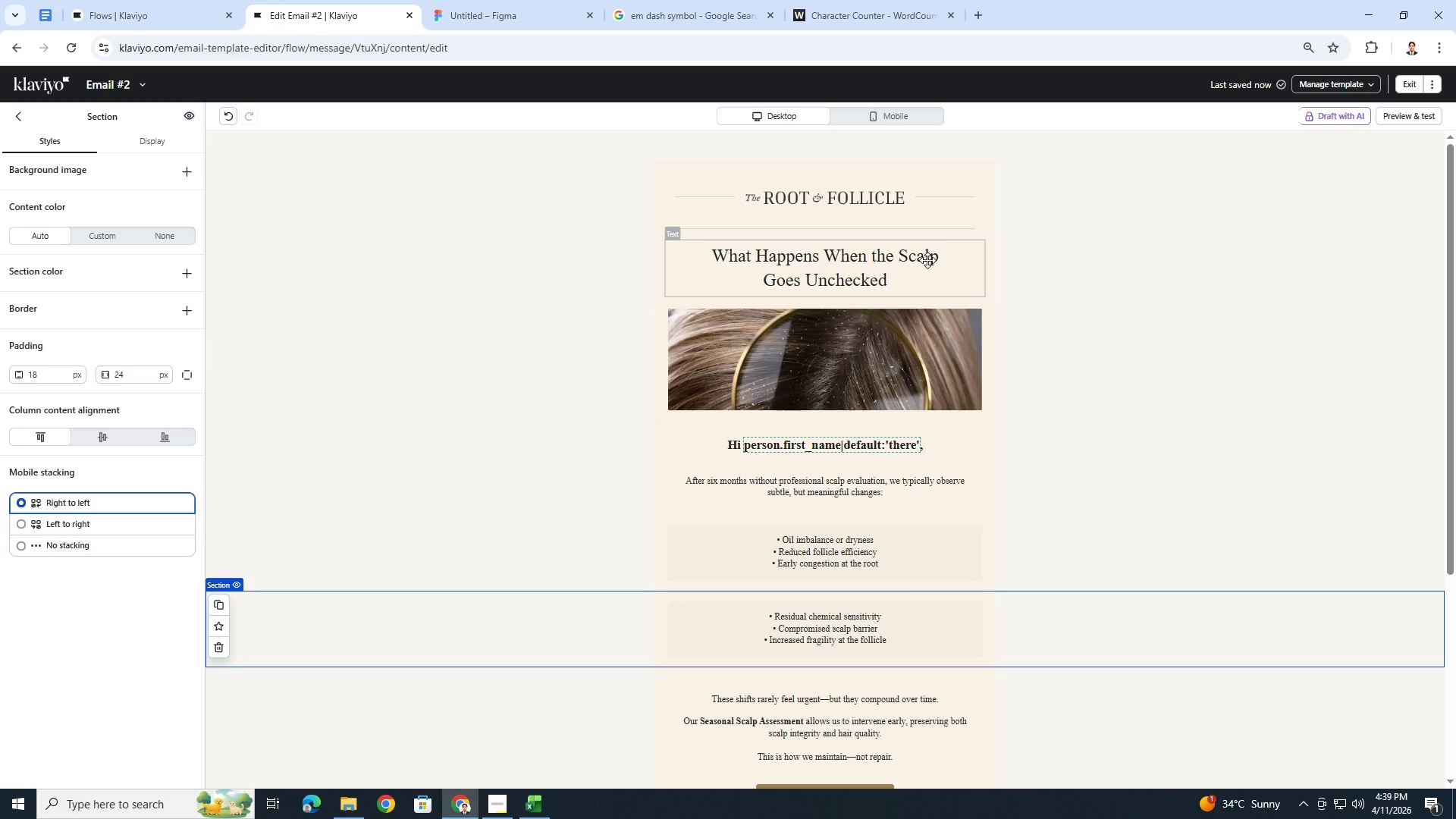 
wait(7.97)
 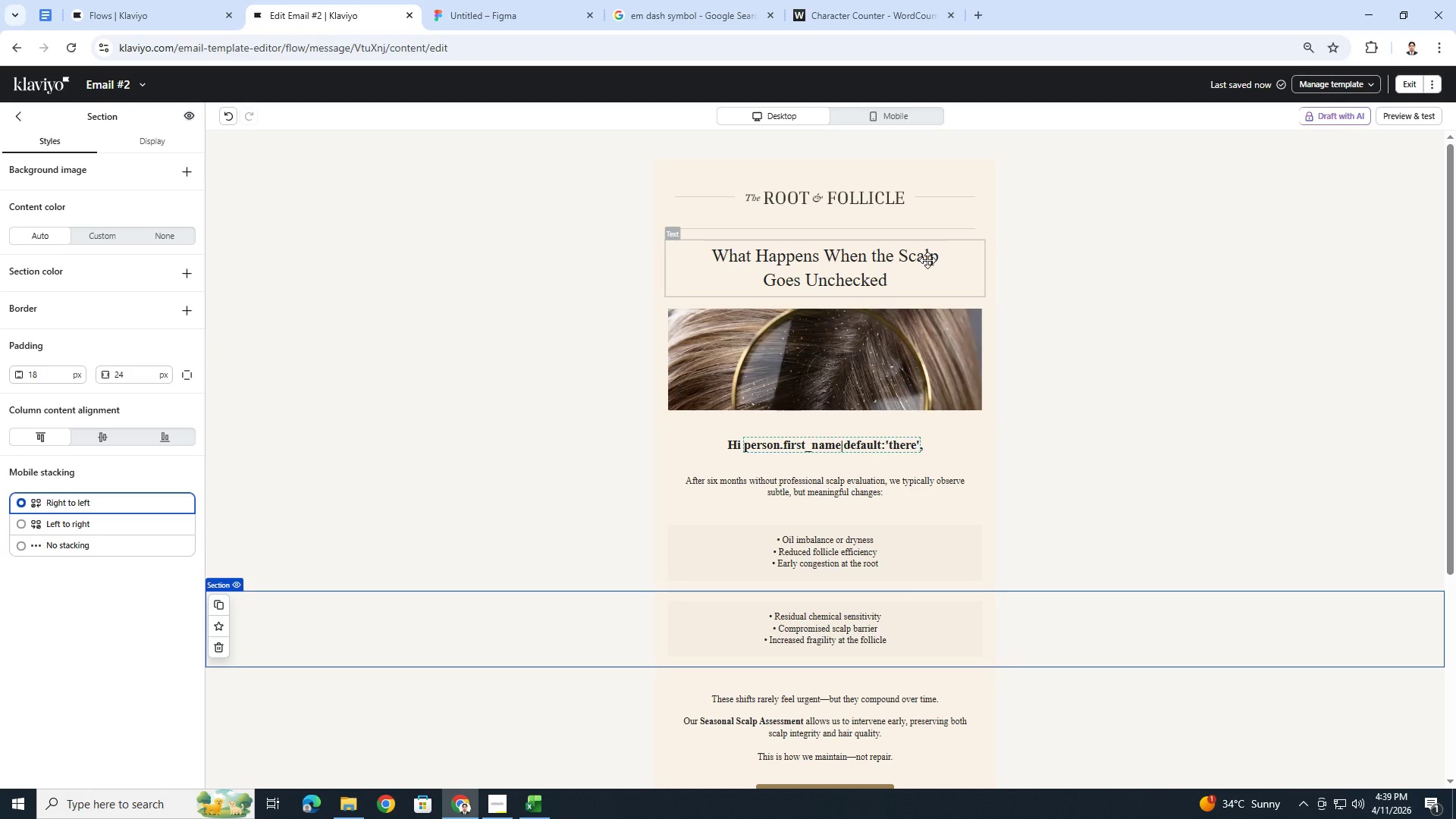 
scroll: coordinate [1124, 338], scroll_direction: down, amount: 4.0
 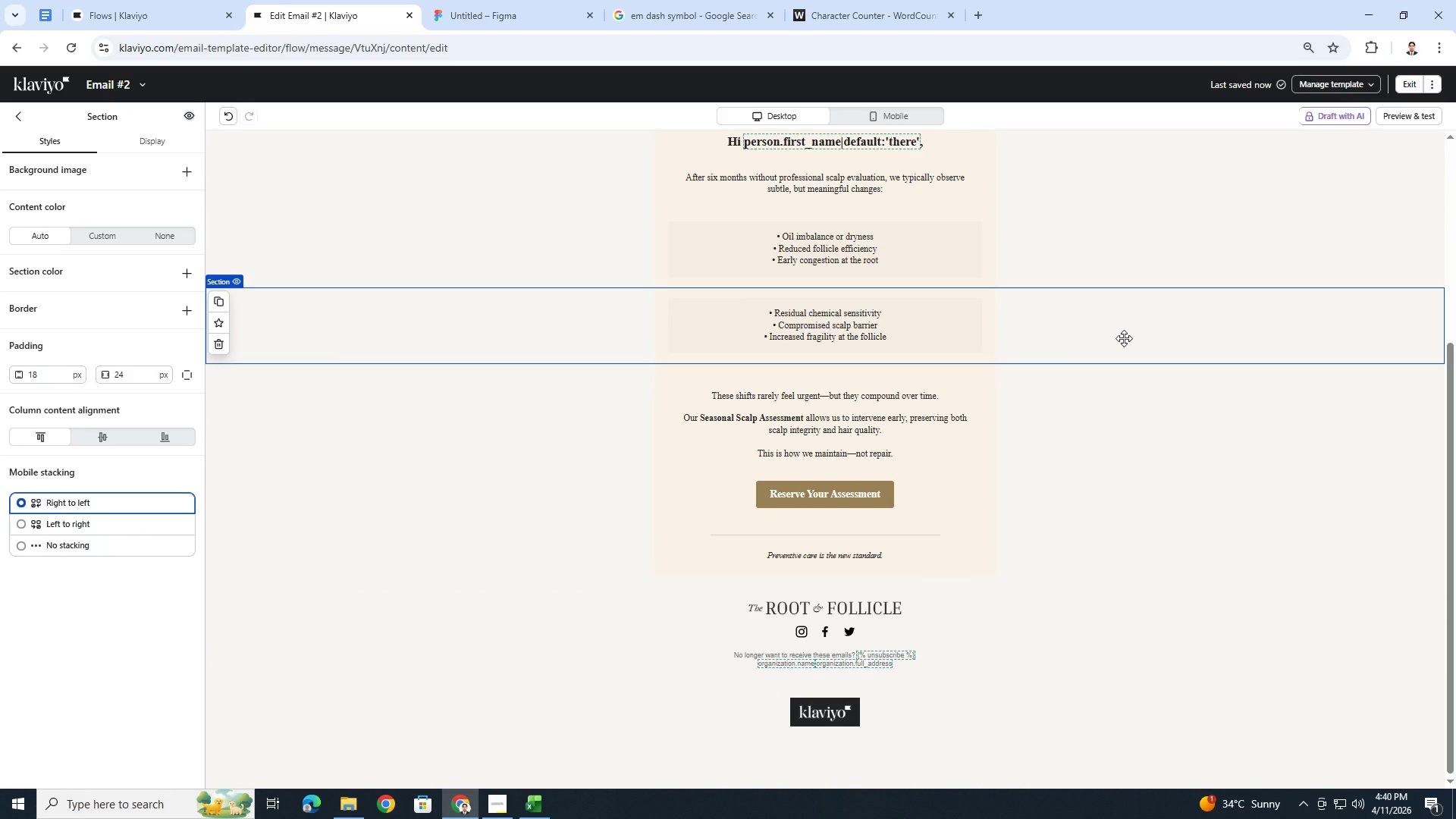 
scroll: coordinate [1124, 338], scroll_direction: up, amount: 4.0
 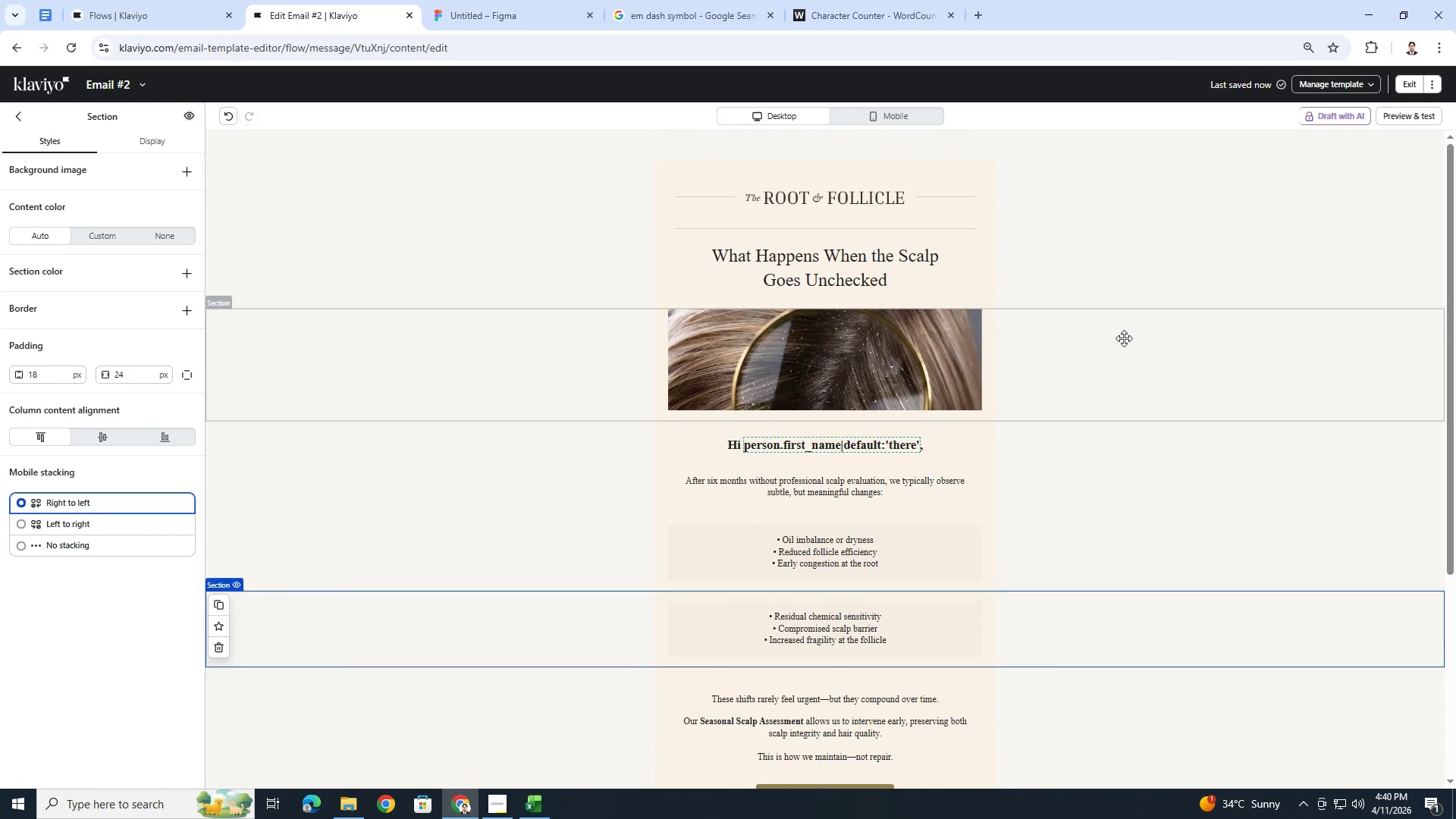 
scroll: coordinate [1124, 338], scroll_direction: down, amount: 3.0
 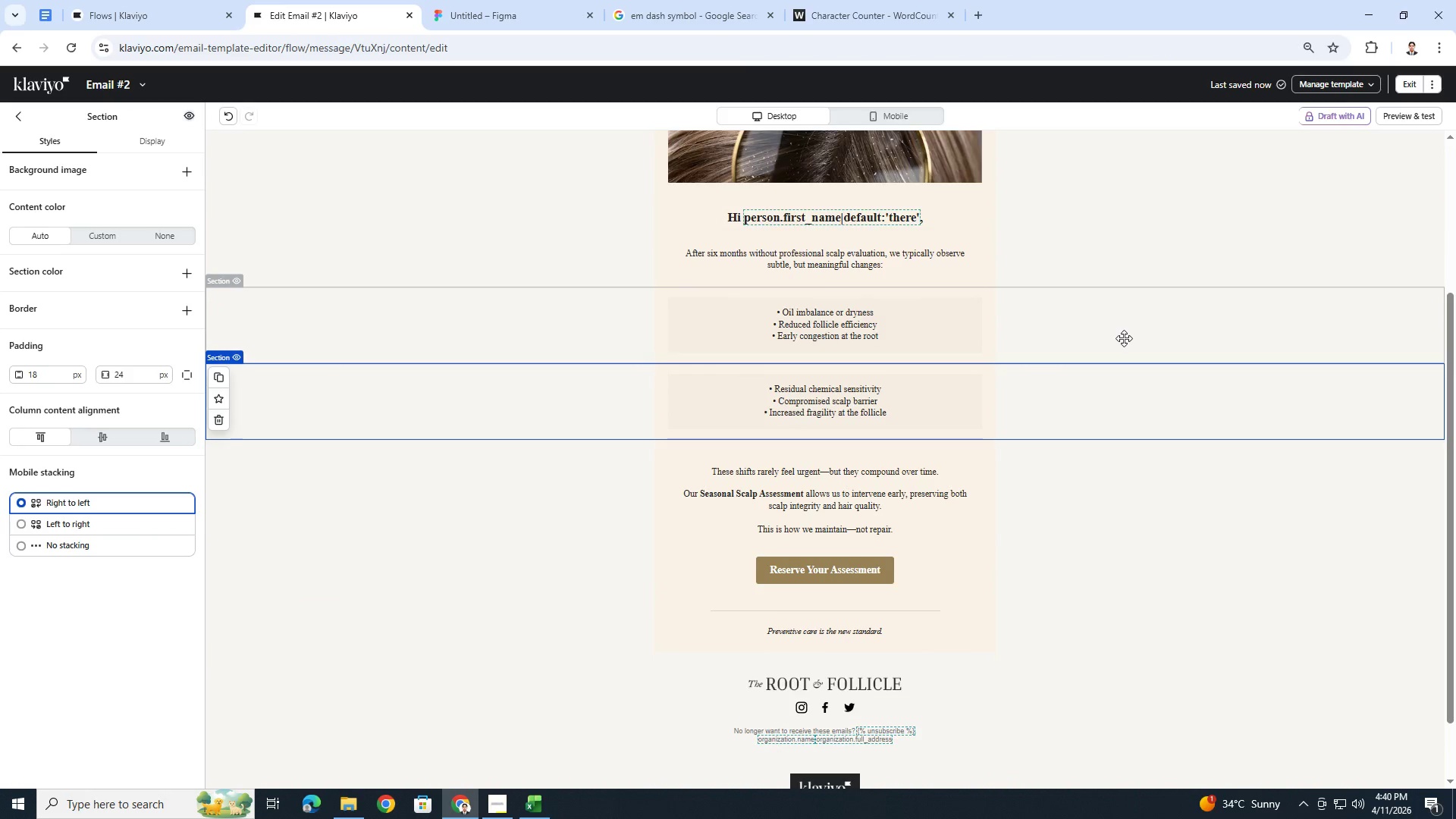 
scroll: coordinate [1124, 338], scroll_direction: up, amount: 3.0
 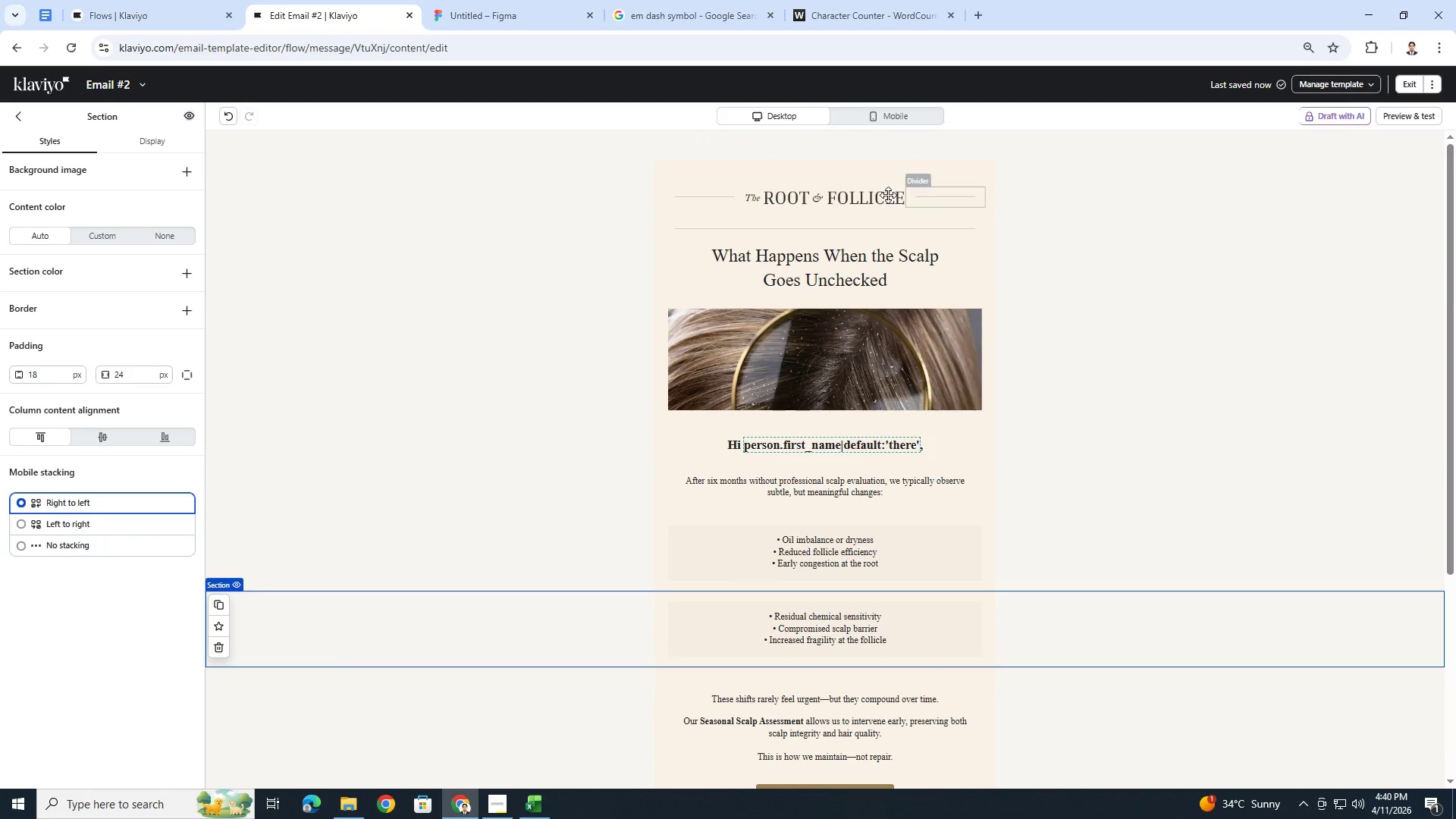 
left_click([857, 199])
 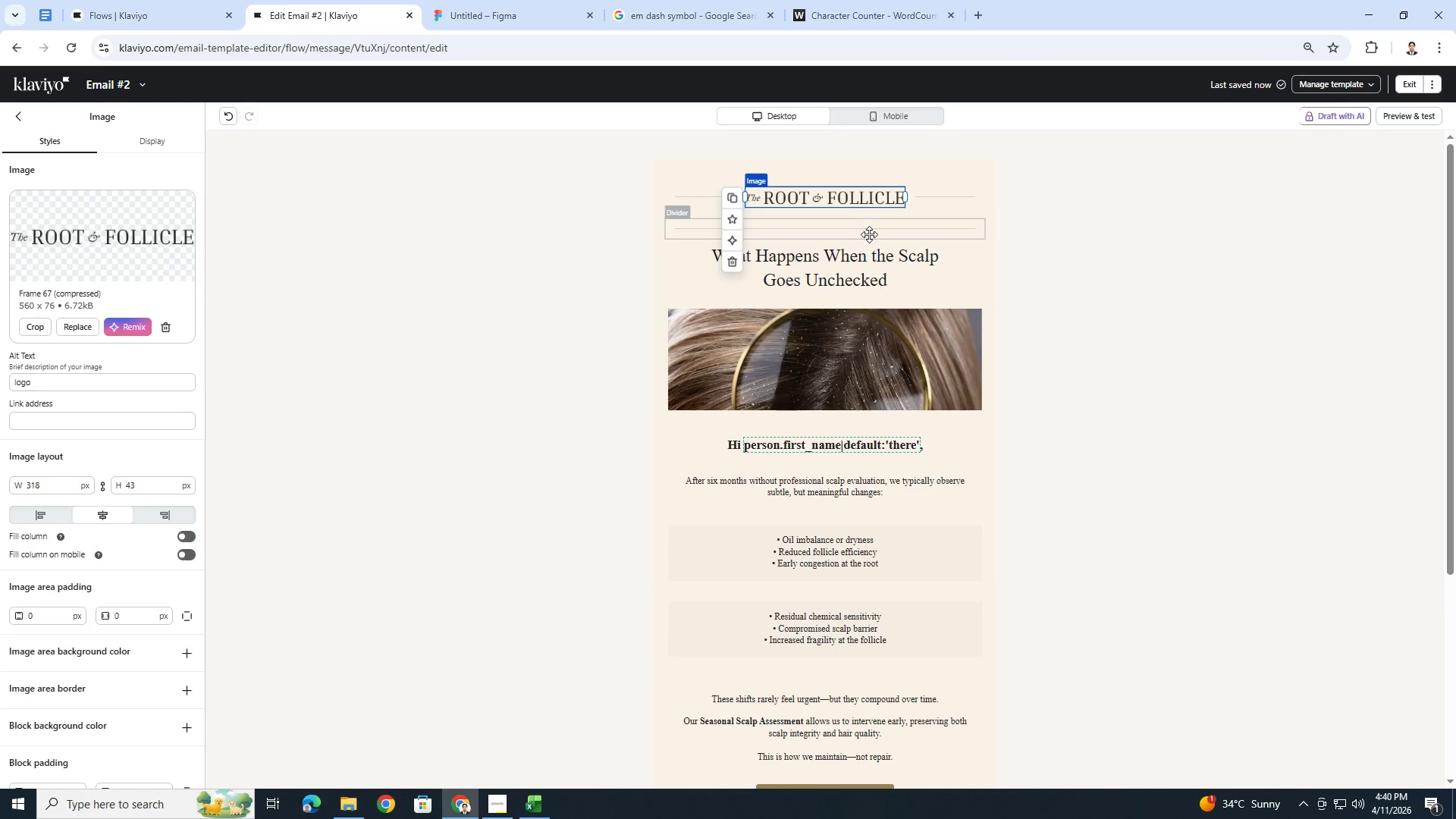 
left_click([870, 236])
 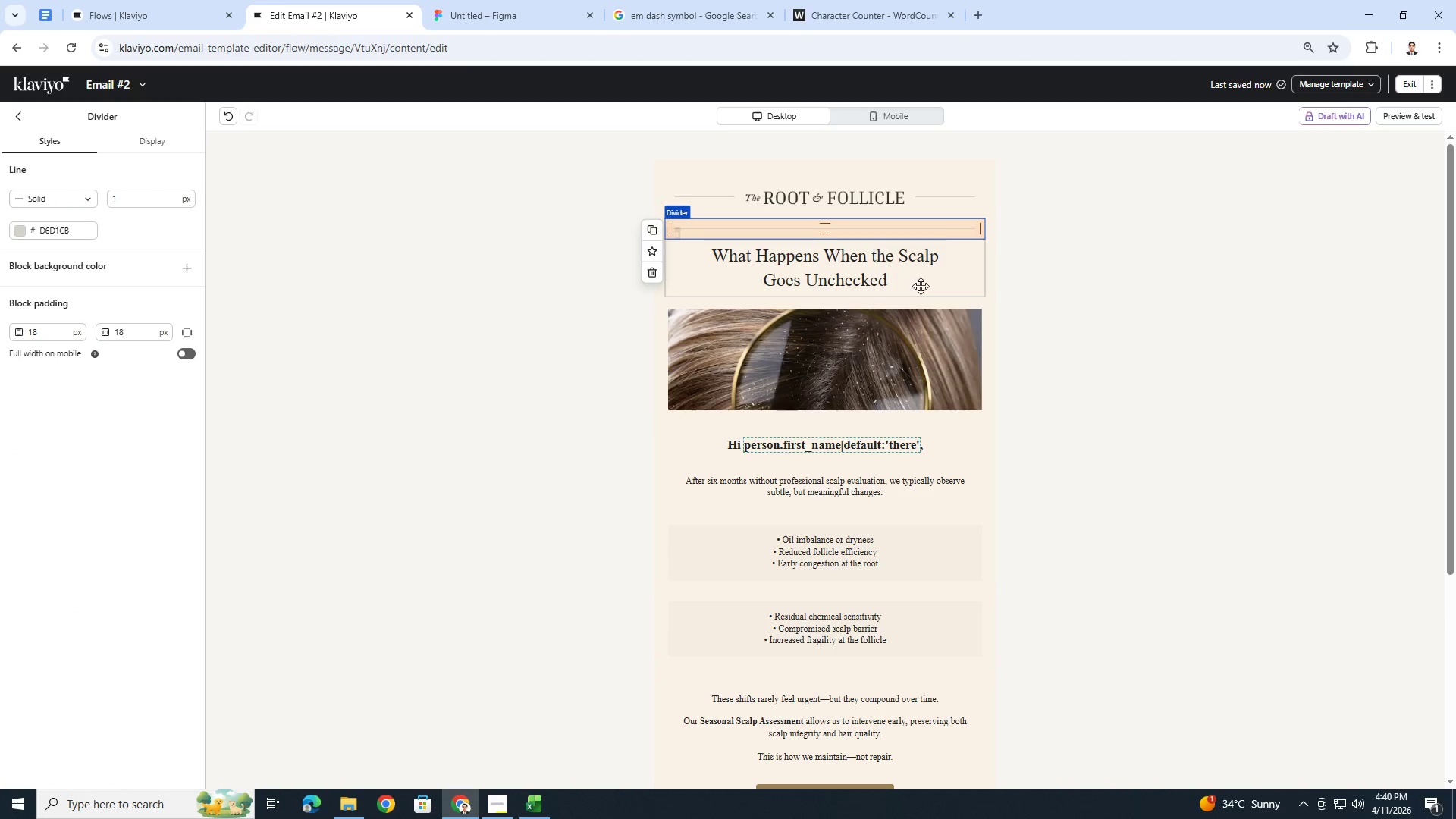 
left_click([1113, 329])
 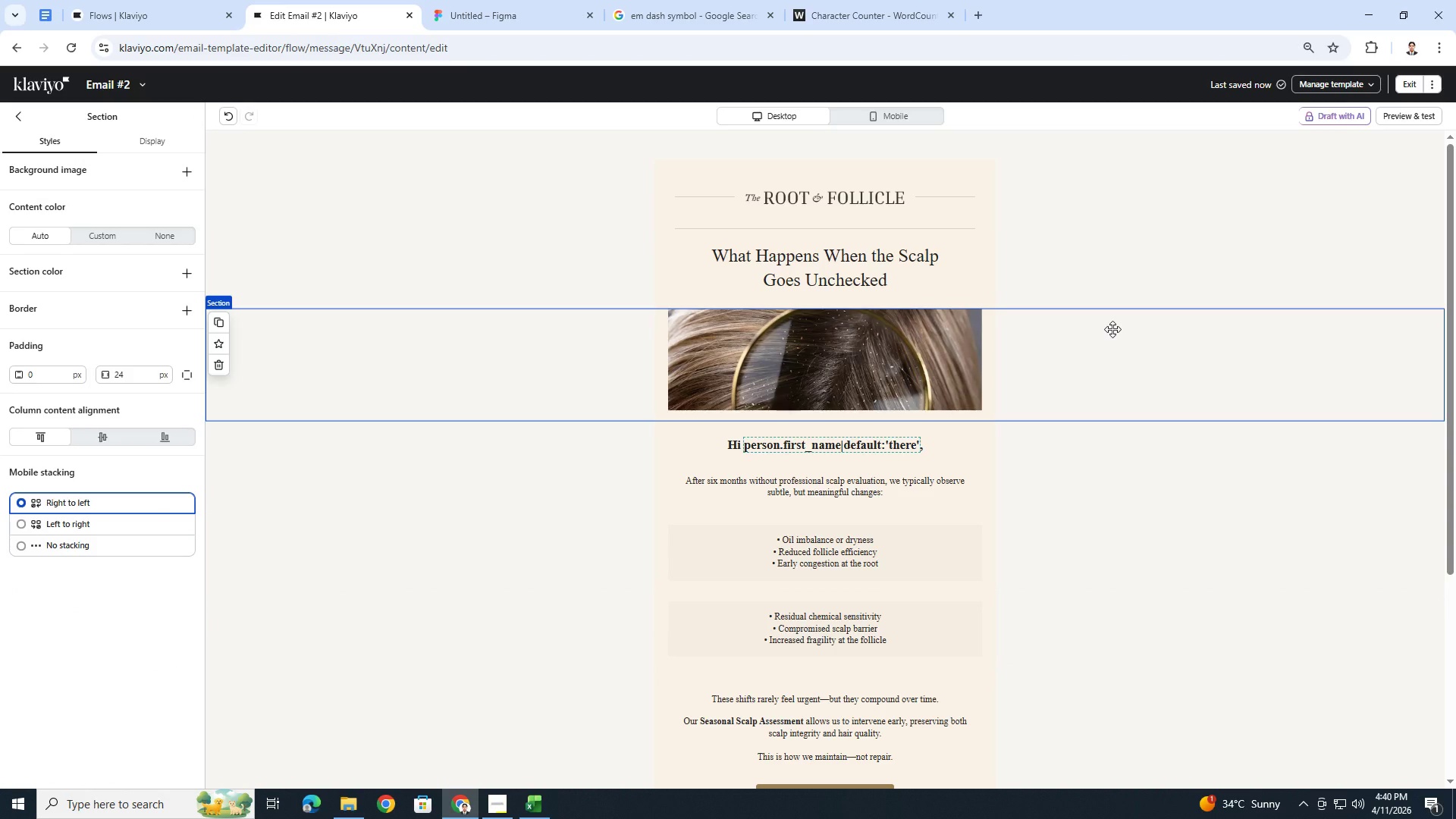 
scroll: coordinate [954, 635], scroll_direction: down, amount: 3.0
 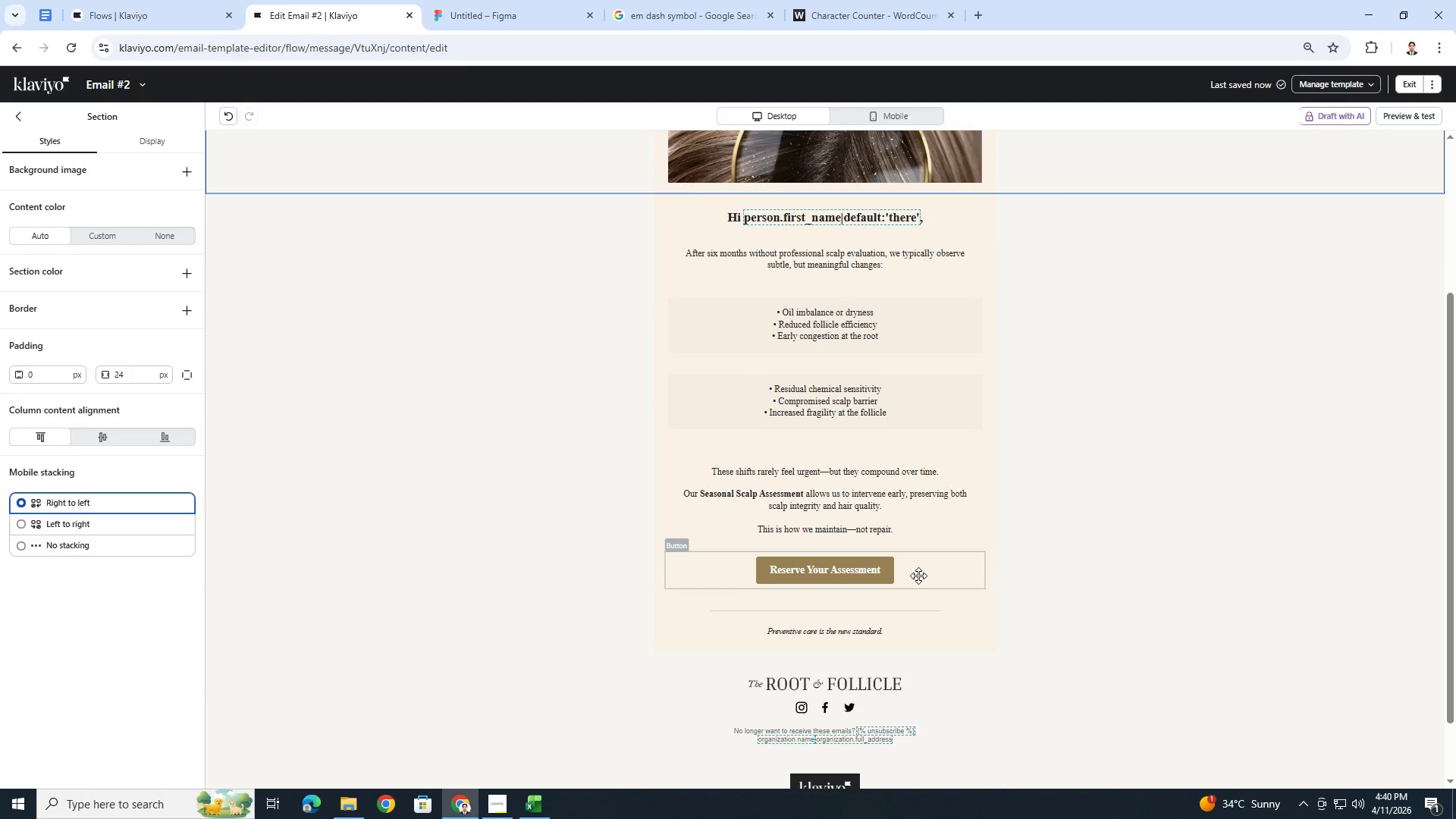 
left_click([920, 571])
 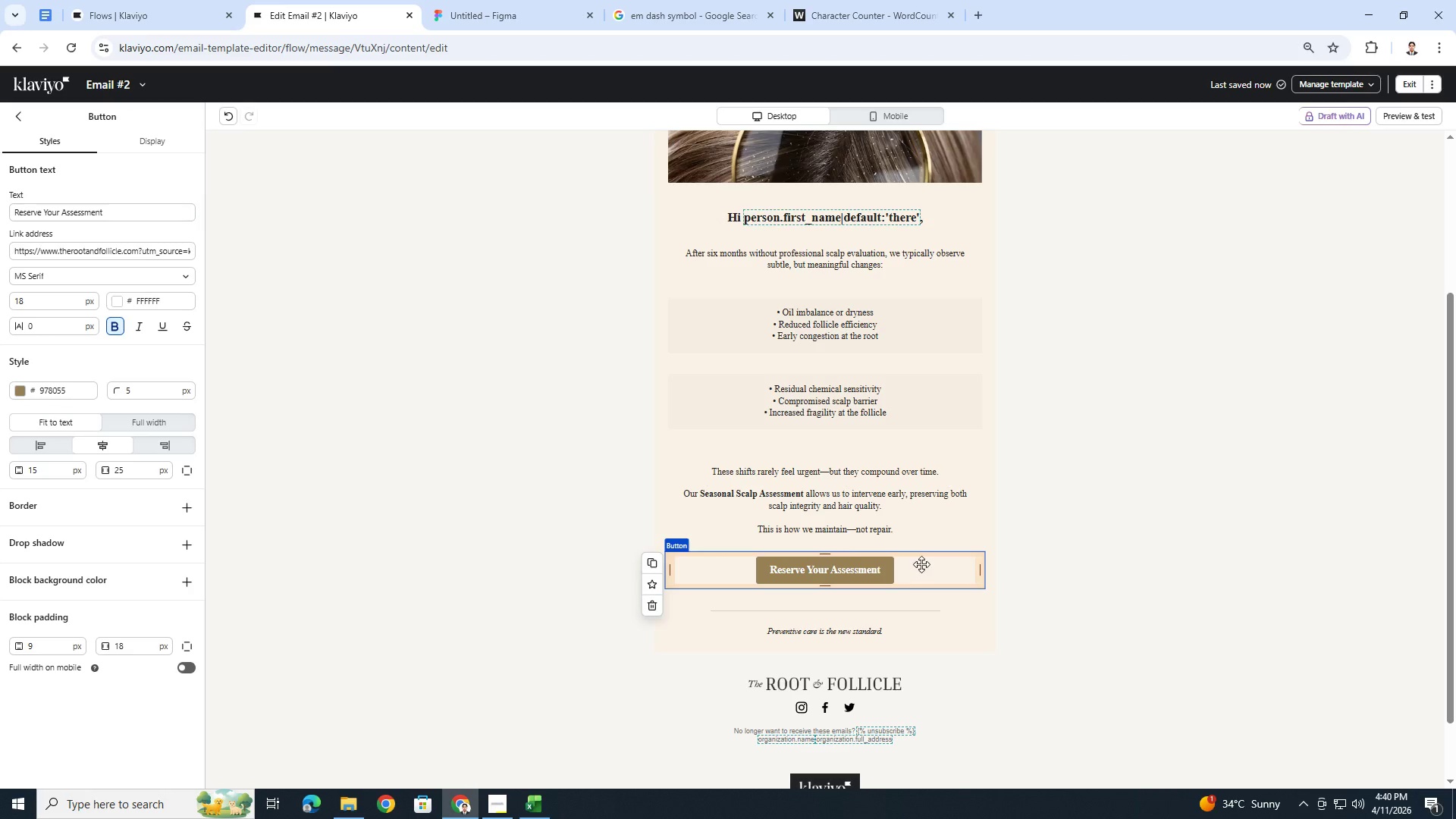 
scroll: coordinate [924, 551], scroll_direction: up, amount: 4.0
 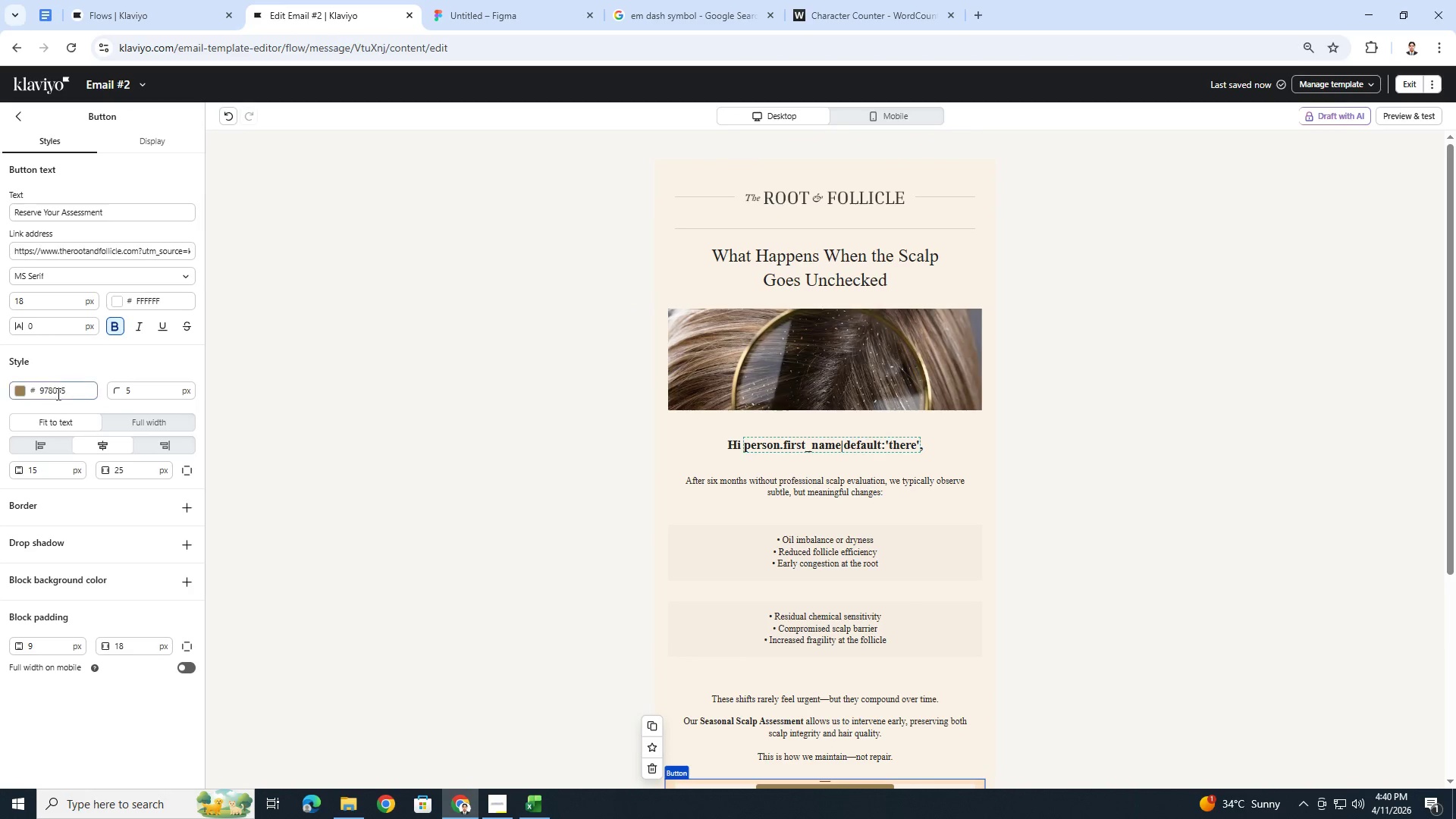 
left_click([19, 386])
 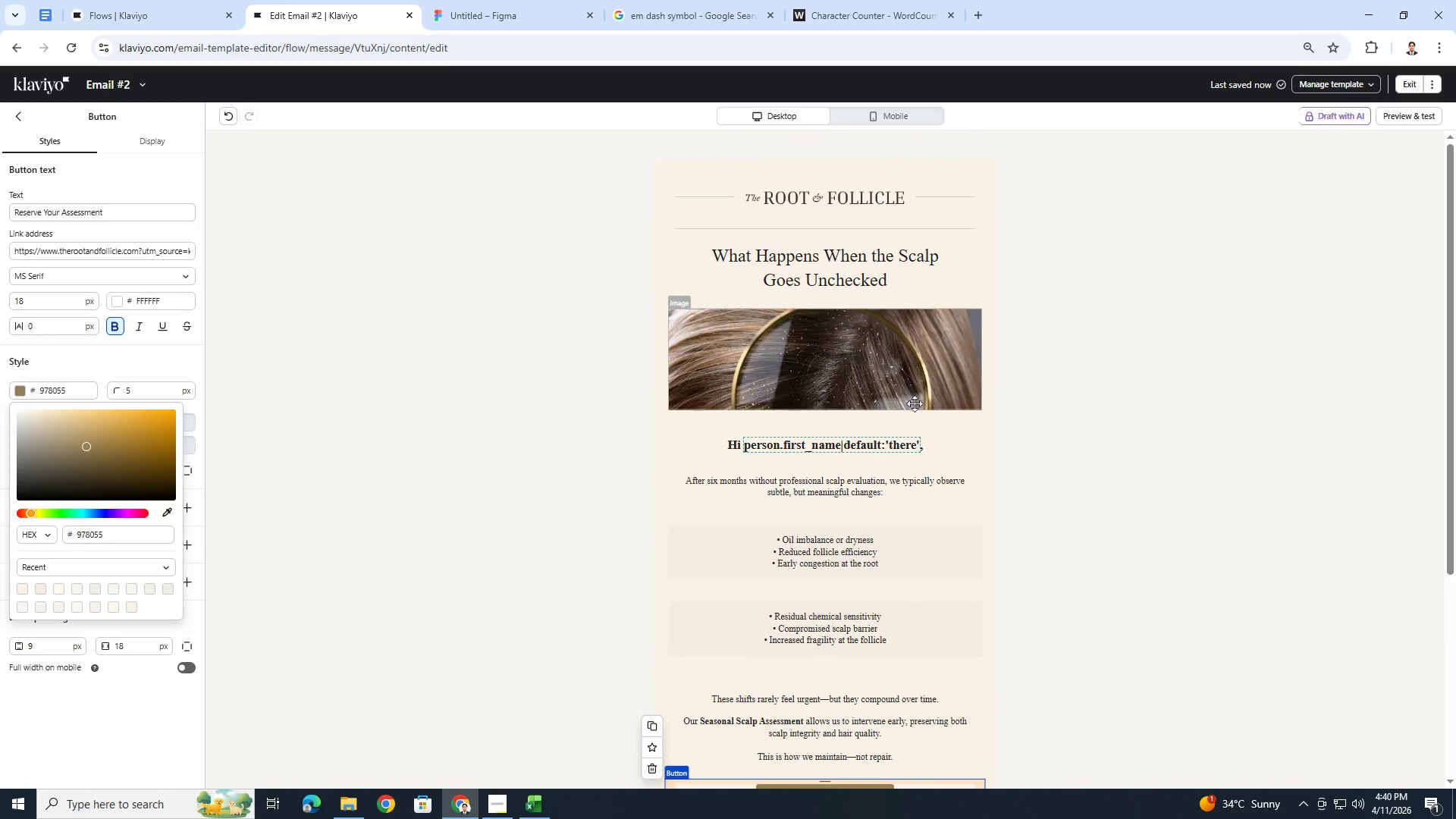 
scroll: coordinate [951, 404], scroll_direction: down, amount: 3.0
 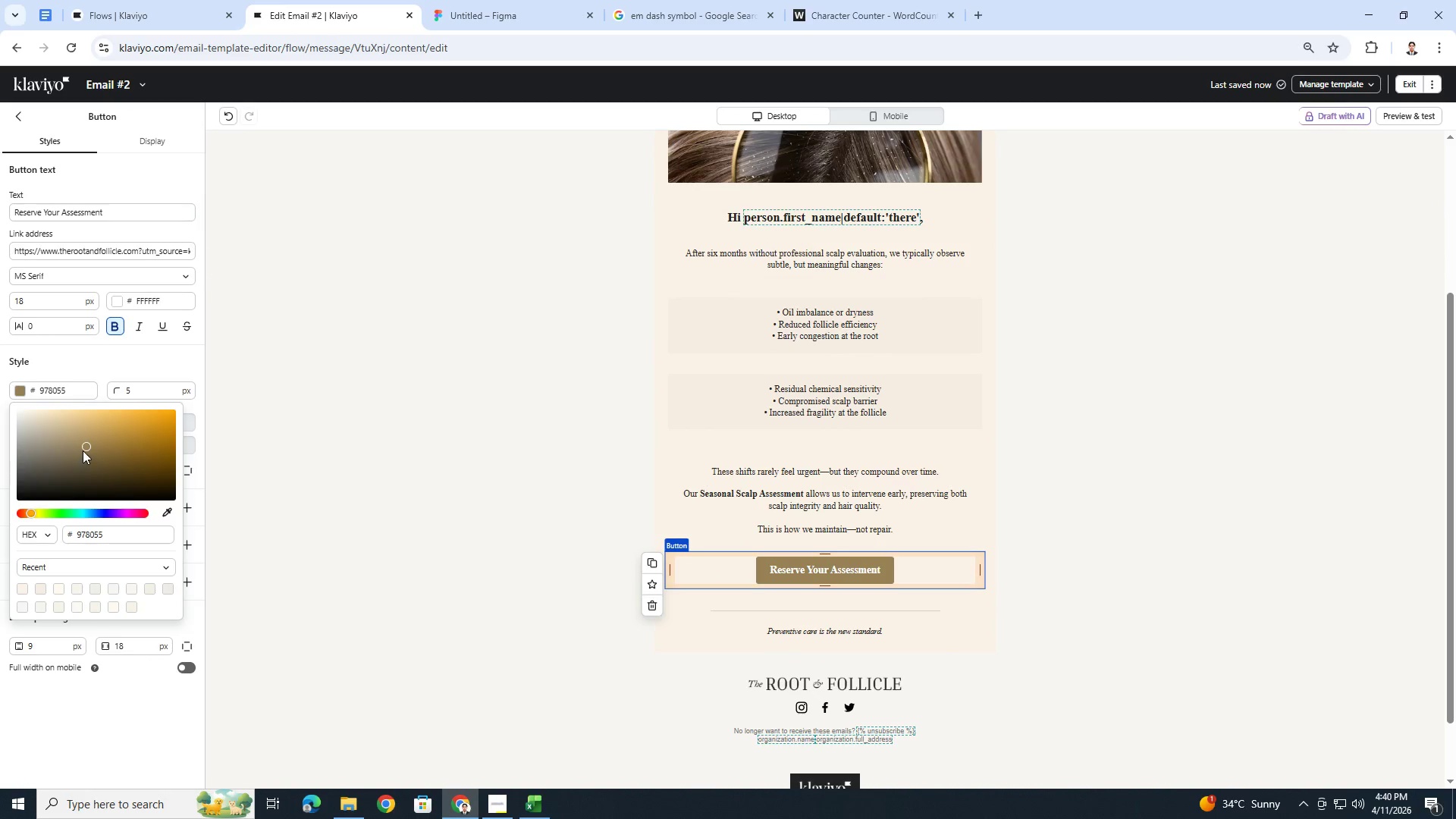 
left_click_drag(start_coordinate=[84, 444], to_coordinate=[86, 437])
 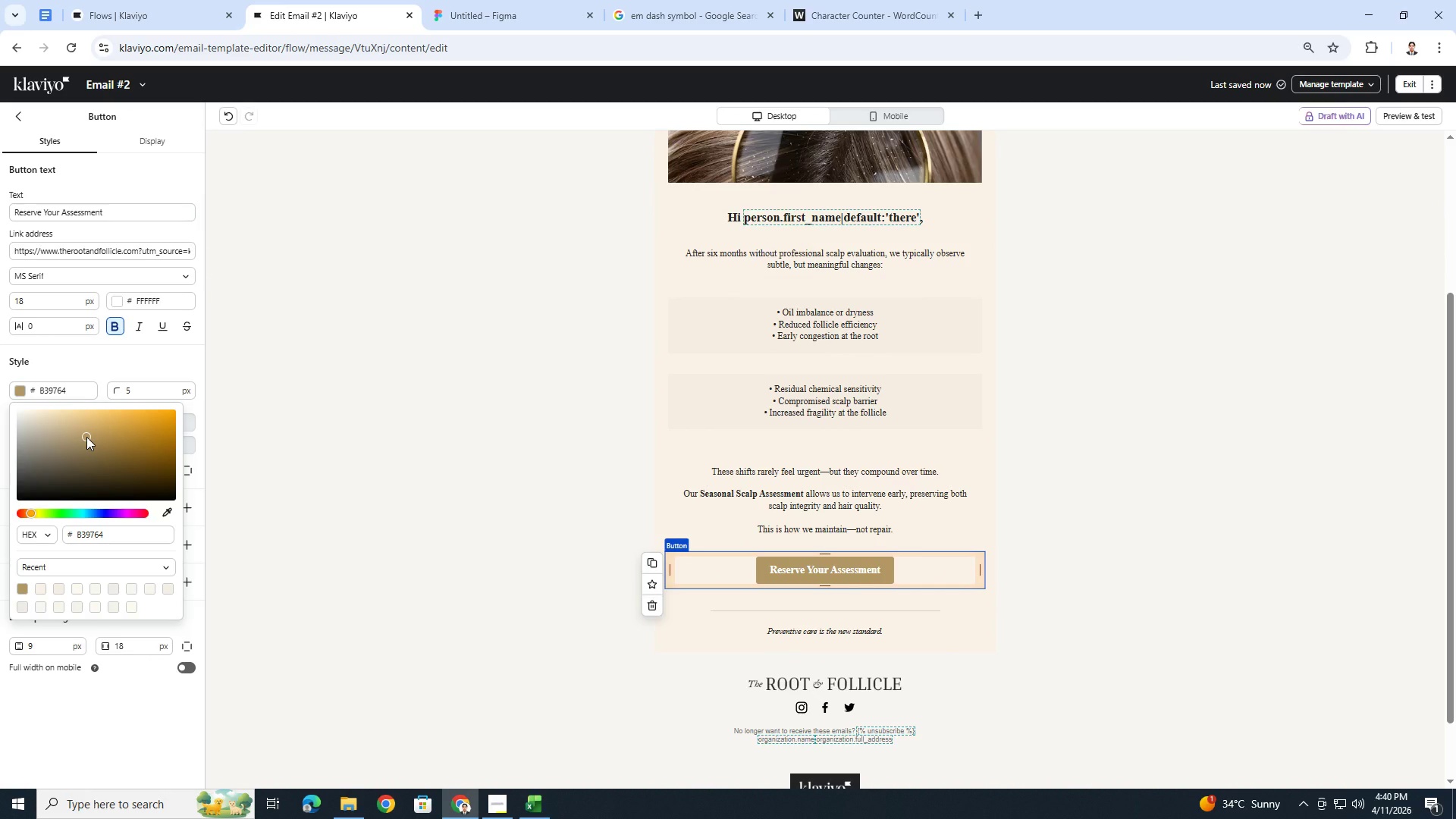 
left_click_drag(start_coordinate=[86, 437], to_coordinate=[80, 435])
 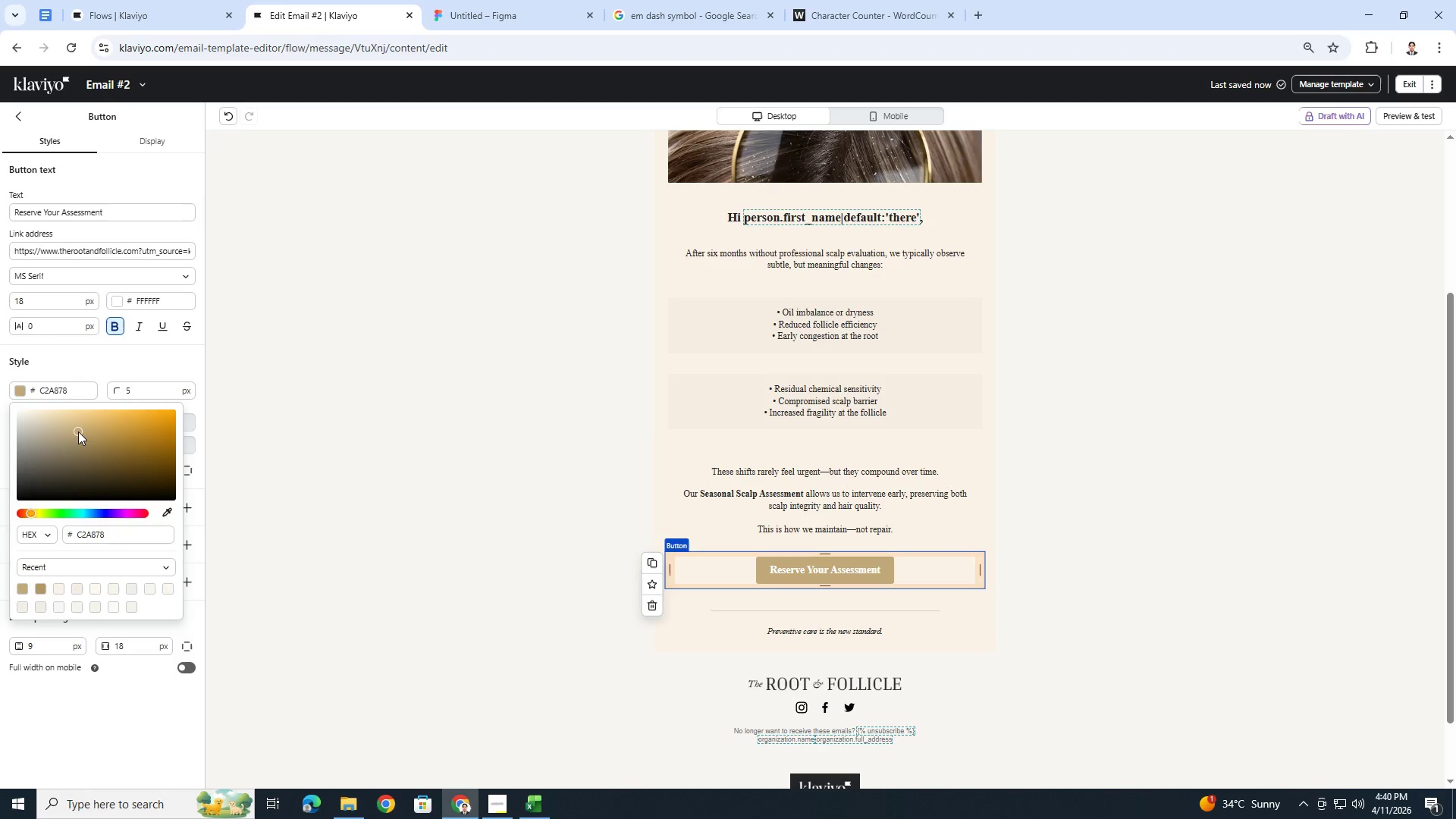 
left_click_drag(start_coordinate=[78, 431], to_coordinate=[76, 436])
 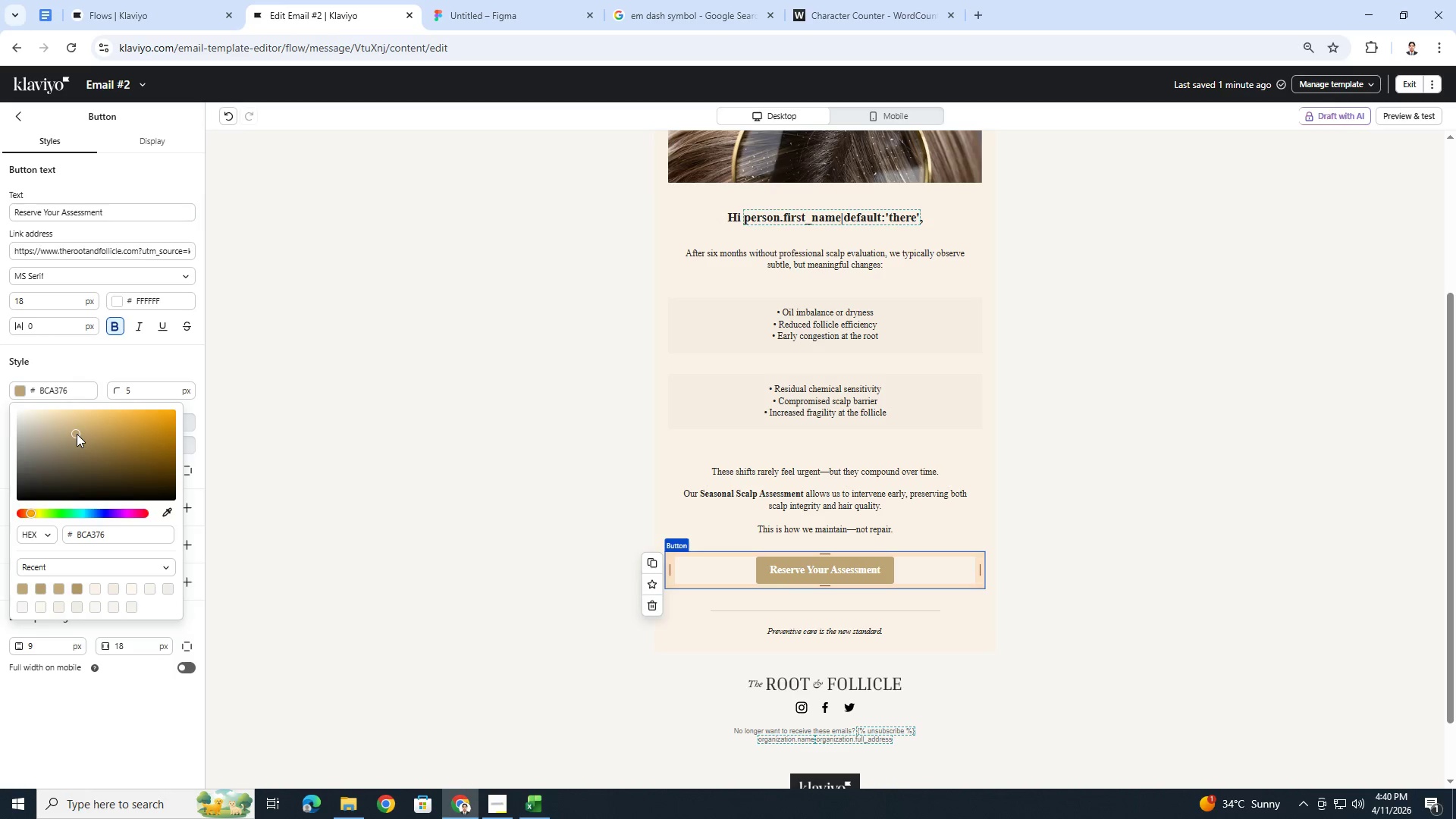 
wait(6.83)
 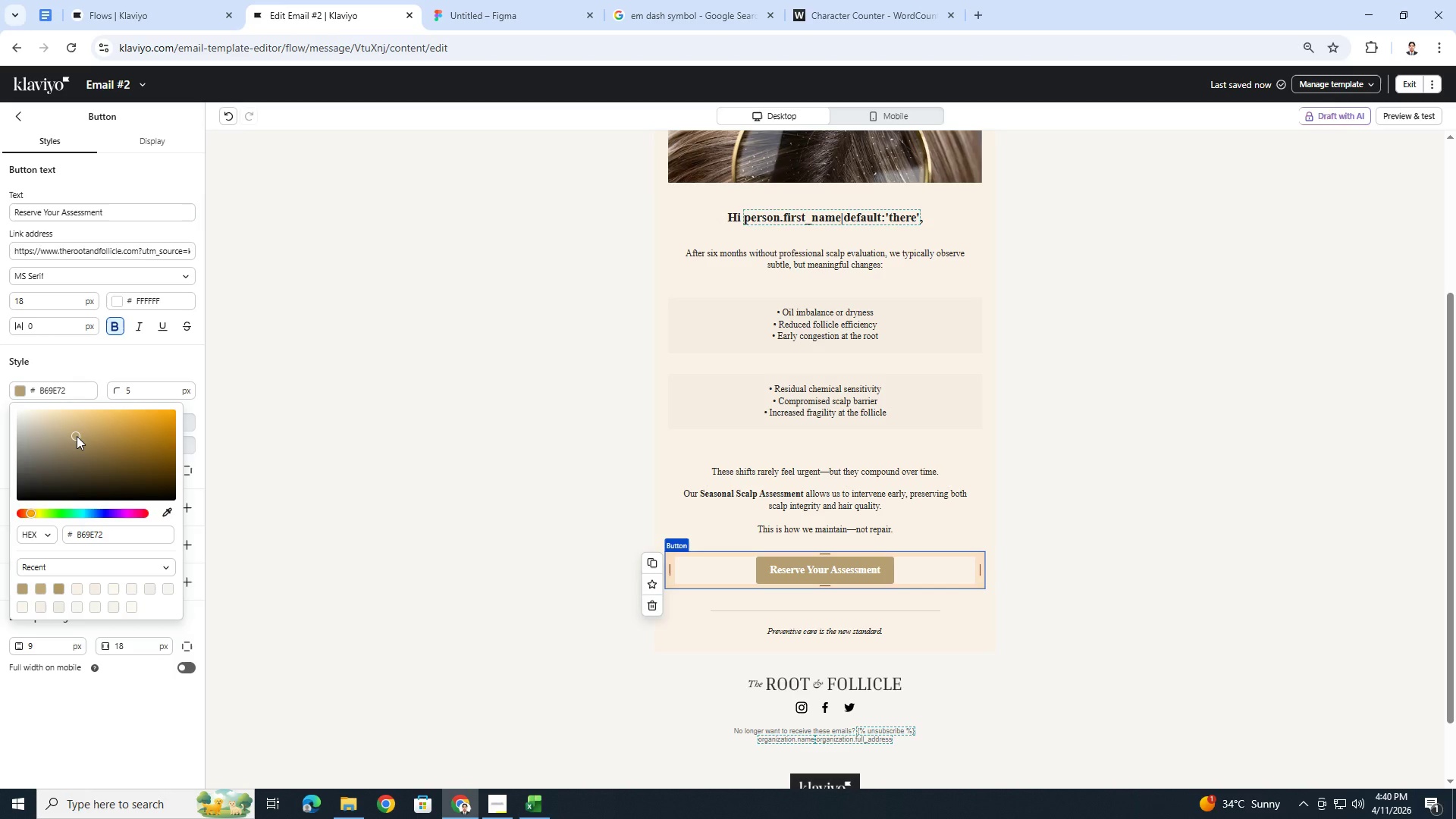 
double_click([63, 392])
 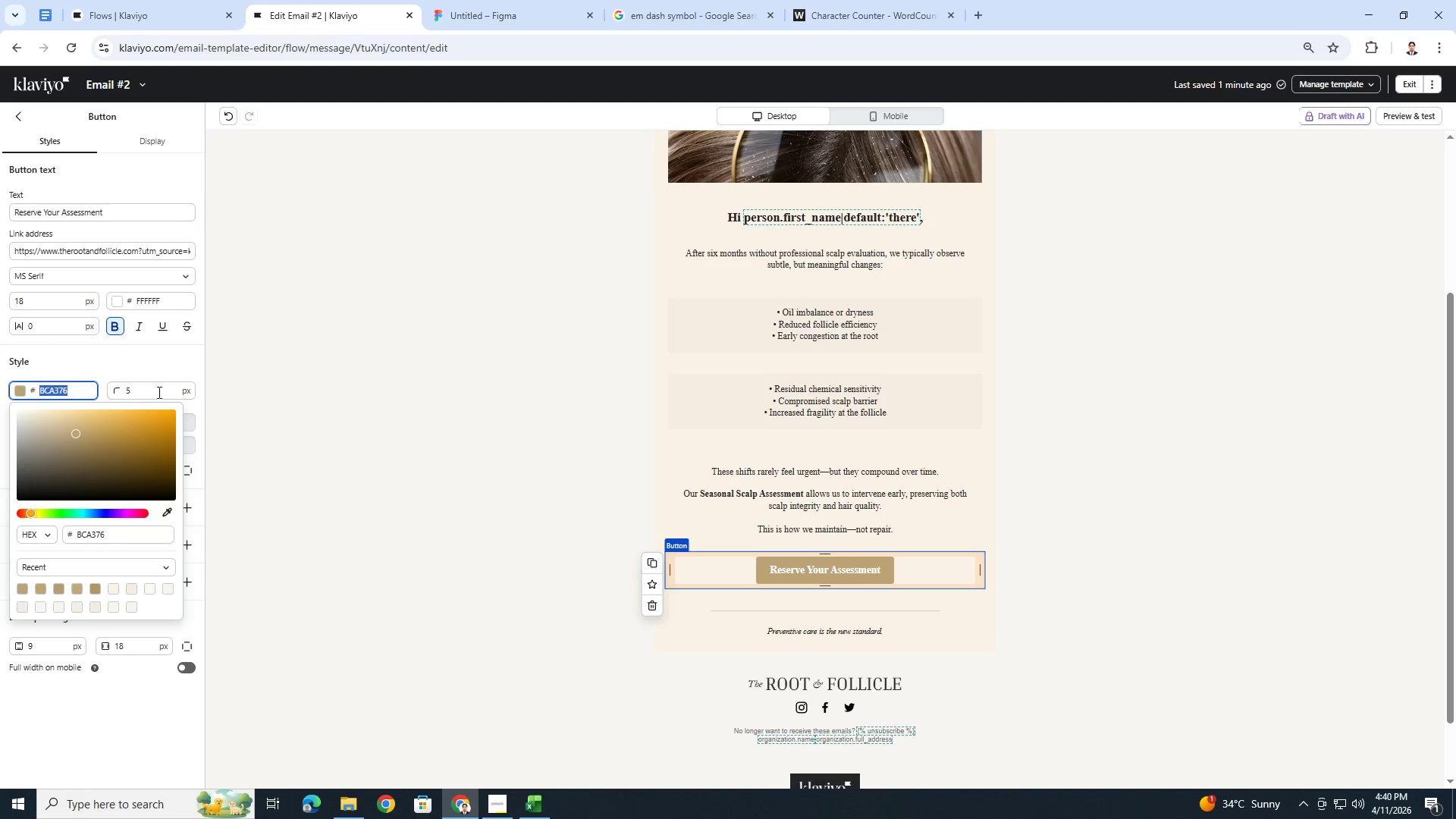 
key(Control+C)
 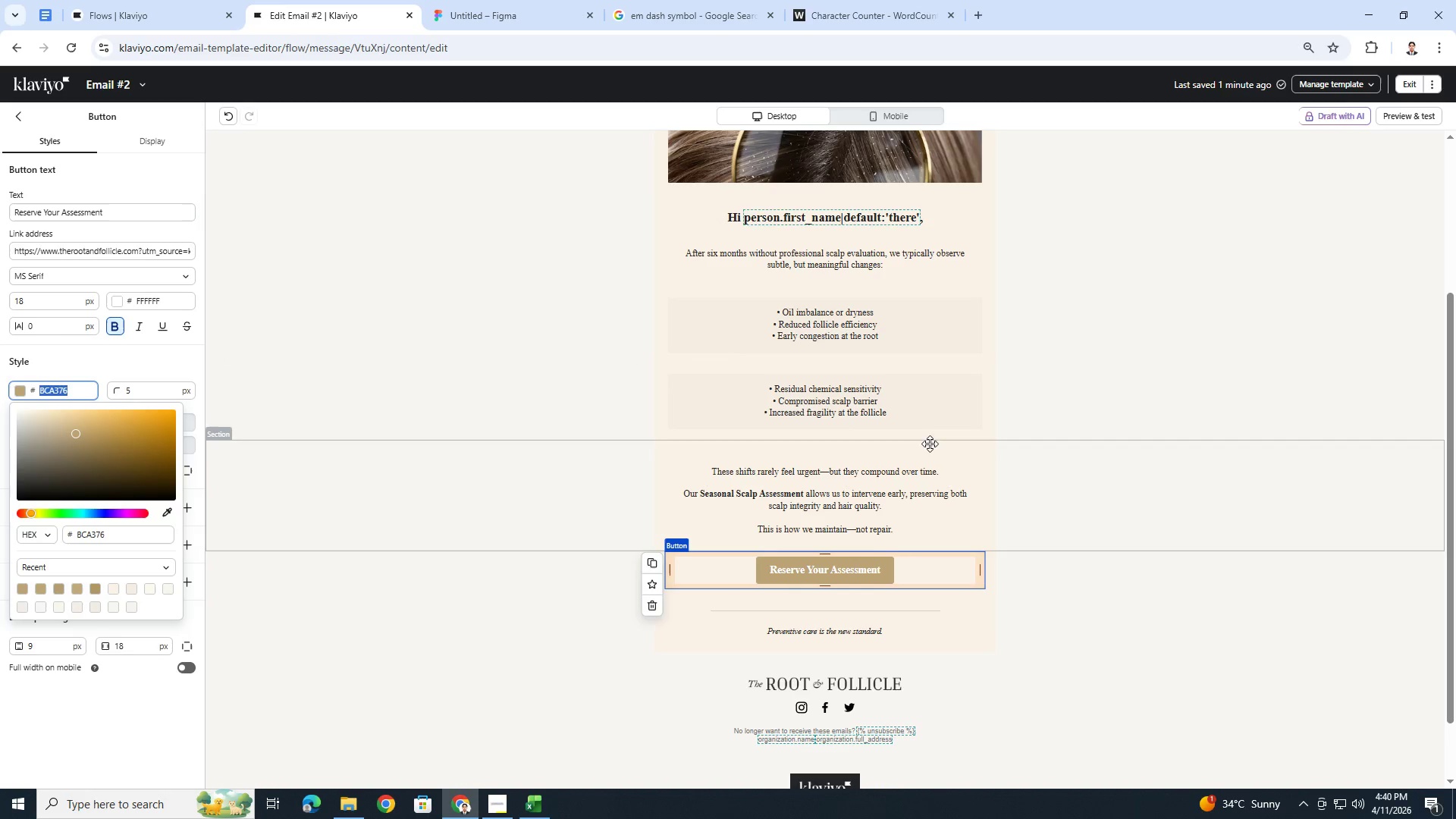 
left_click([1031, 457])
 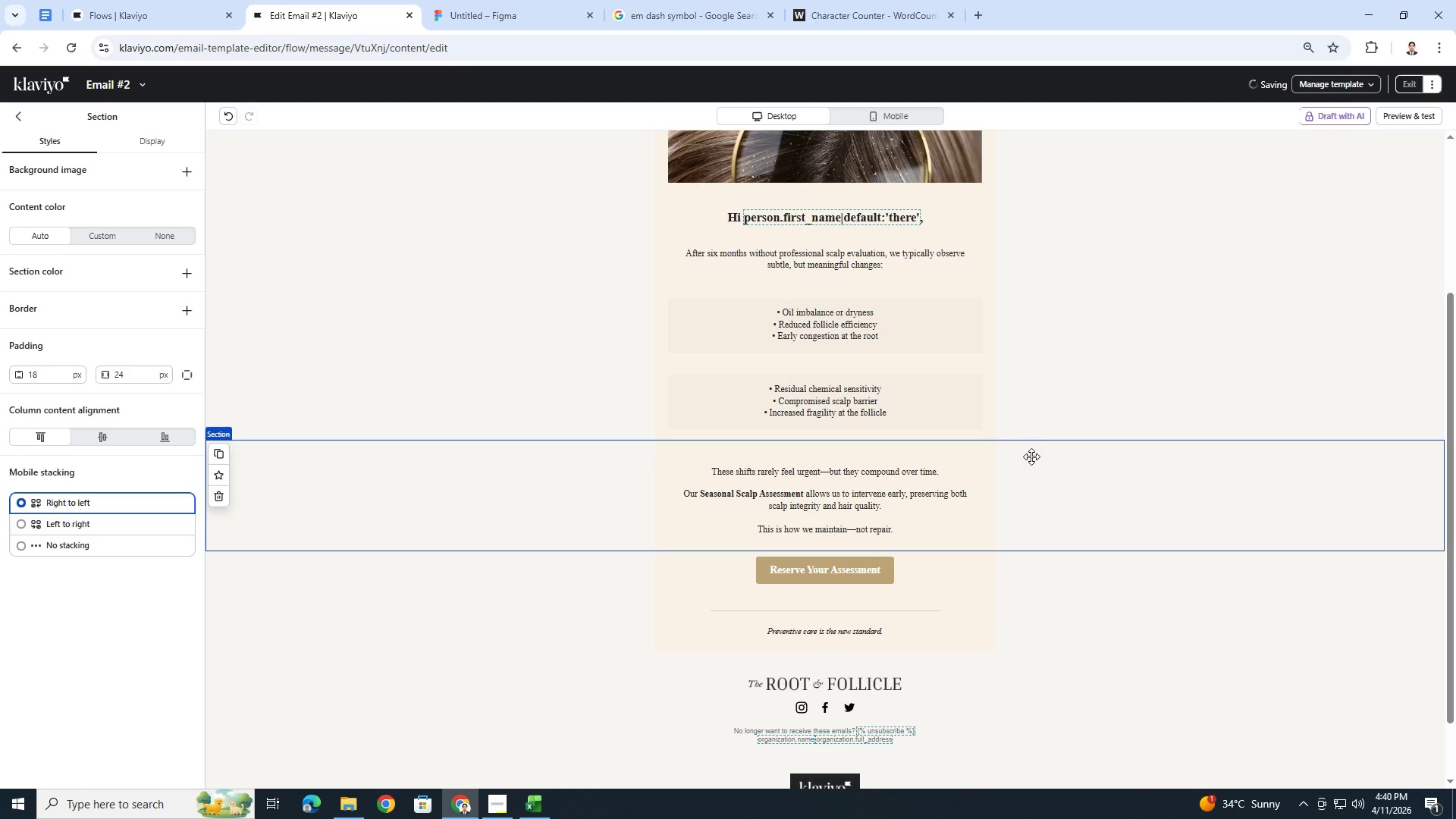 
scroll: coordinate [1031, 457], scroll_direction: up, amount: 3.0
 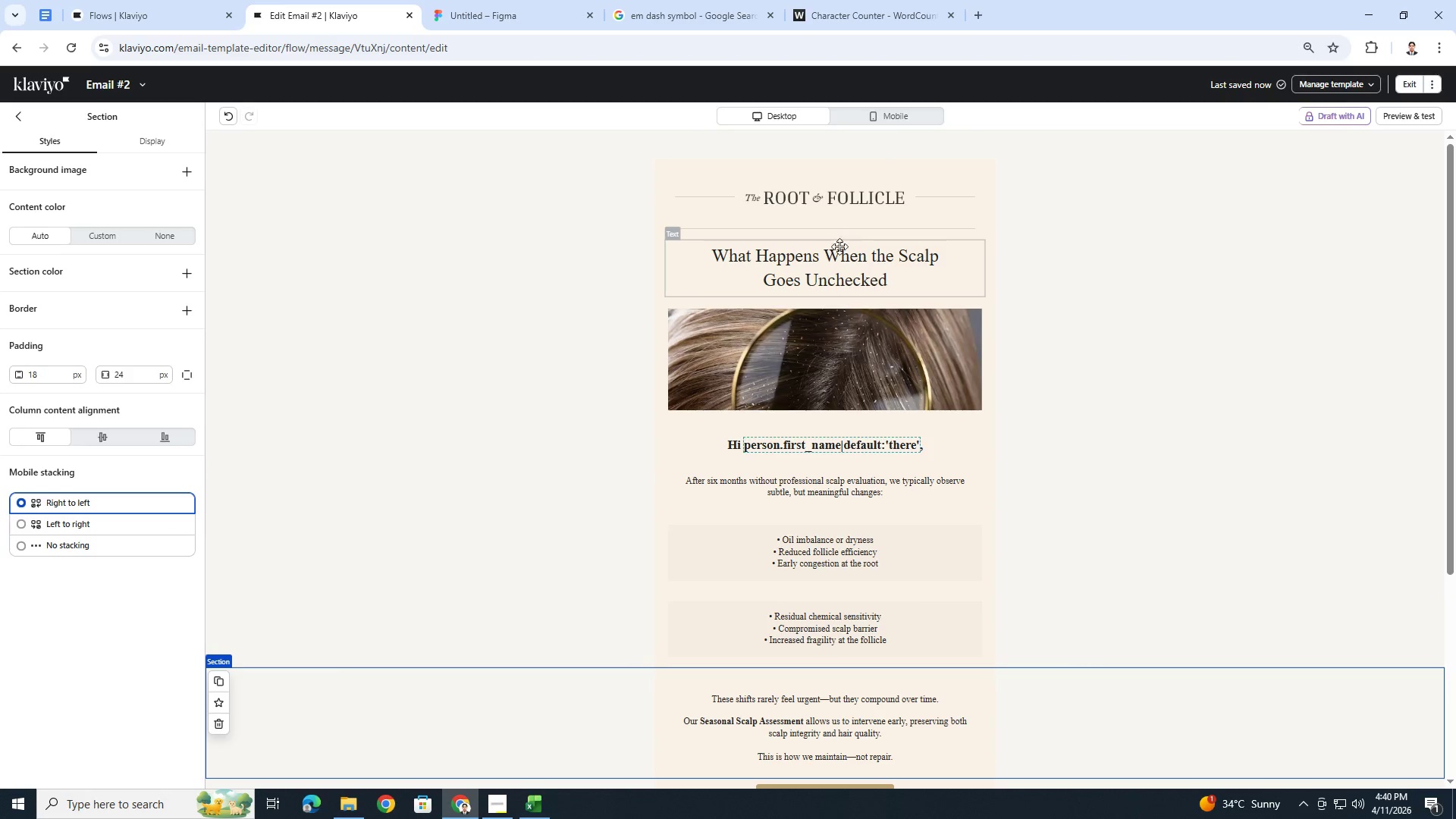 
left_click([842, 258])
 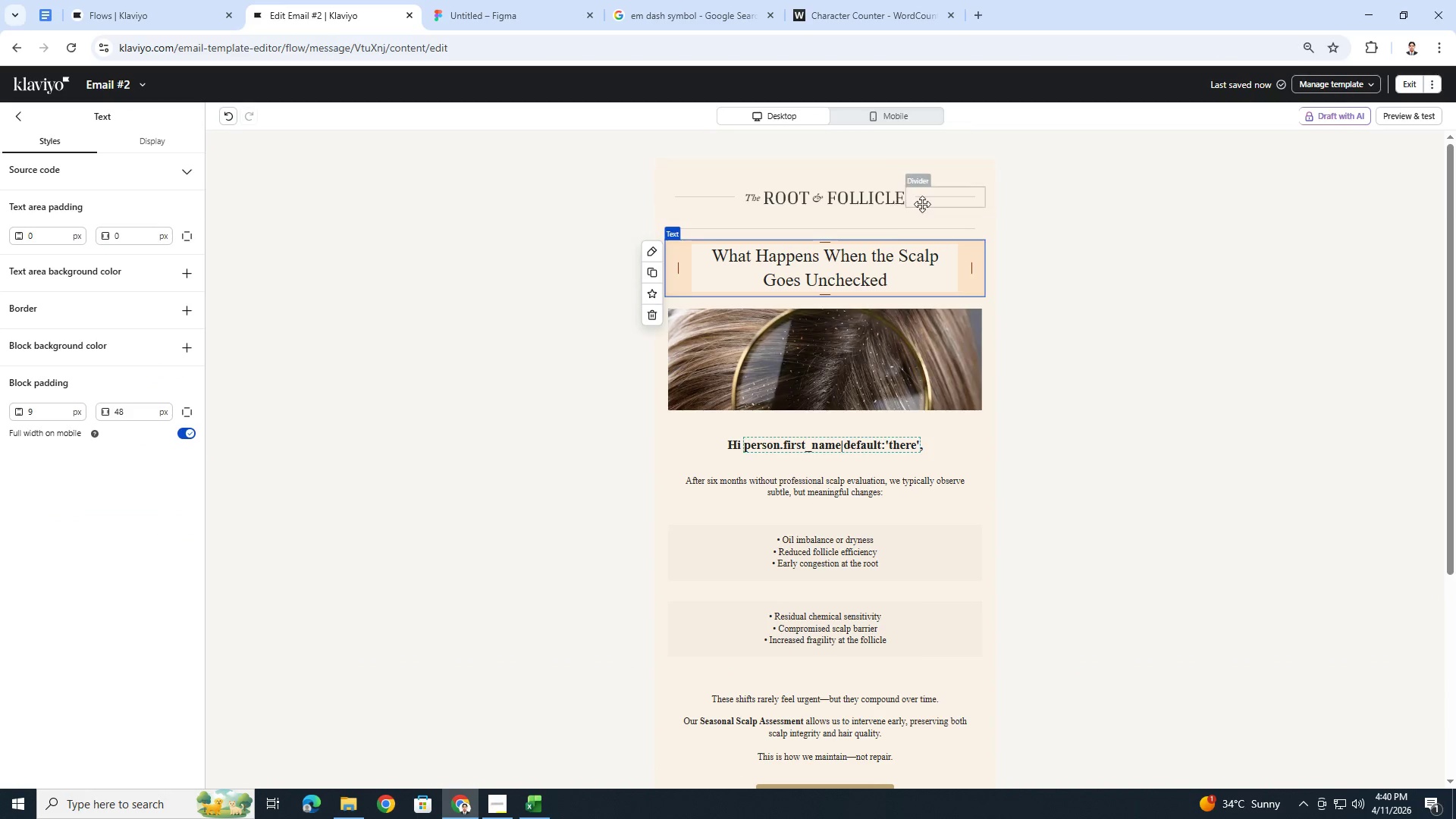 
double_click([846, 268])
 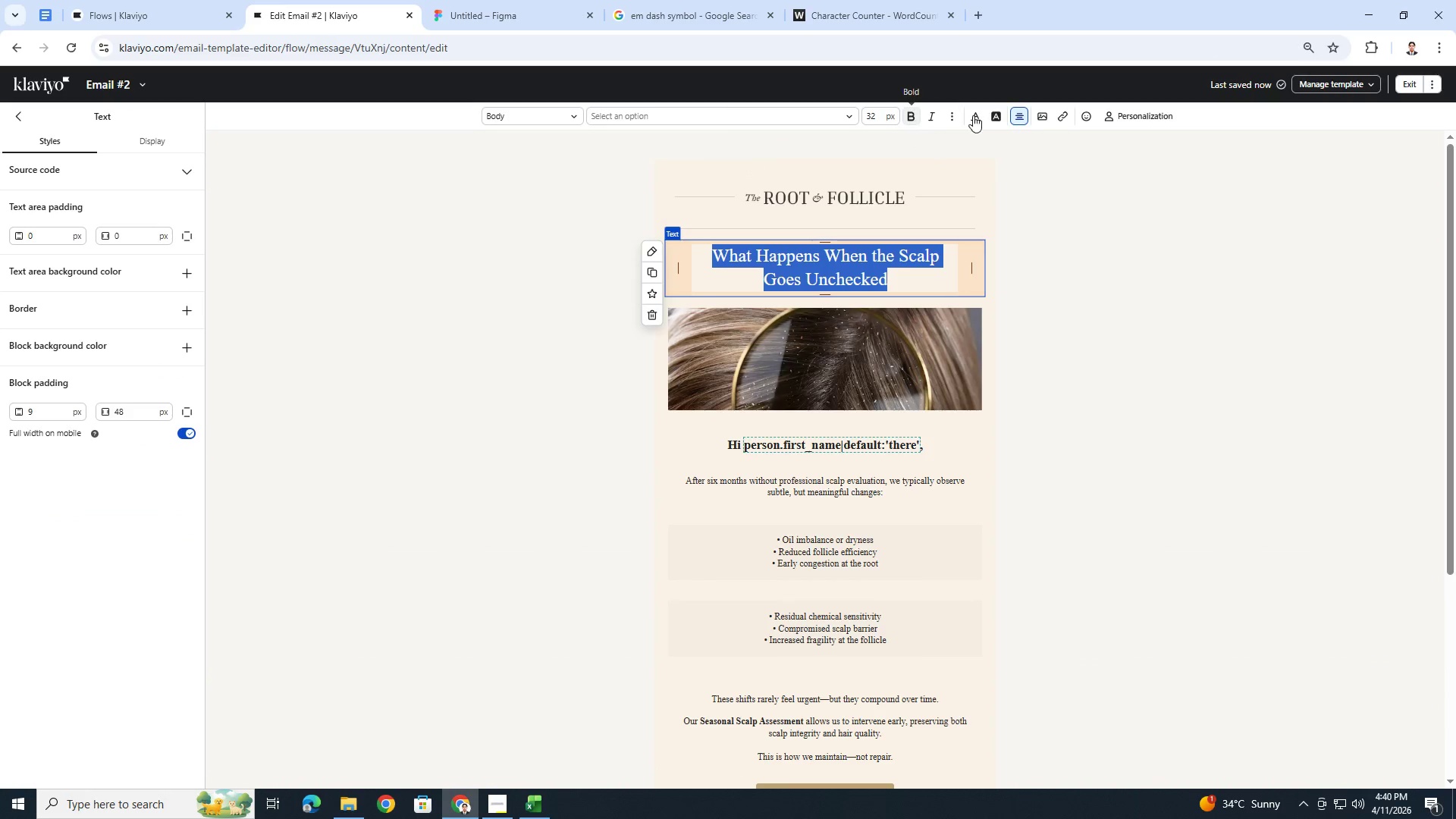 
left_click([974, 115])
 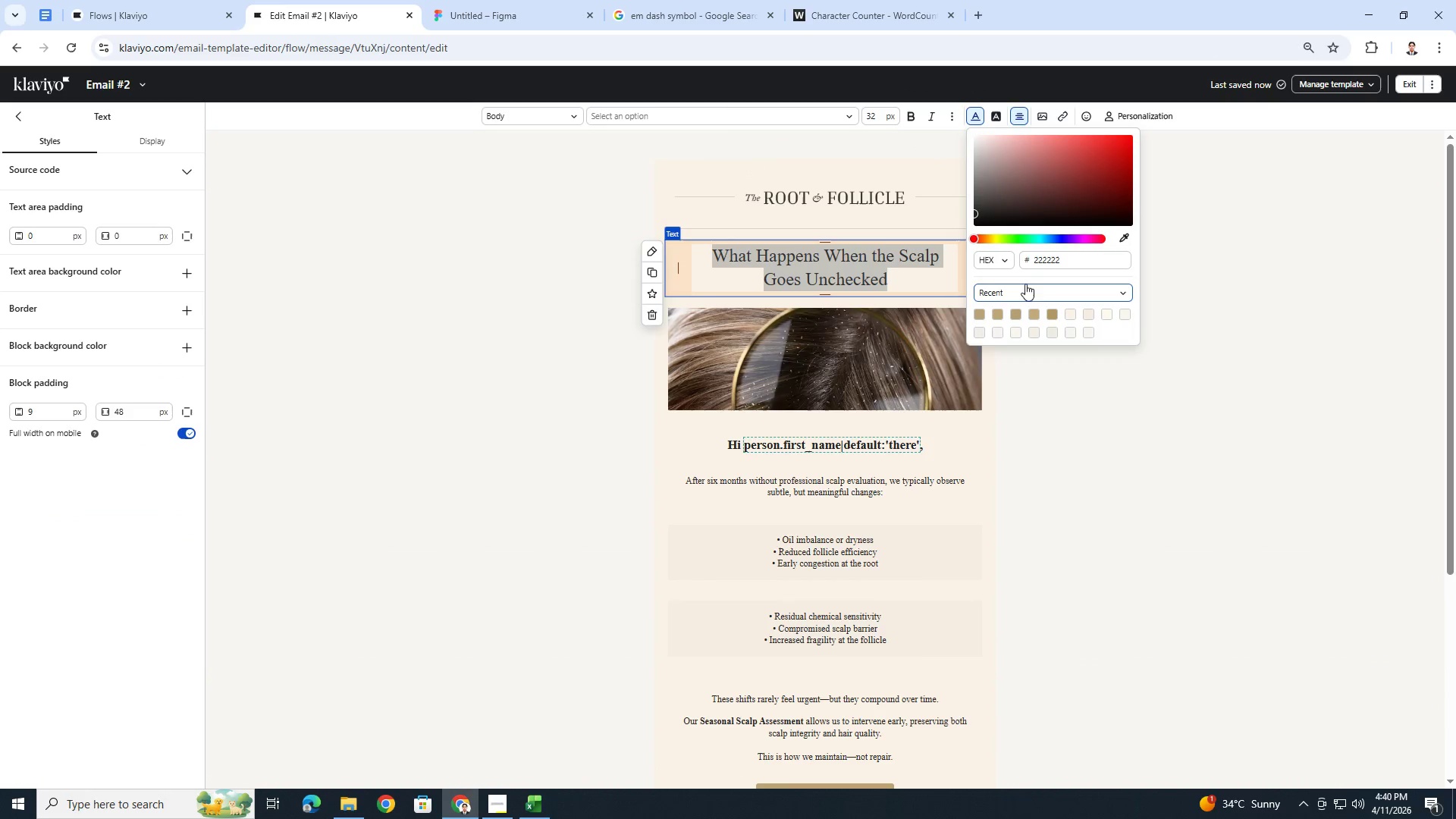 
left_click([981, 315])
 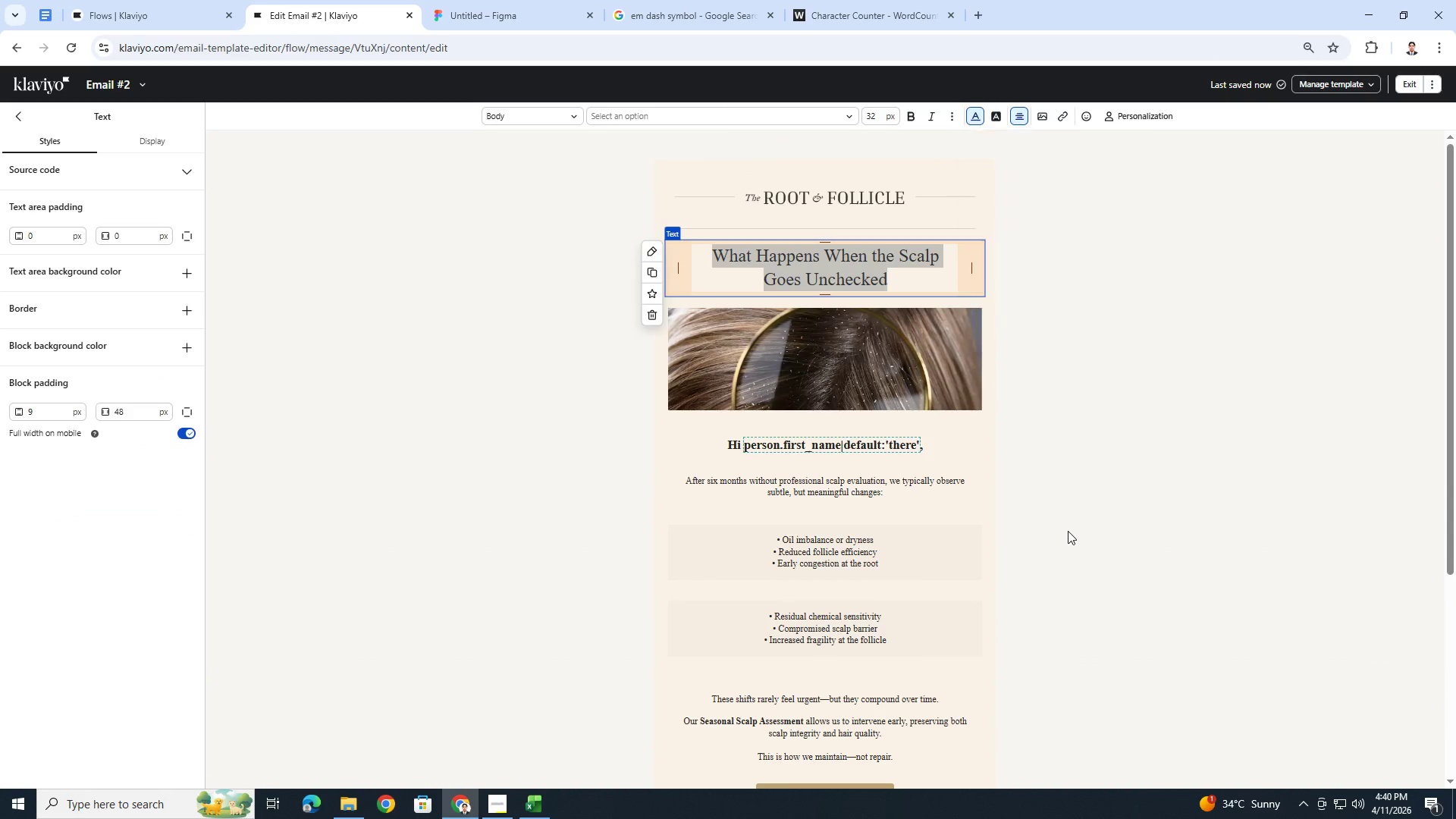 
triple_click([1068, 531])
 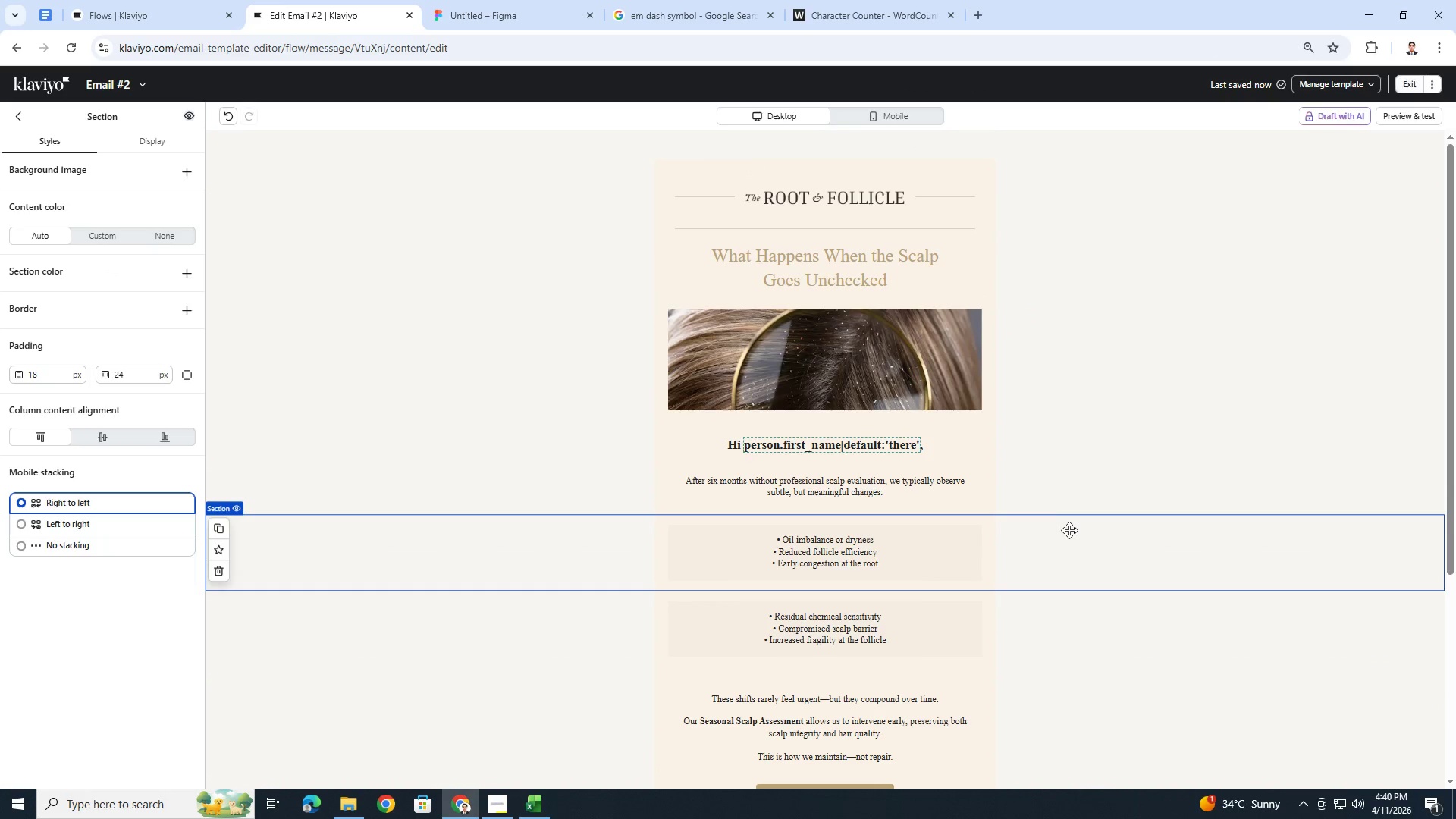 
scroll: coordinate [1088, 576], scroll_direction: down, amount: 1.0
 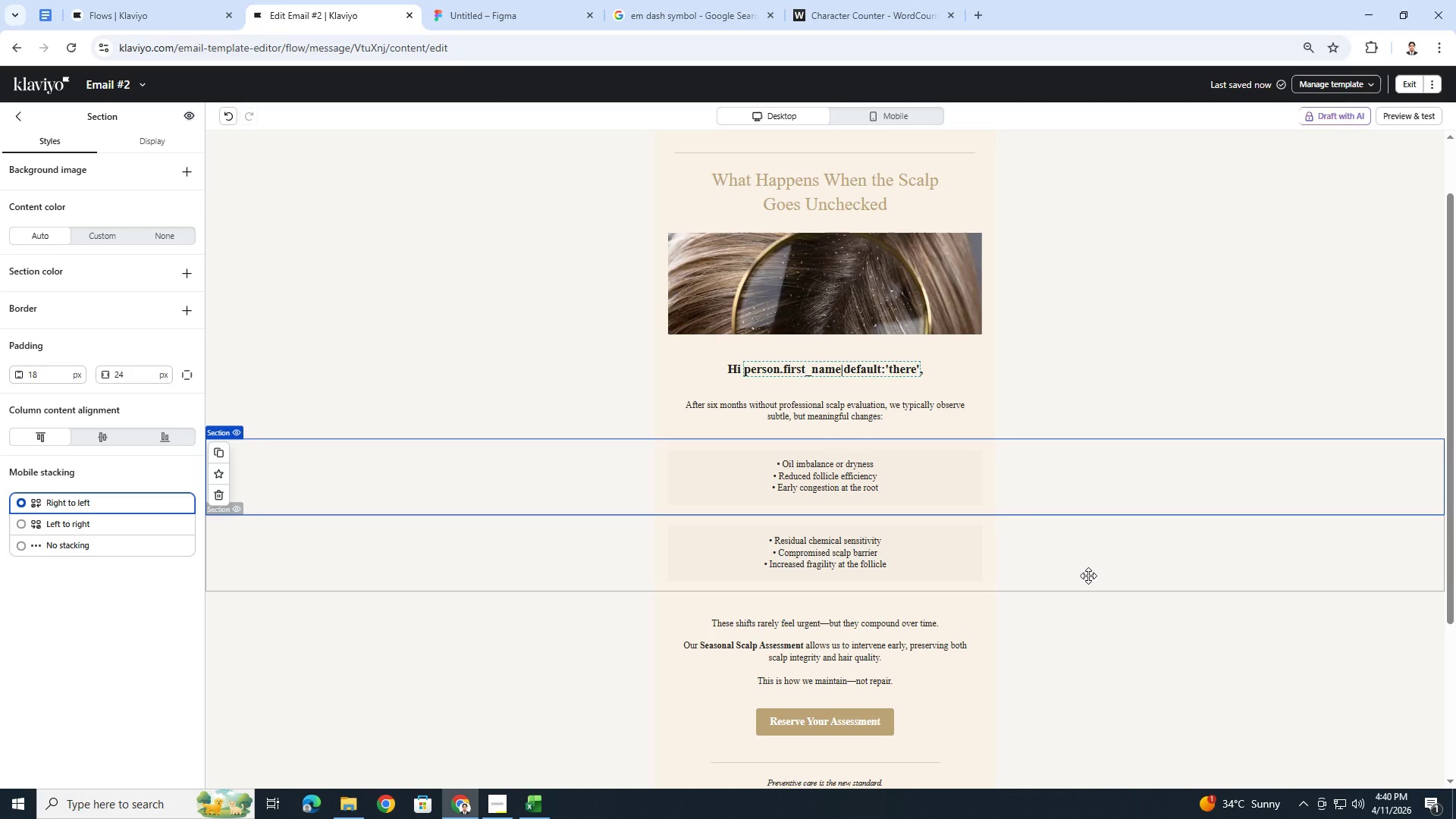 
scroll: coordinate [1089, 576], scroll_direction: up, amount: 2.0
 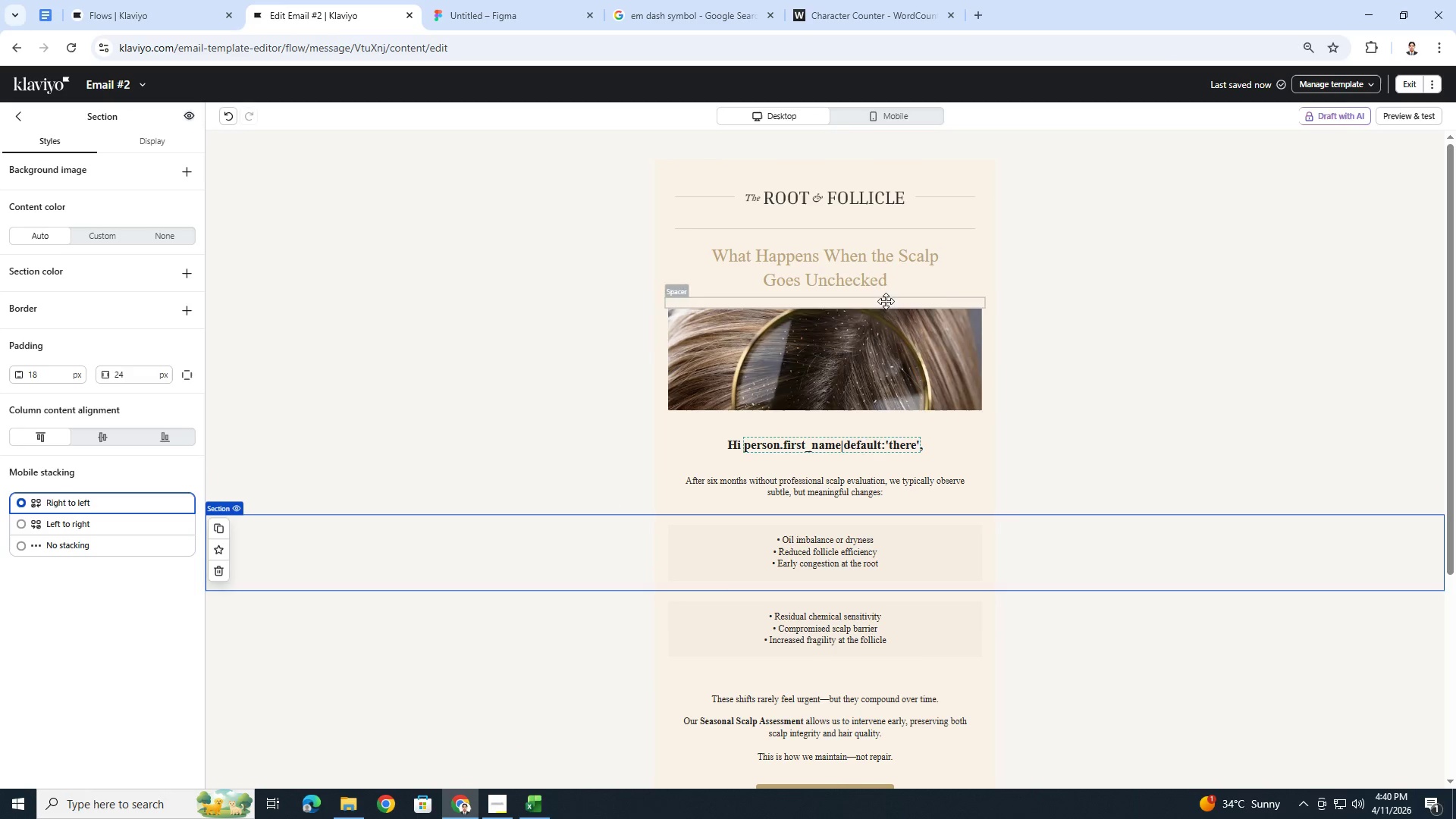 
left_click([866, 278])
 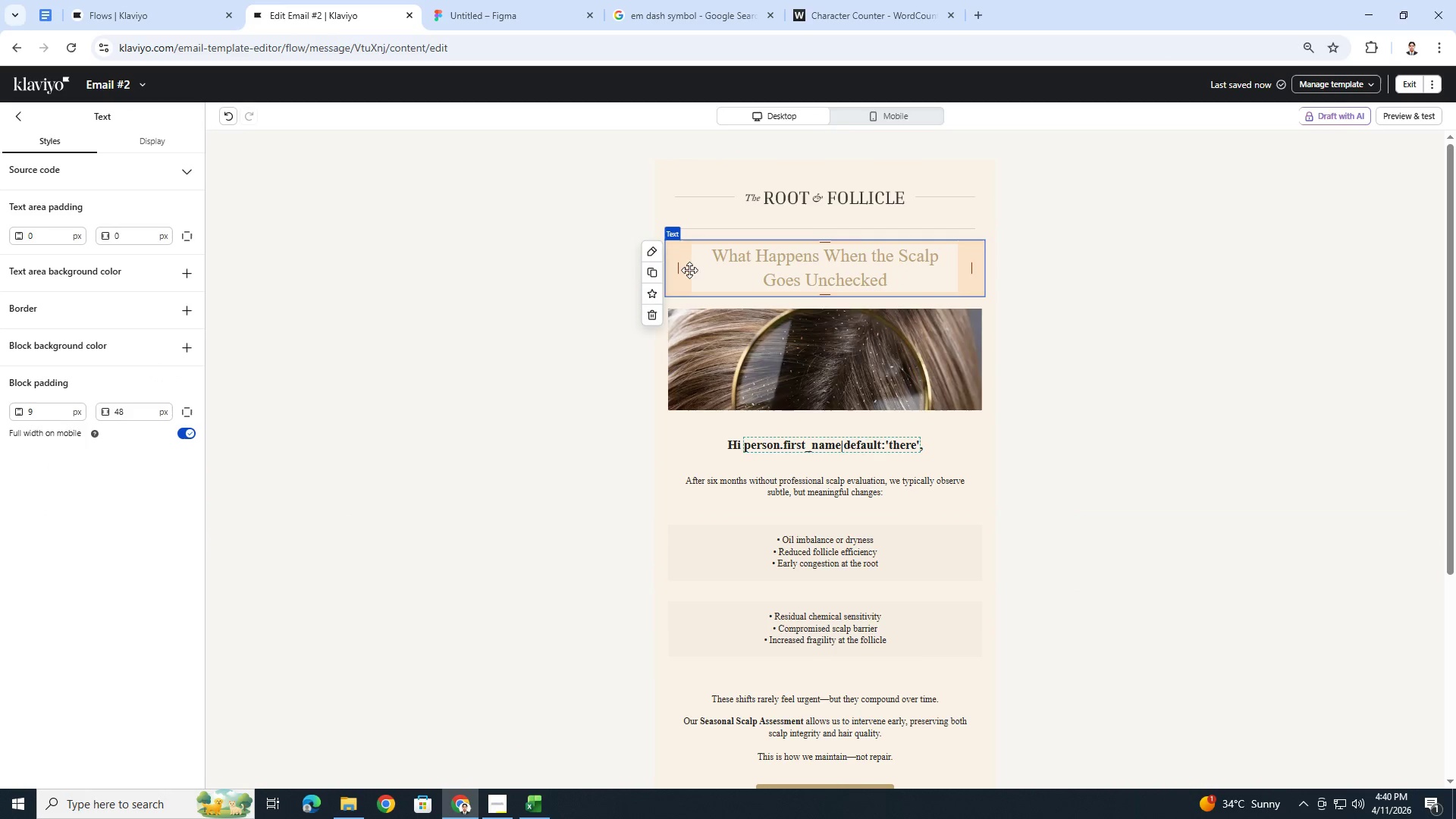 
double_click([780, 272])
 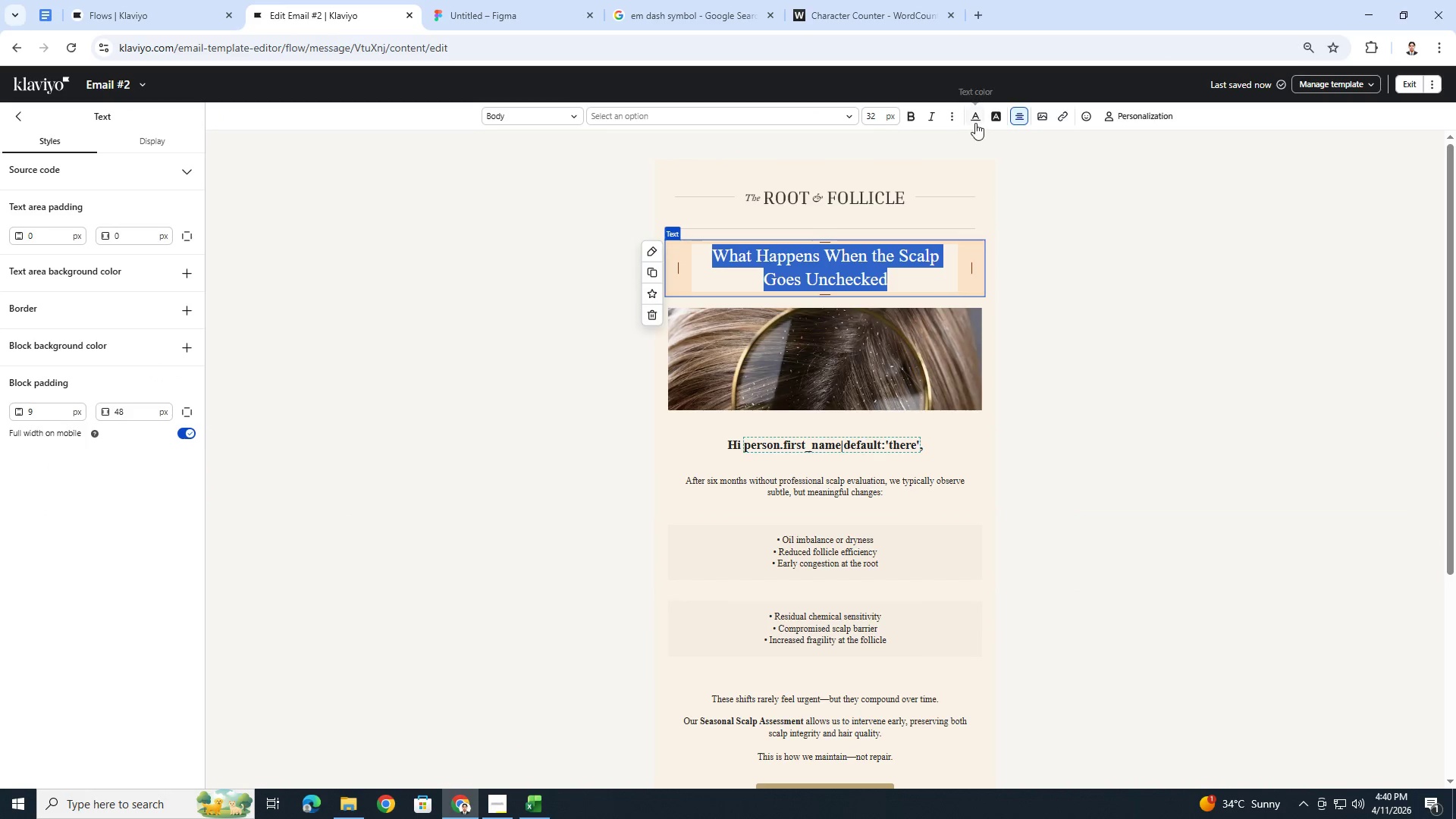 
left_click([972, 117])
 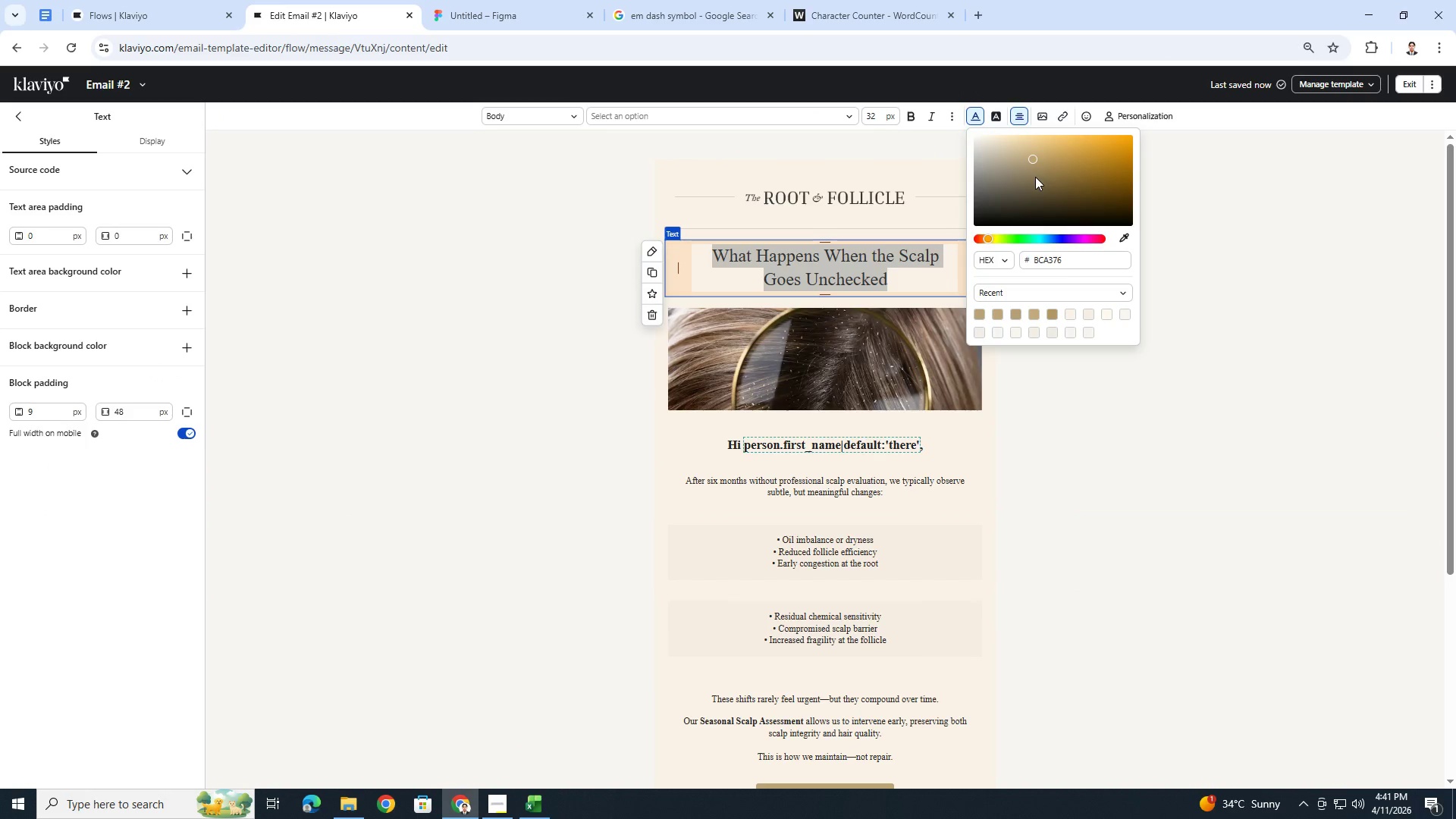 
left_click([1034, 177])
 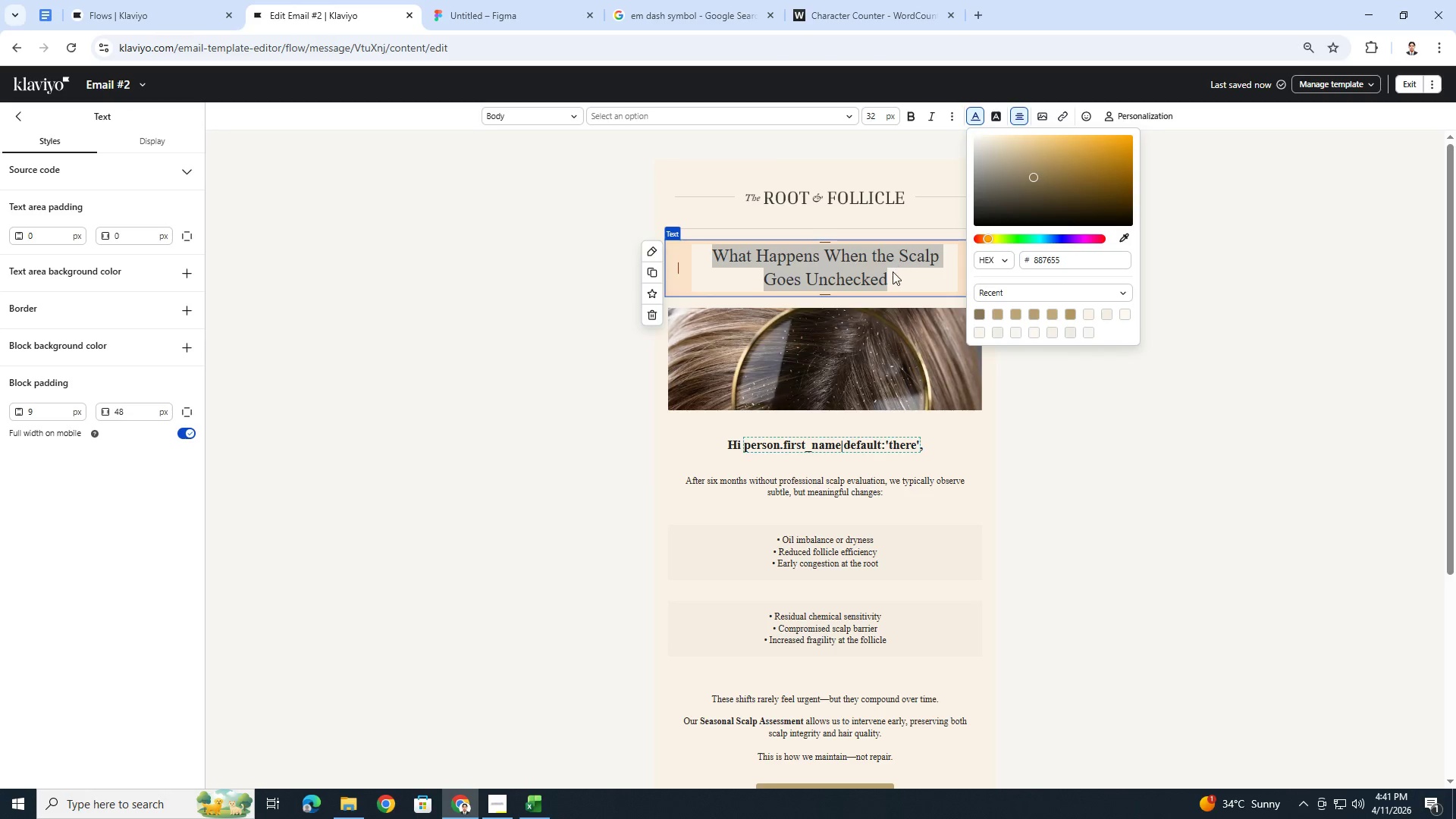 
double_click([890, 277])
 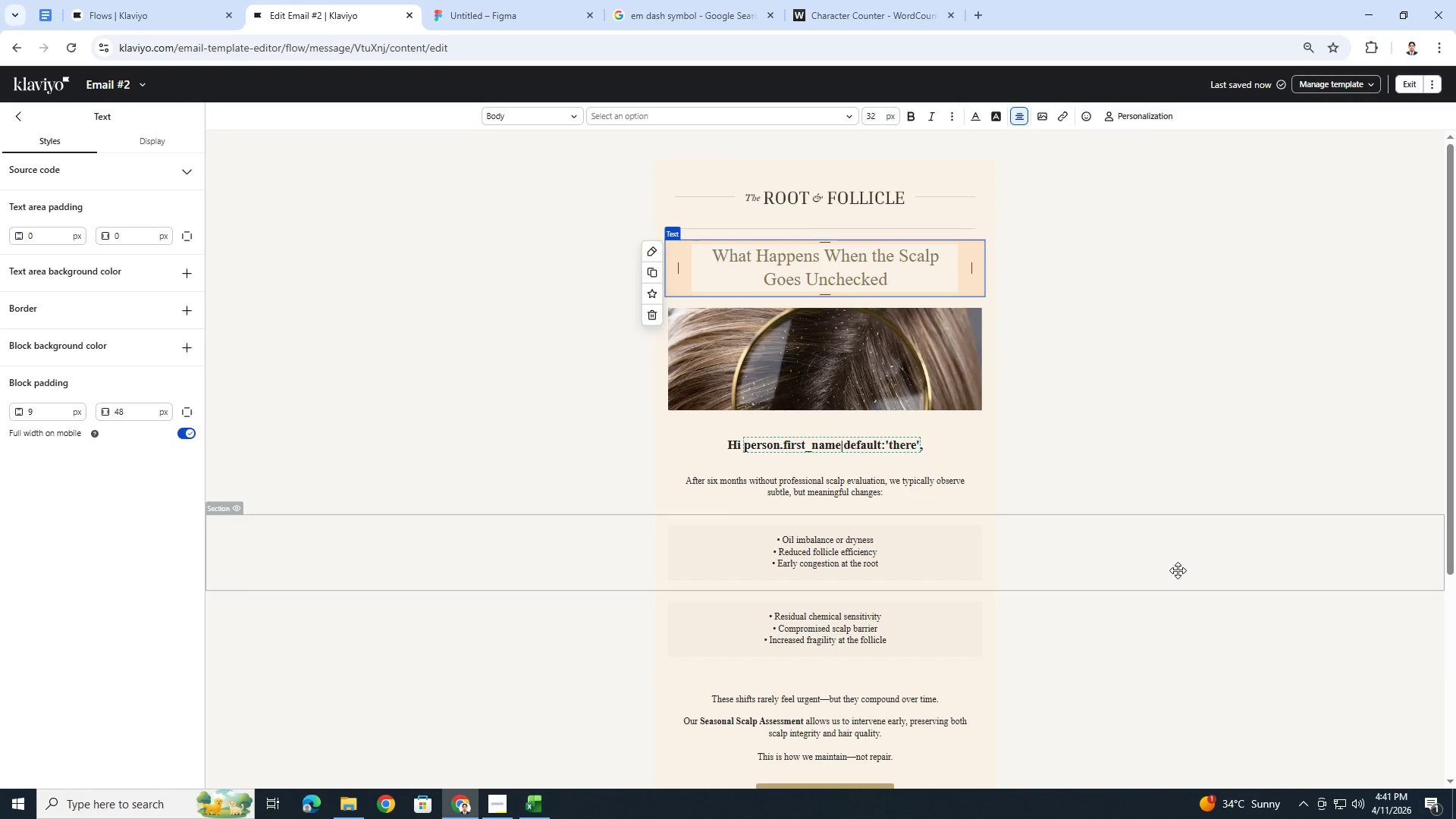 
left_click([1192, 648])
 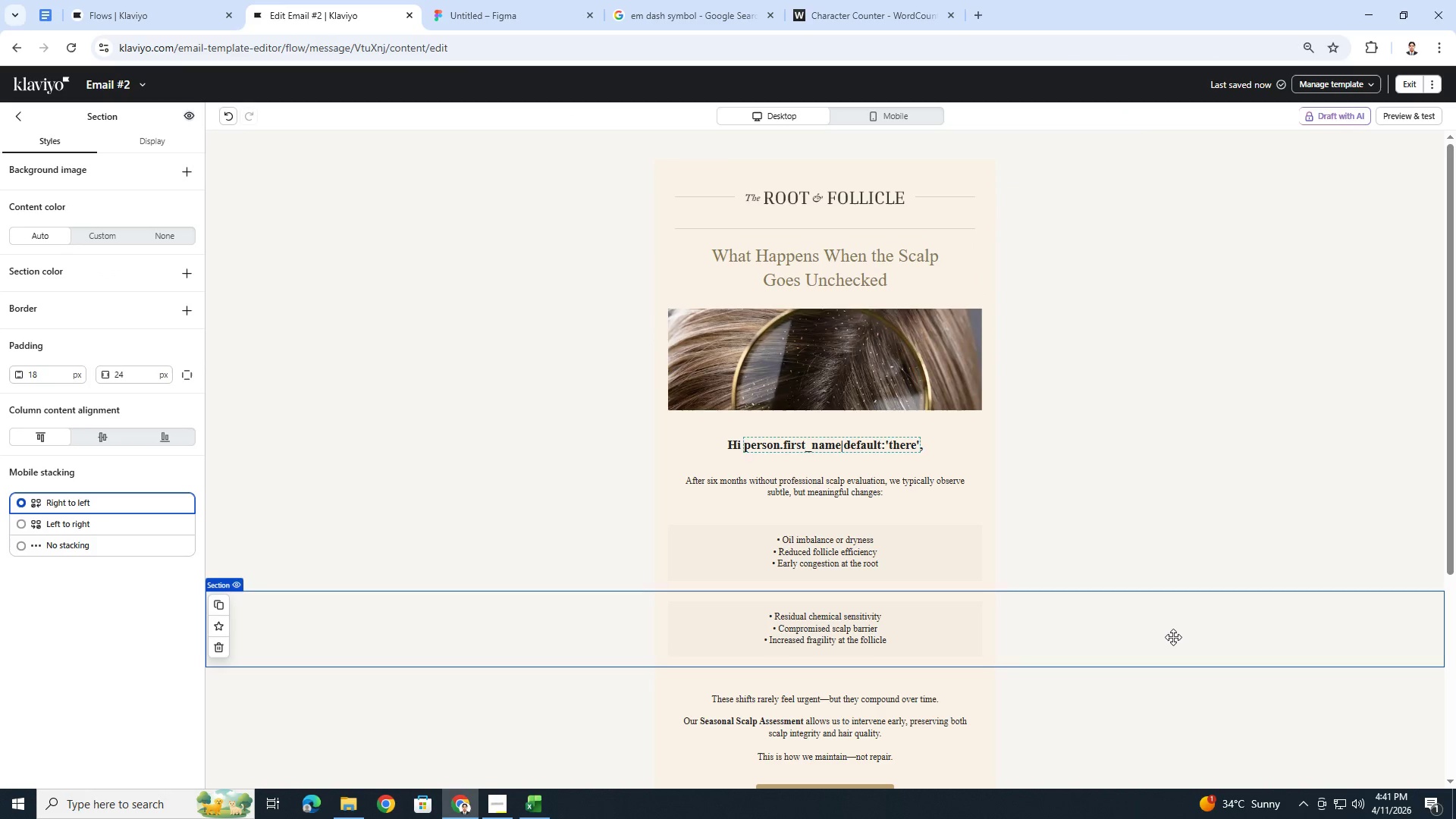 
scroll: coordinate [1173, 637], scroll_direction: down, amount: 1.0
 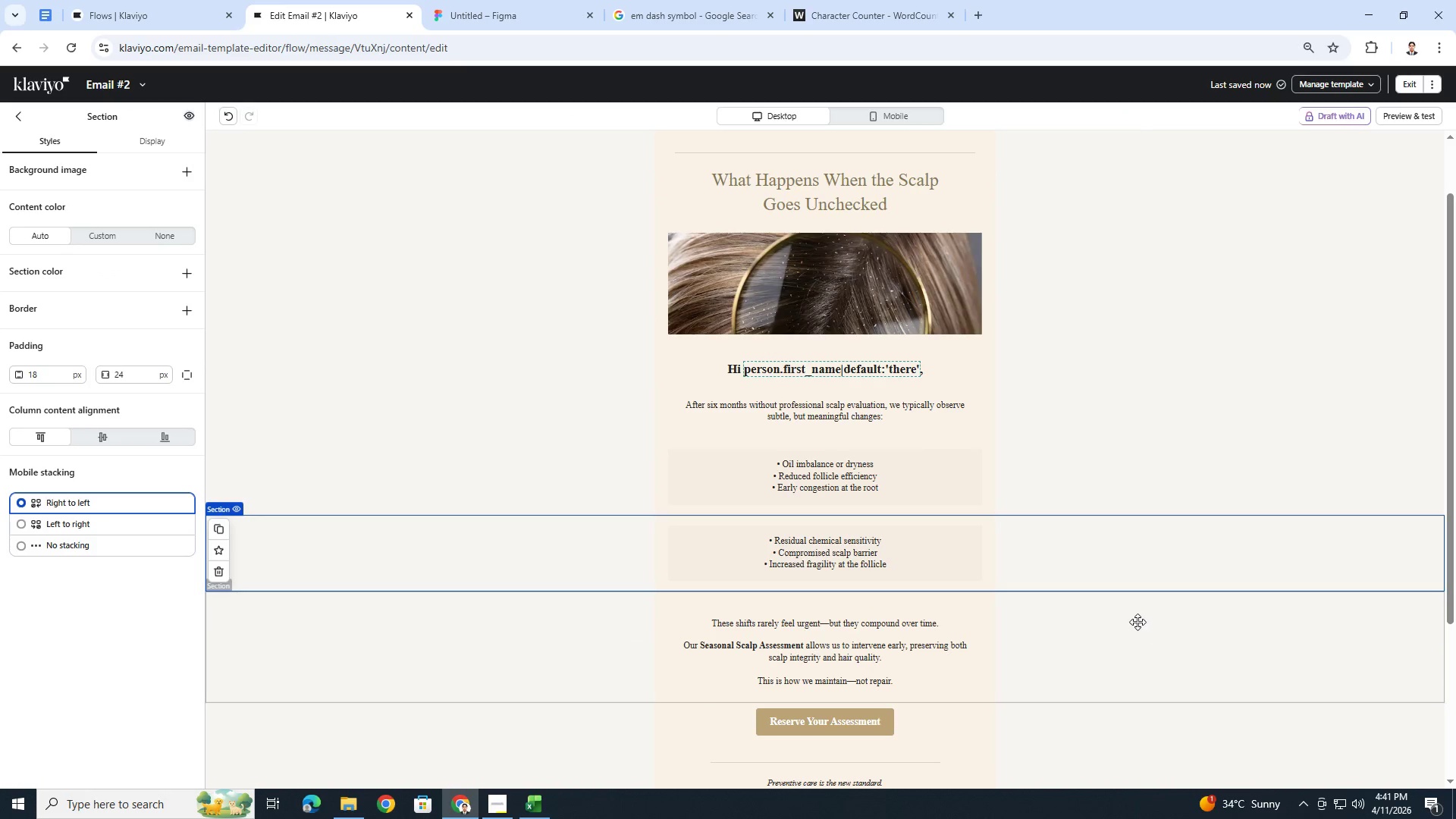 
left_click([930, 713])
 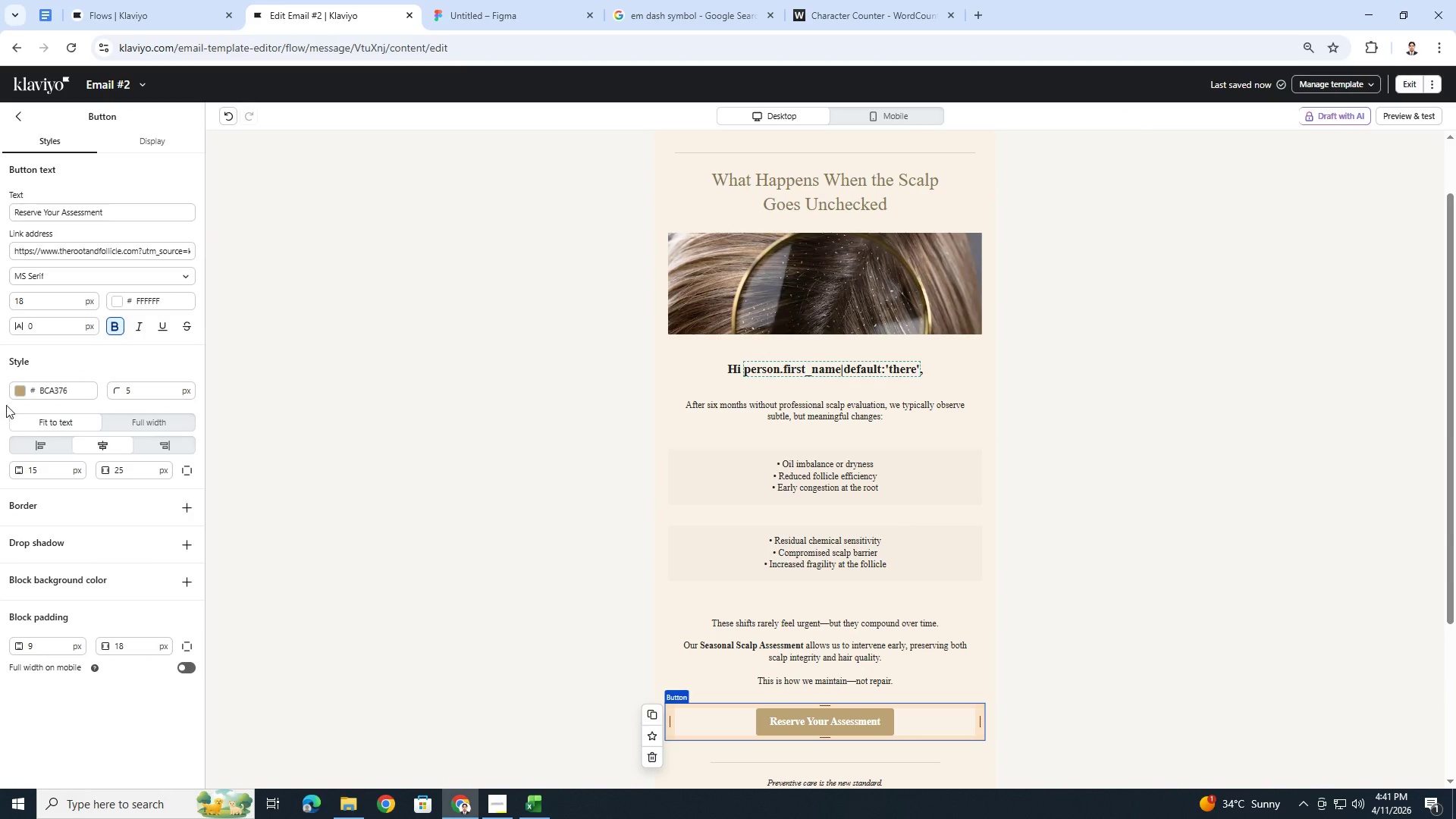 
left_click([16, 391])
 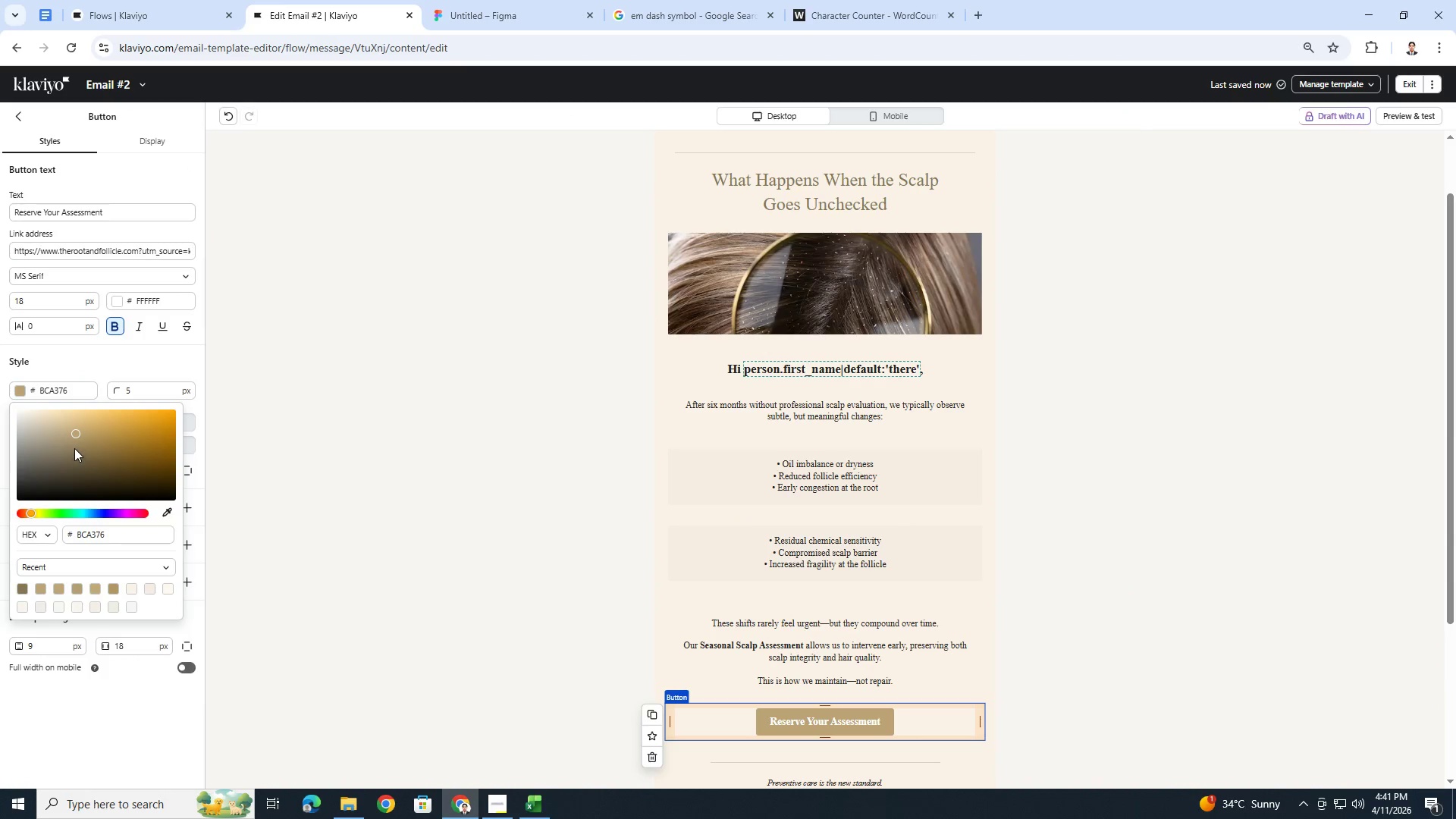 
left_click([74, 444])
 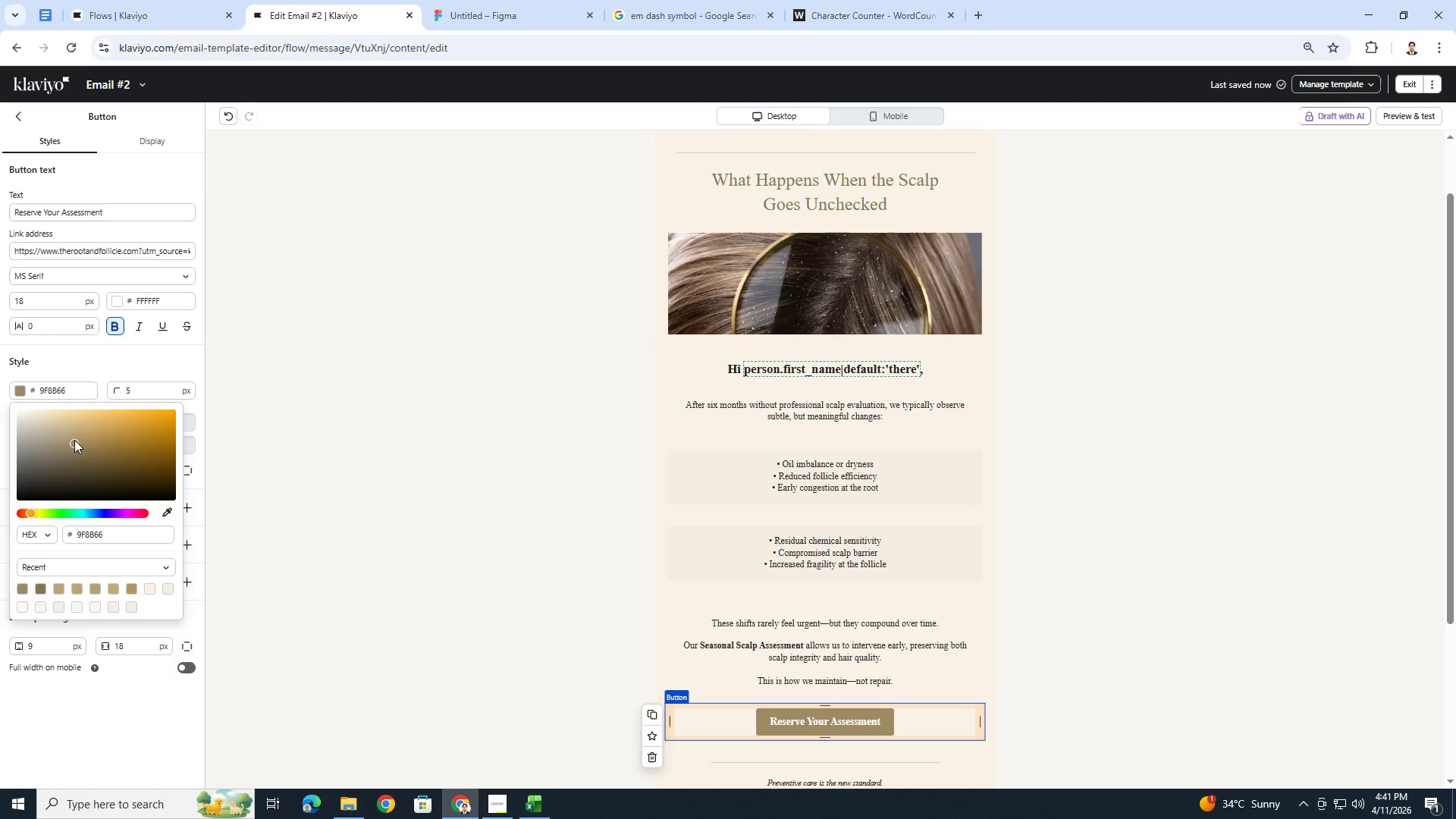 
left_click([74, 439])
 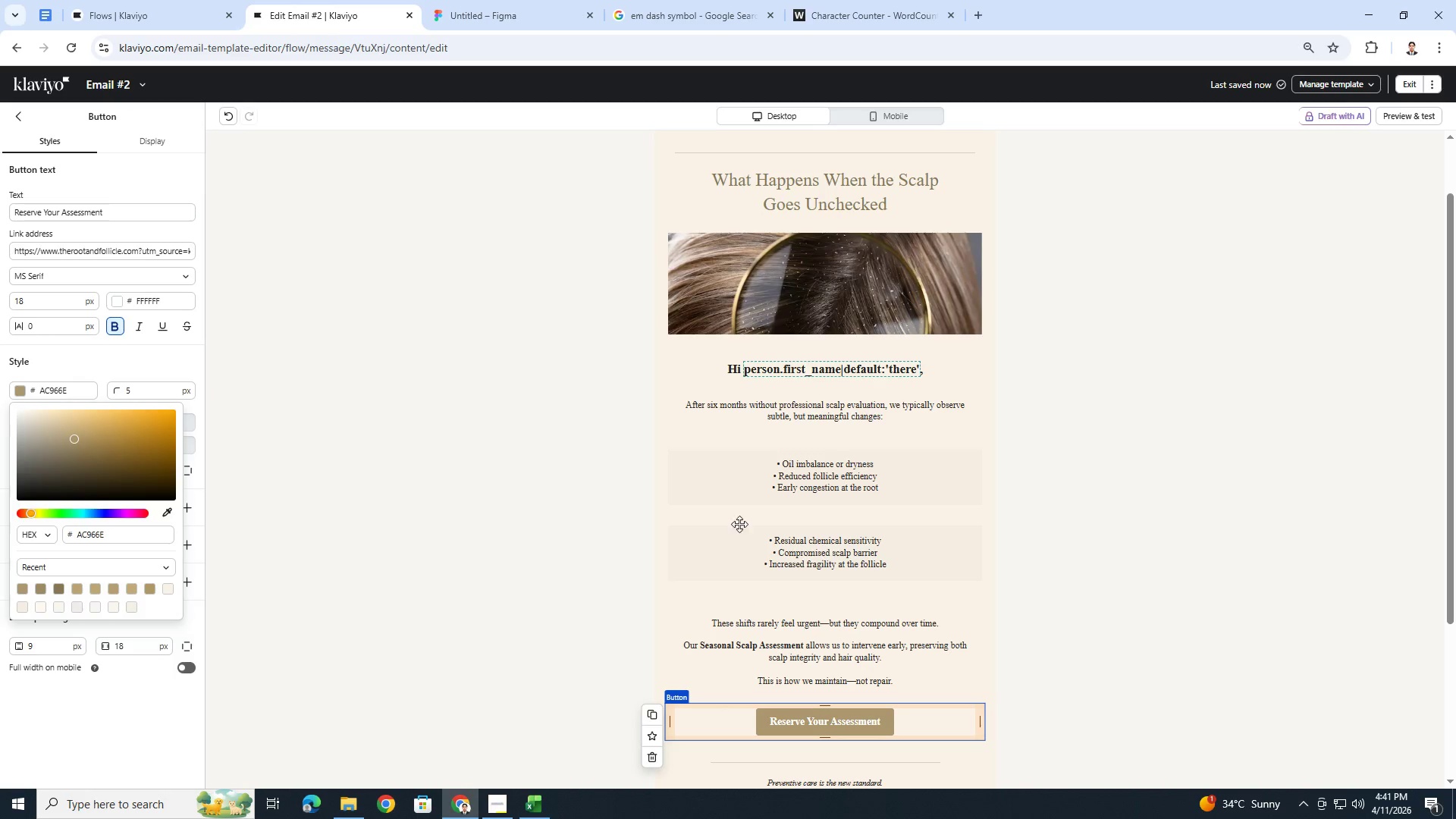 
left_click([1137, 621])
 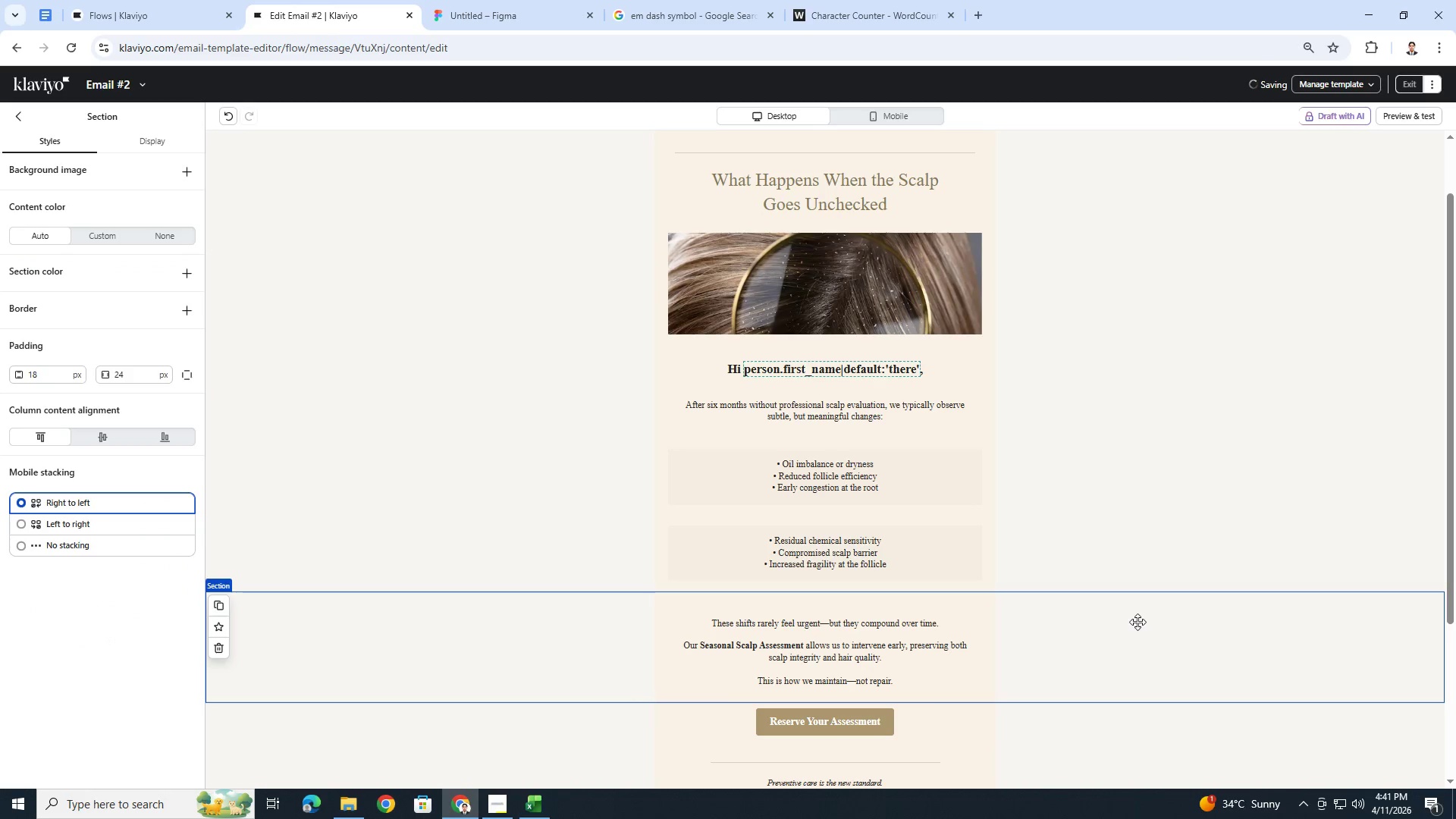 
scroll: coordinate [1138, 622], scroll_direction: down, amount: 2.0
 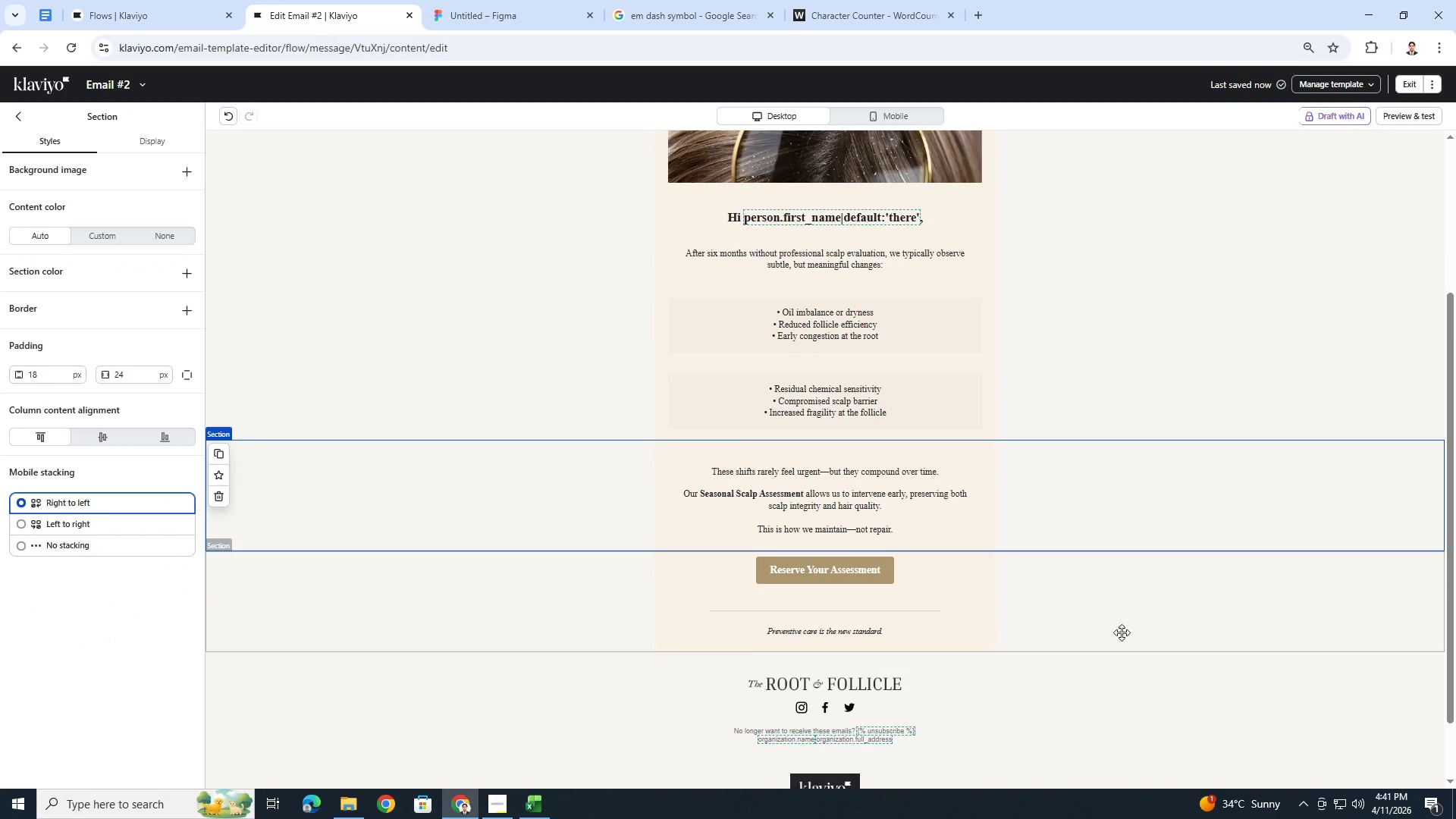 
left_click([1106, 661])
 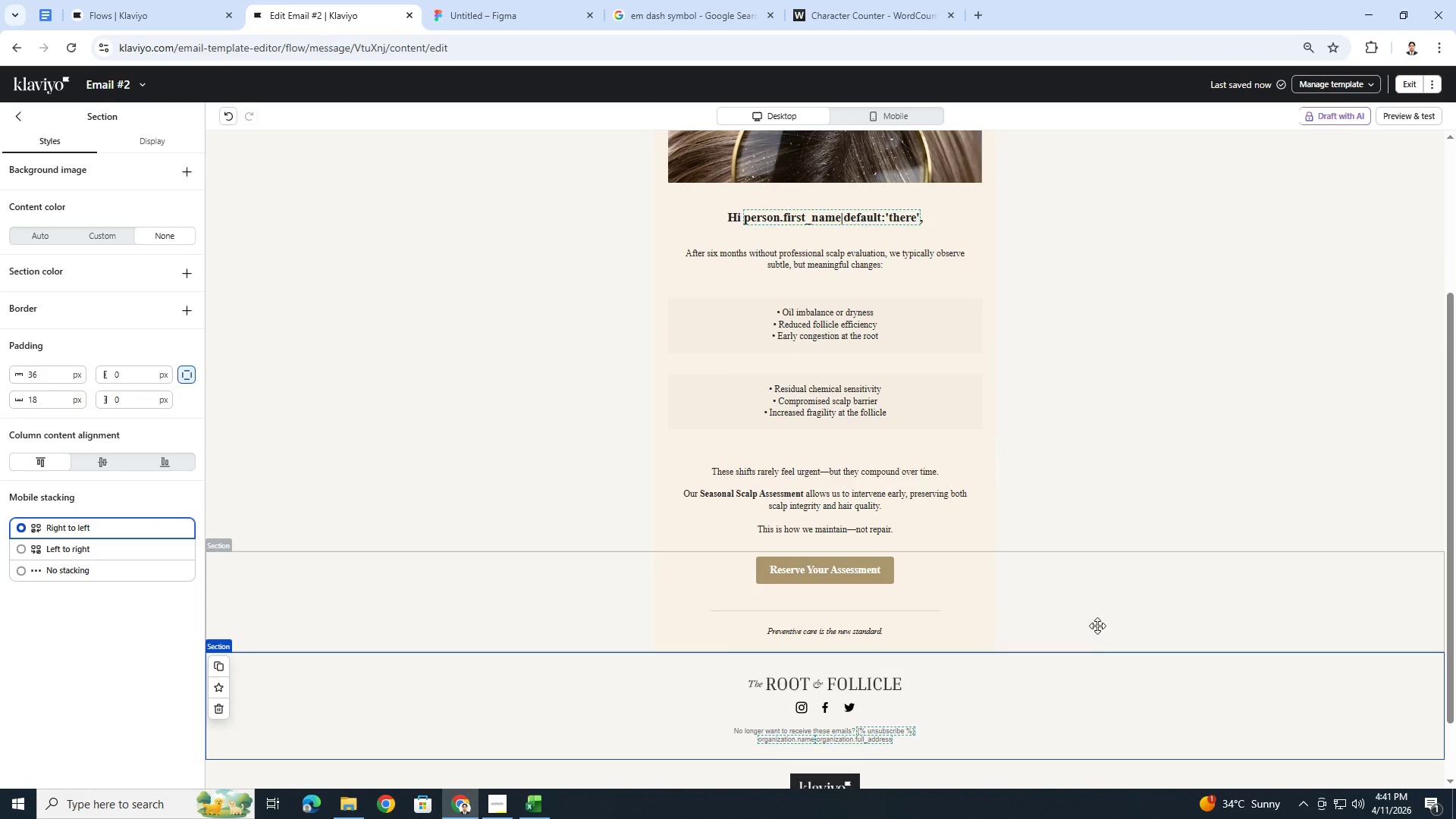 
hold_key(key=ControlLeft, duration=1.5)
scroll: coordinate [1093, 591], scroll_direction: down, amount: 2.0
 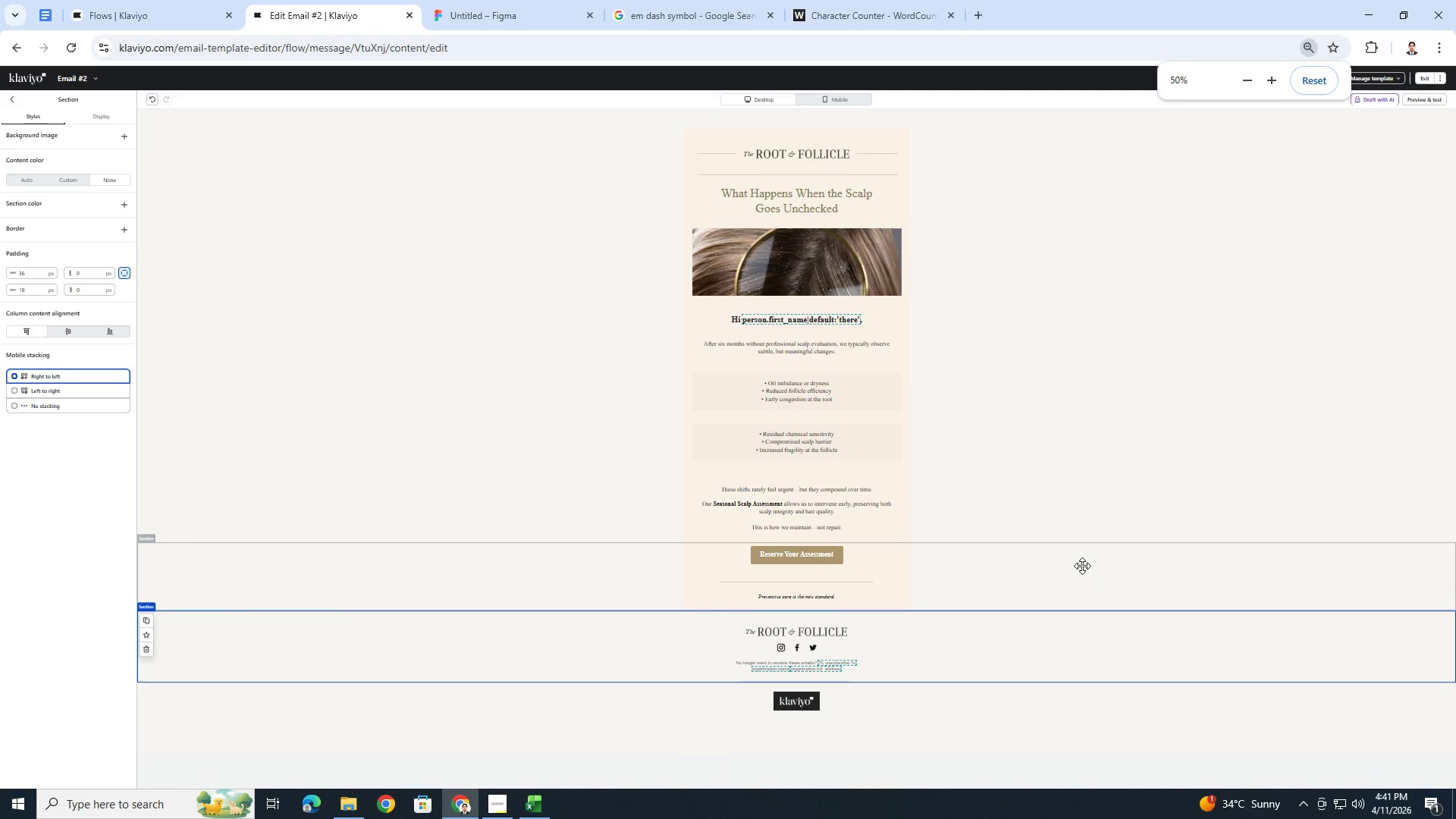 
key(Control+ControlLeft)
 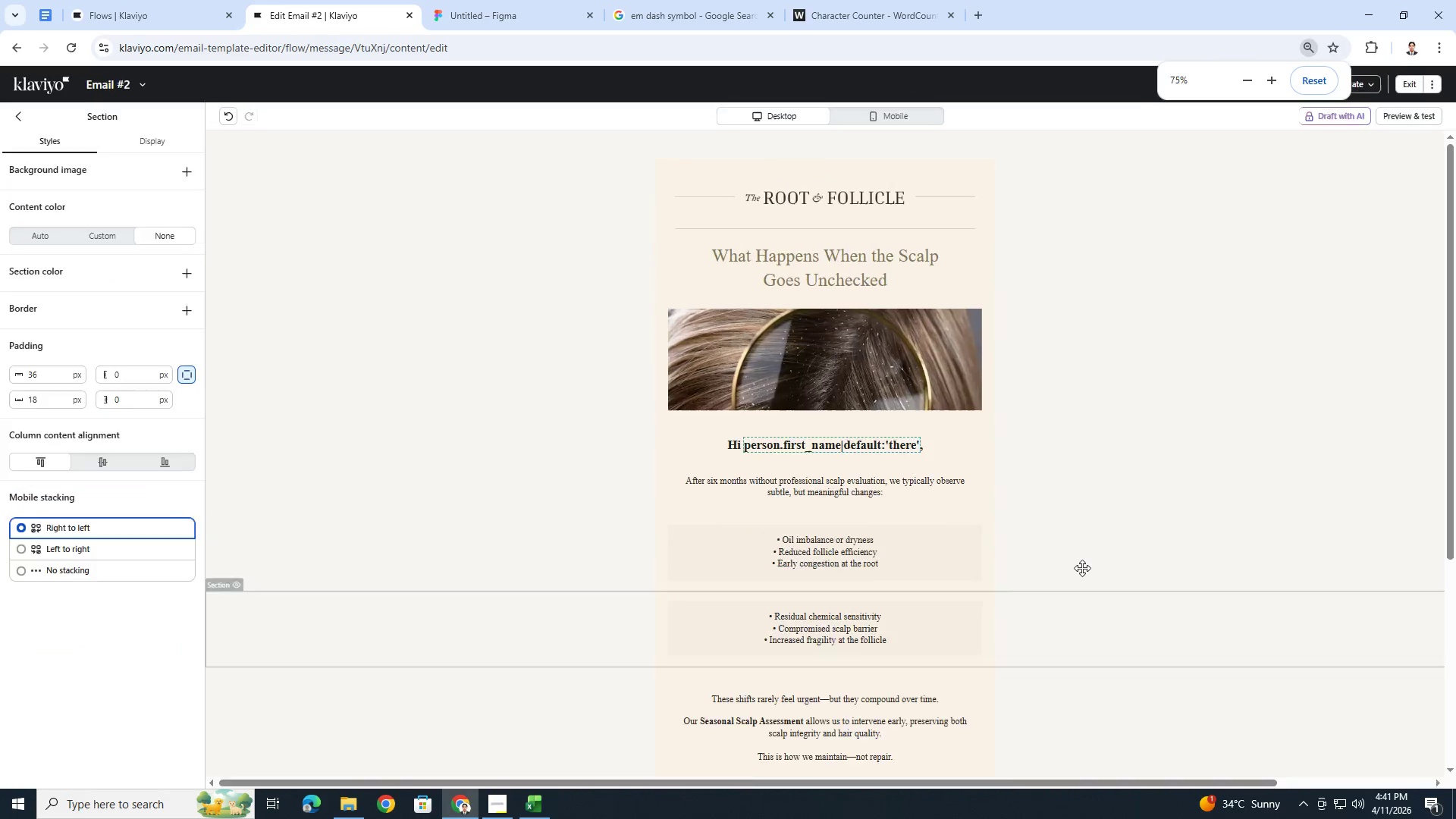 
key(Control+ControlLeft)
 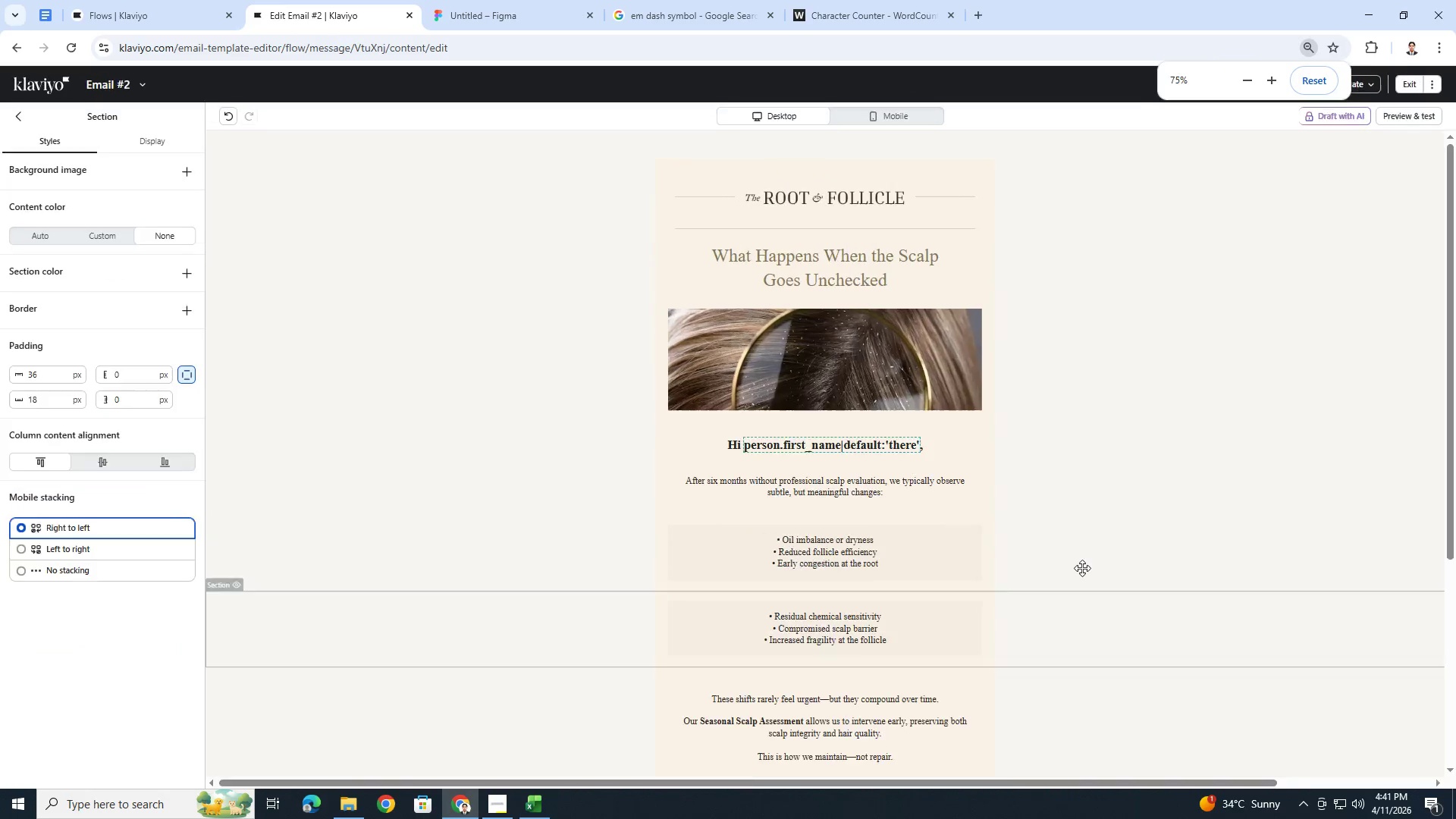 
key(Control+ControlLeft)
 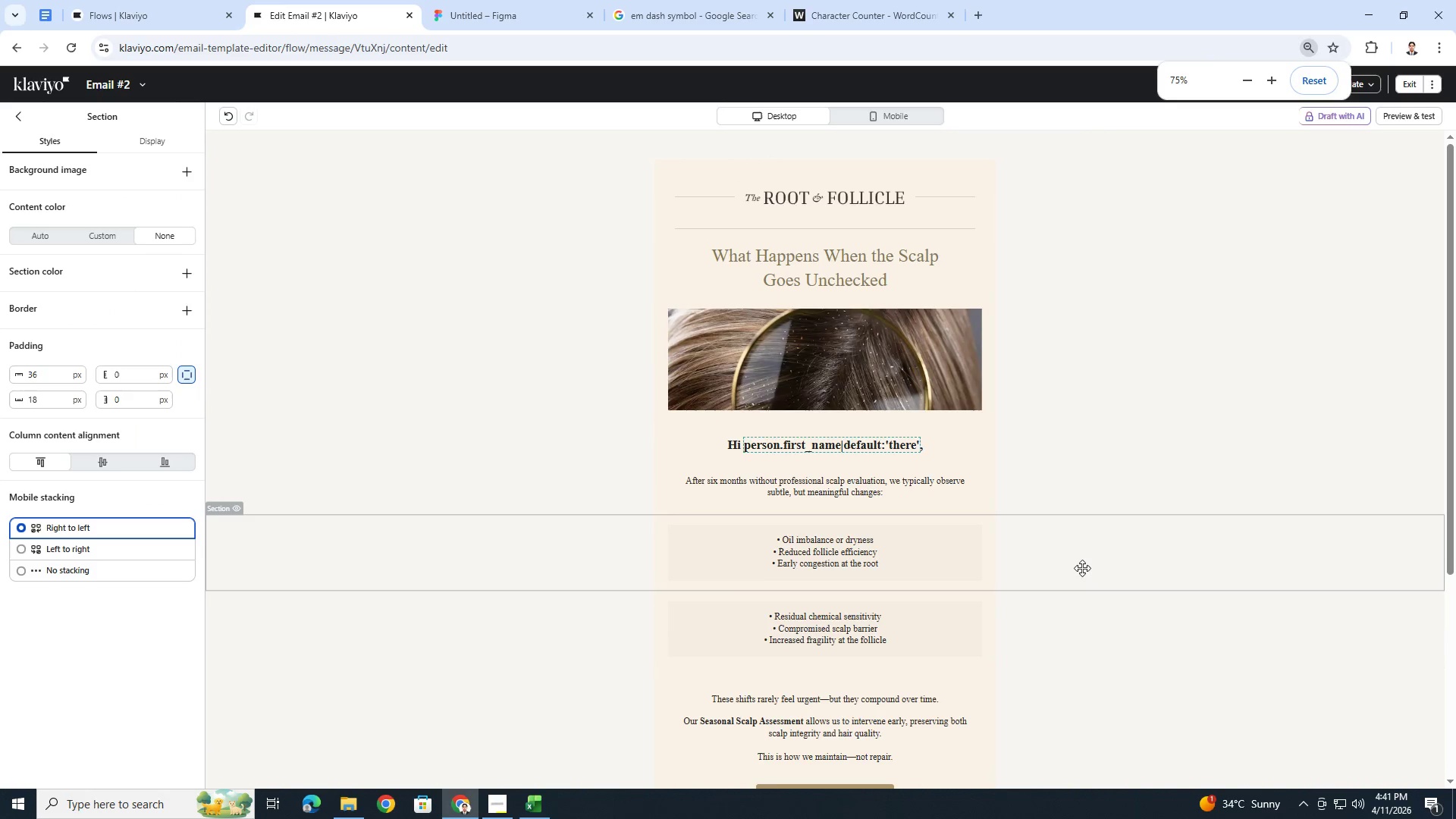 
key(Control+ControlLeft)
 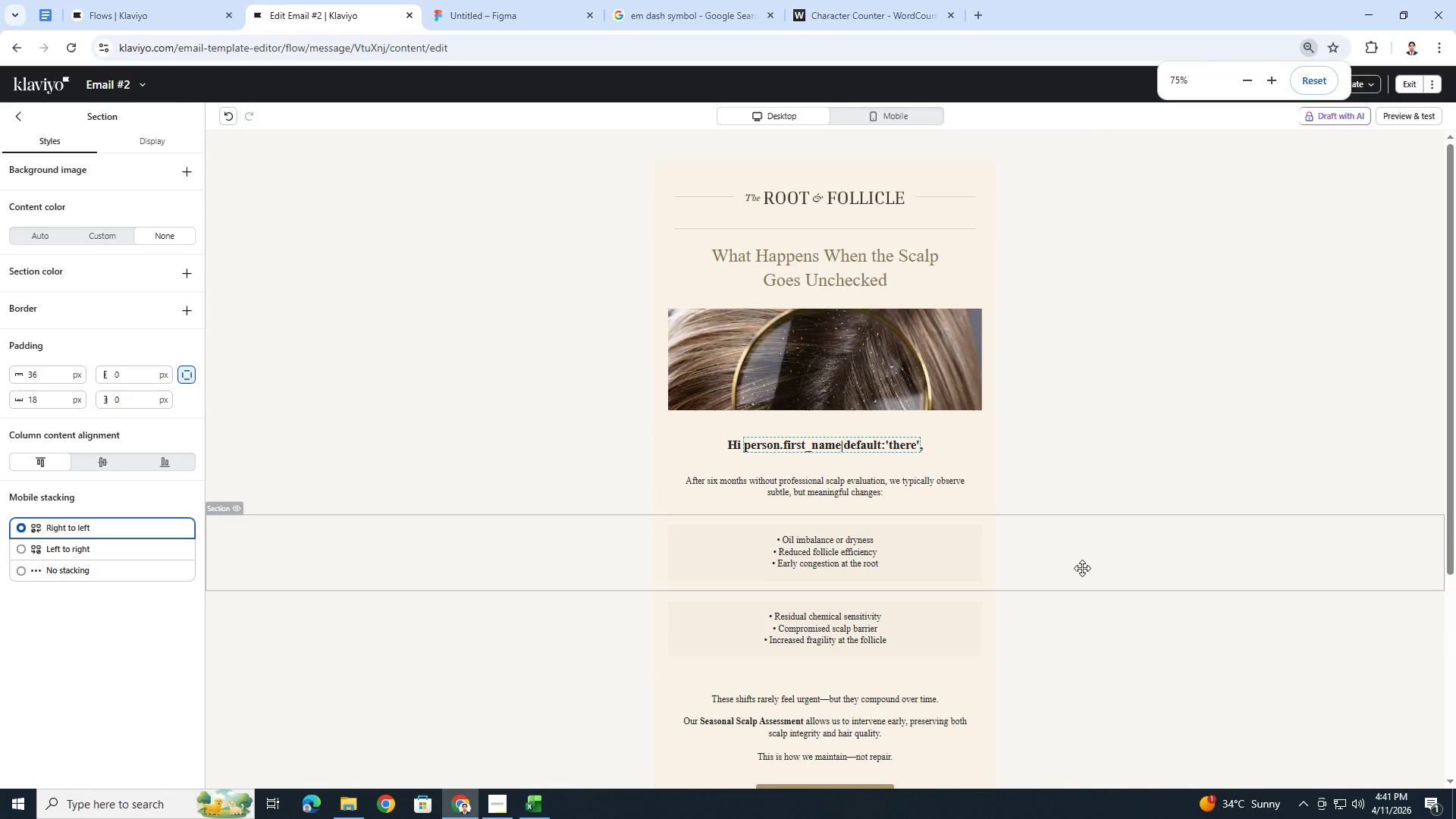 
key(Control+ControlLeft)
 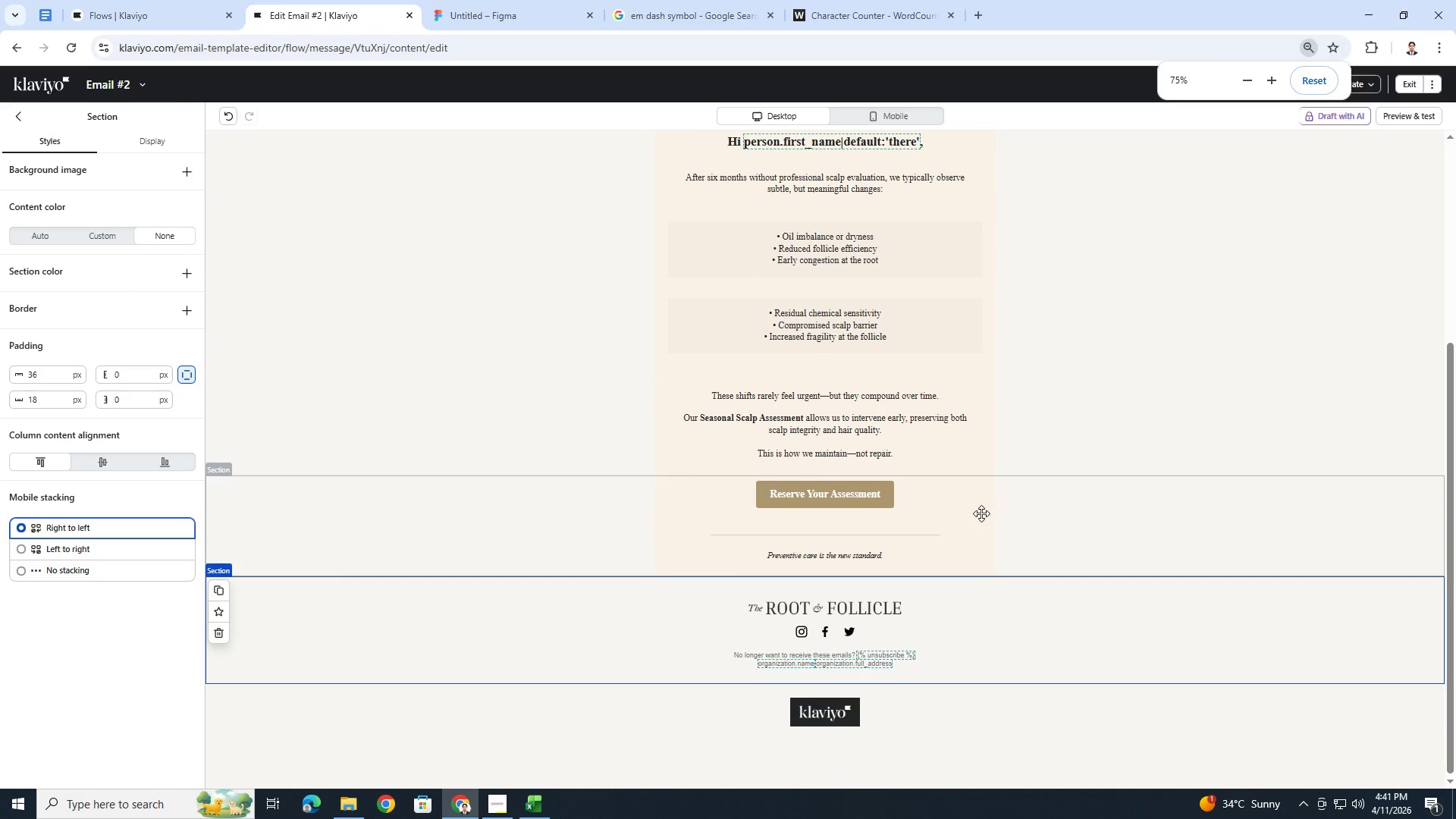 
scroll: coordinate [1084, 569], scroll_direction: down, amount: 2.0
 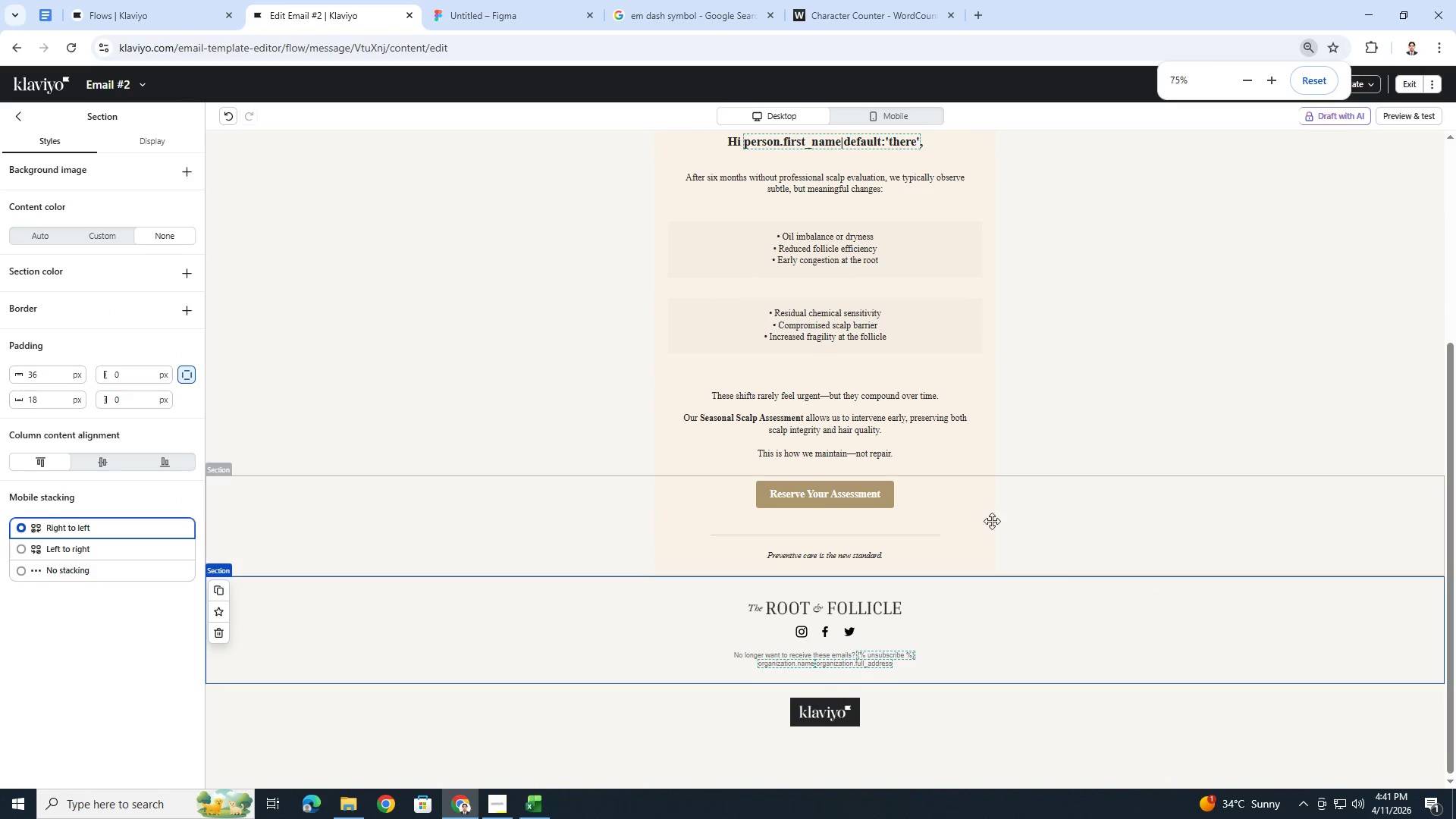 
left_click([963, 496])
 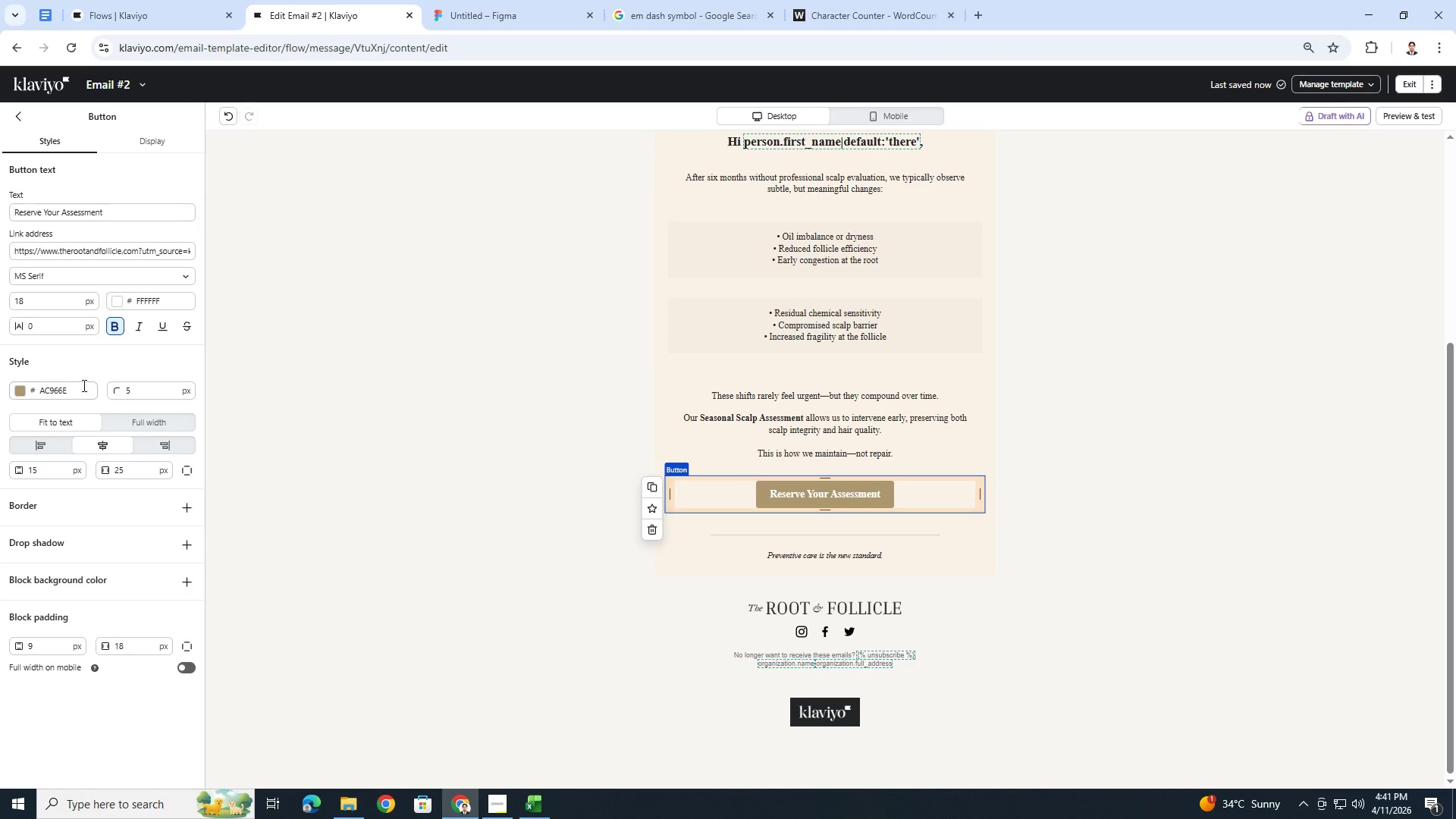 
double_click([83, 389])
 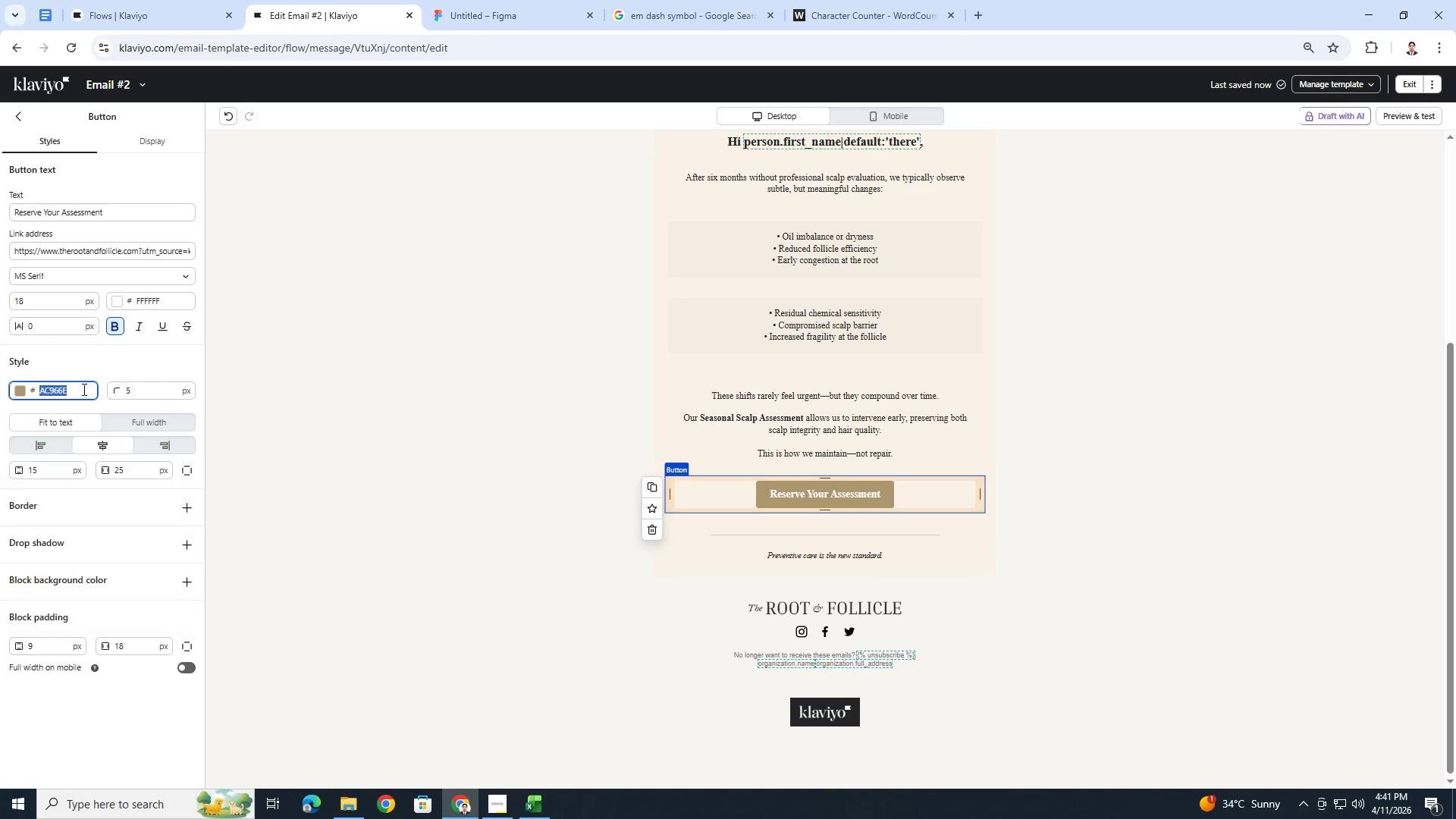 
key(Control+C)
 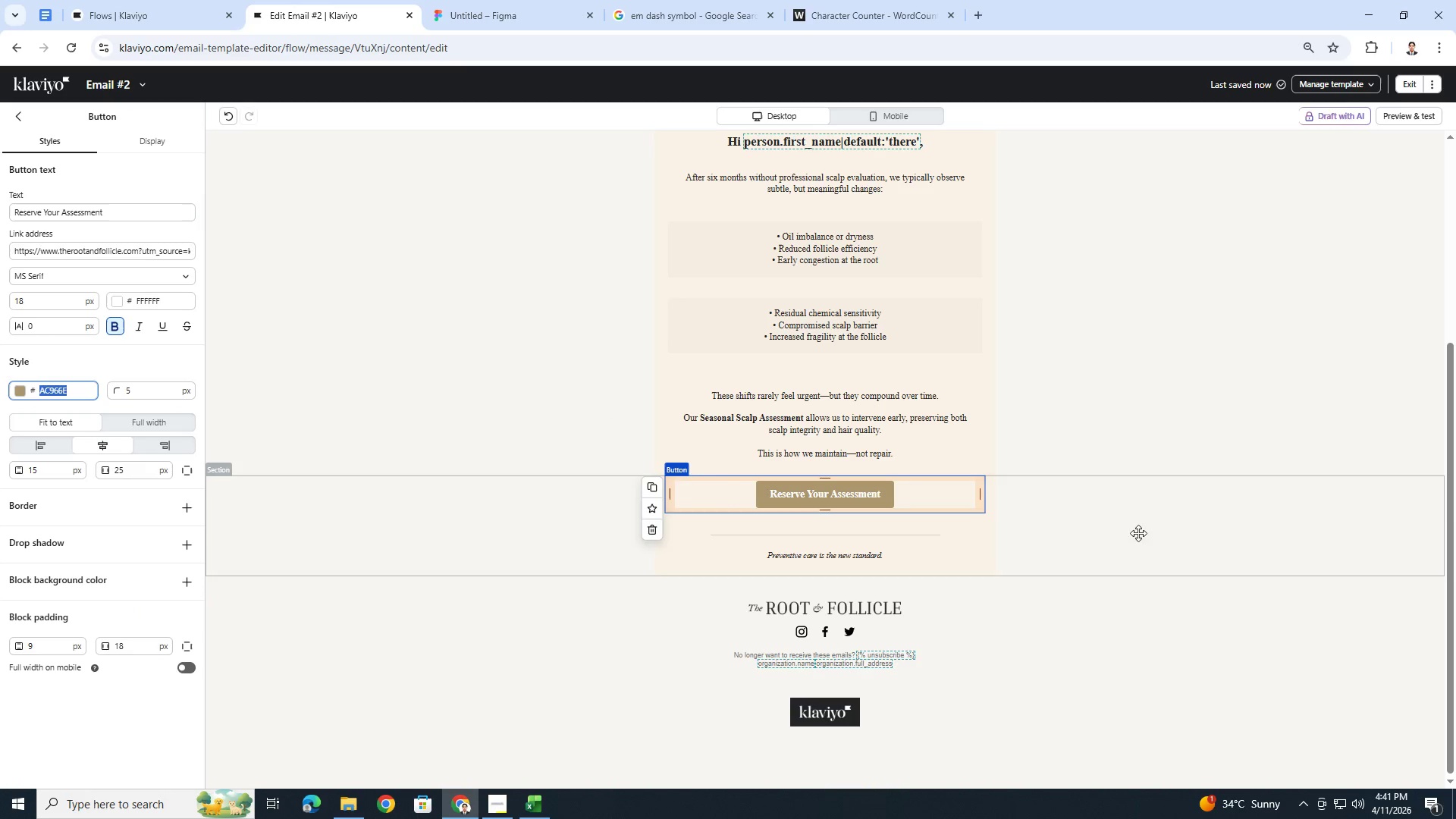 
left_click([1139, 537])
 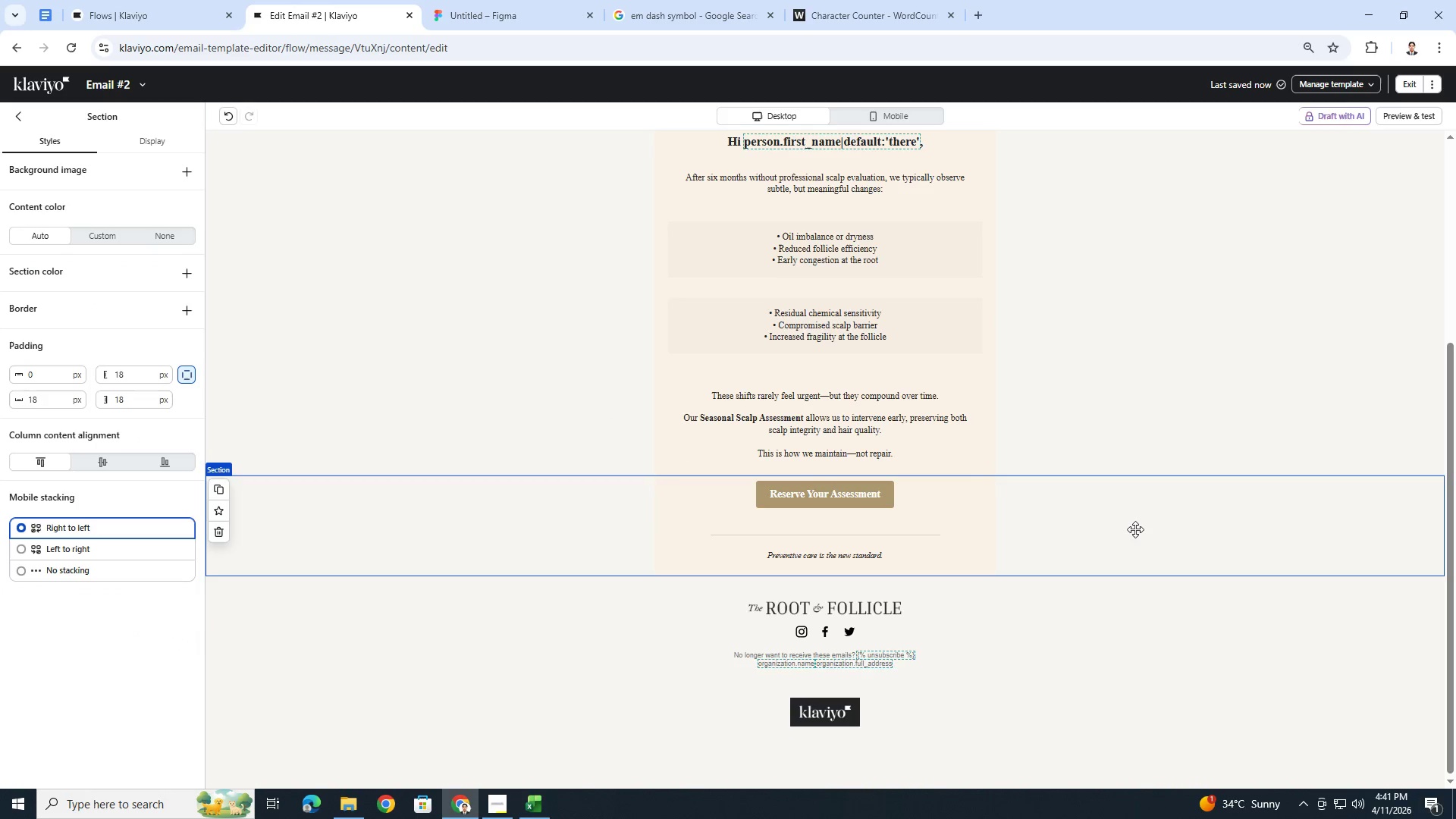 
scroll: coordinate [1129, 519], scroll_direction: up, amount: 5.0
 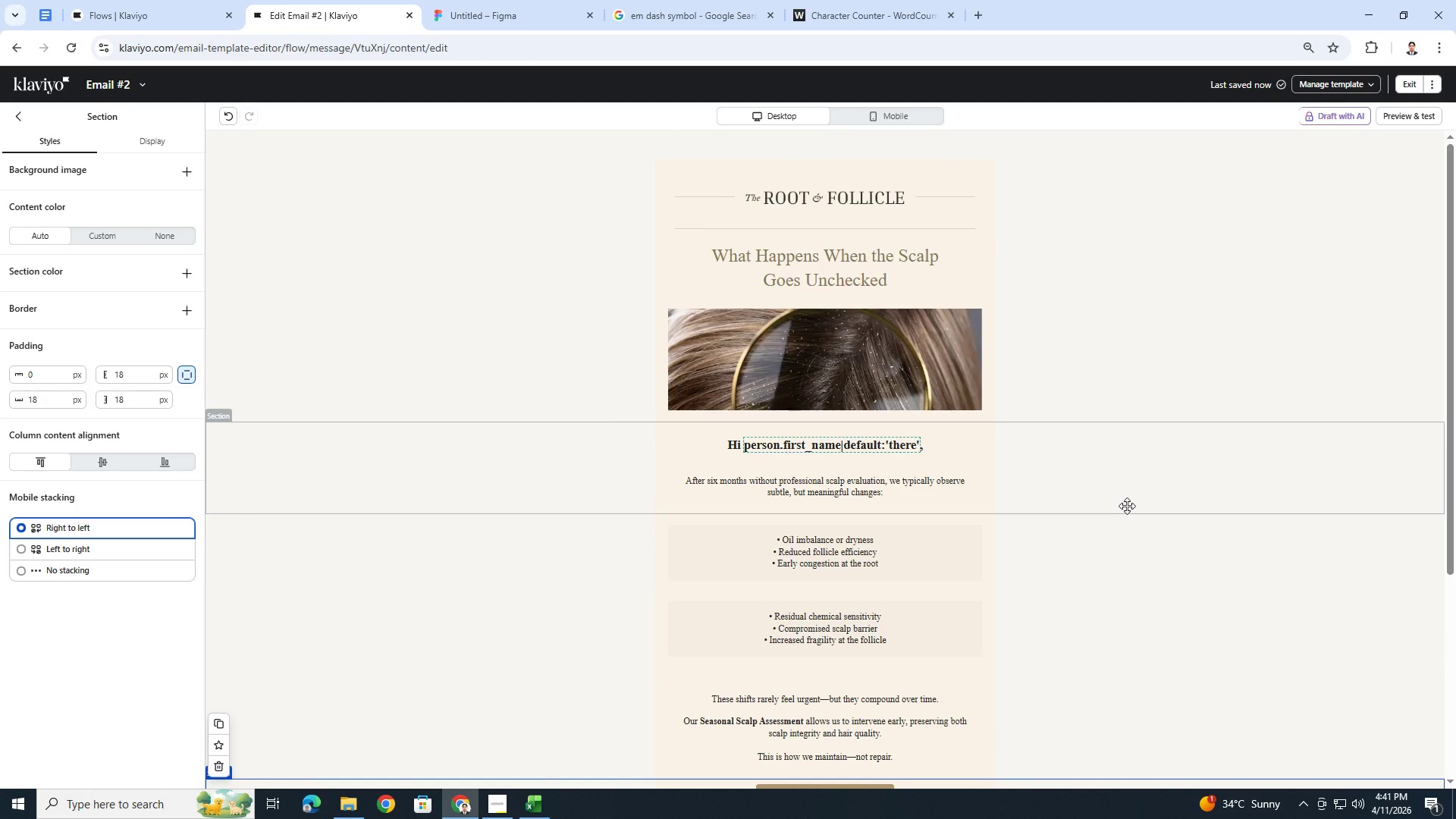 
scroll: coordinate [1127, 506], scroll_direction: down, amount: 4.0
 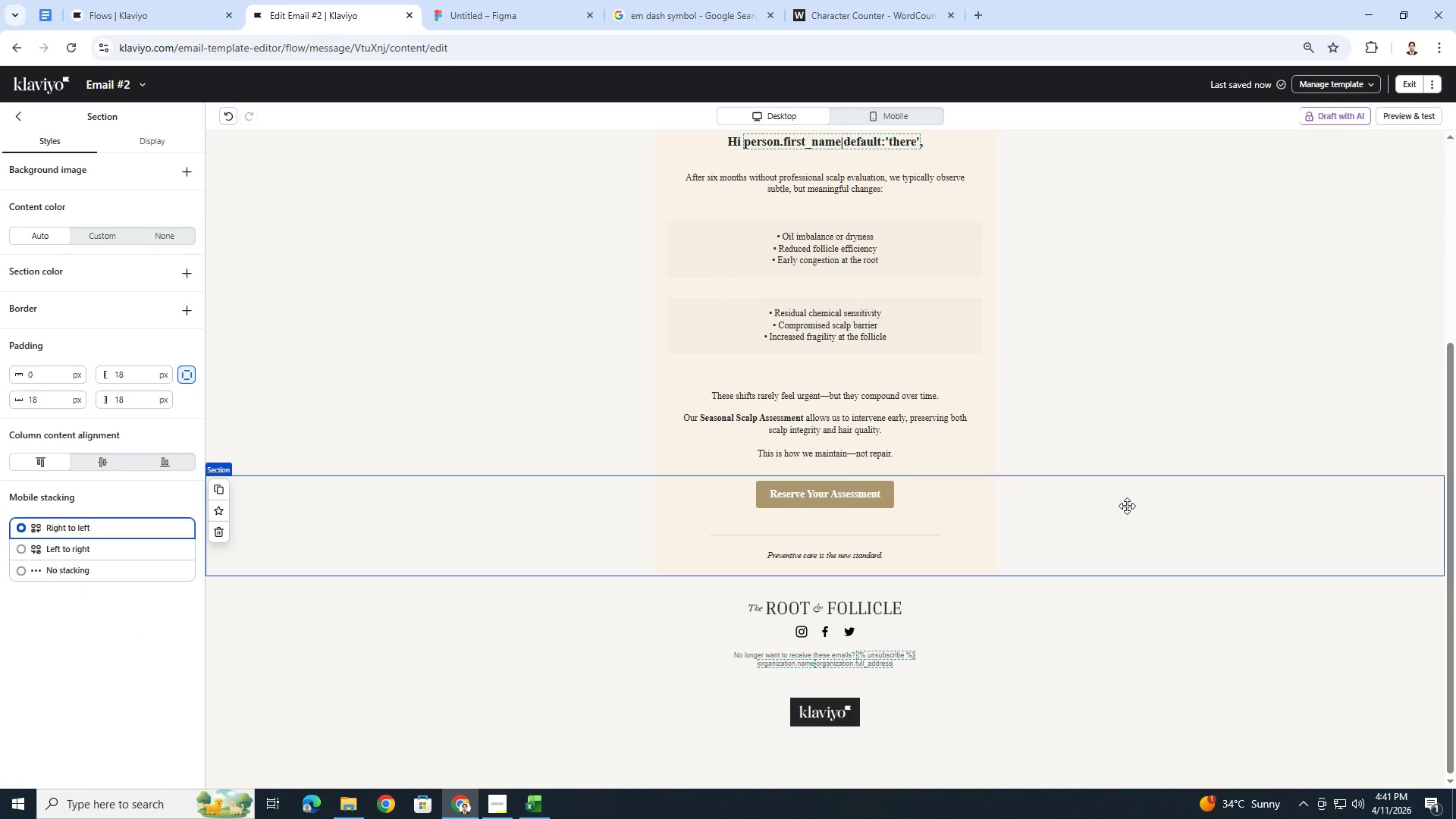 
scroll: coordinate [1127, 506], scroll_direction: up, amount: 2.0
 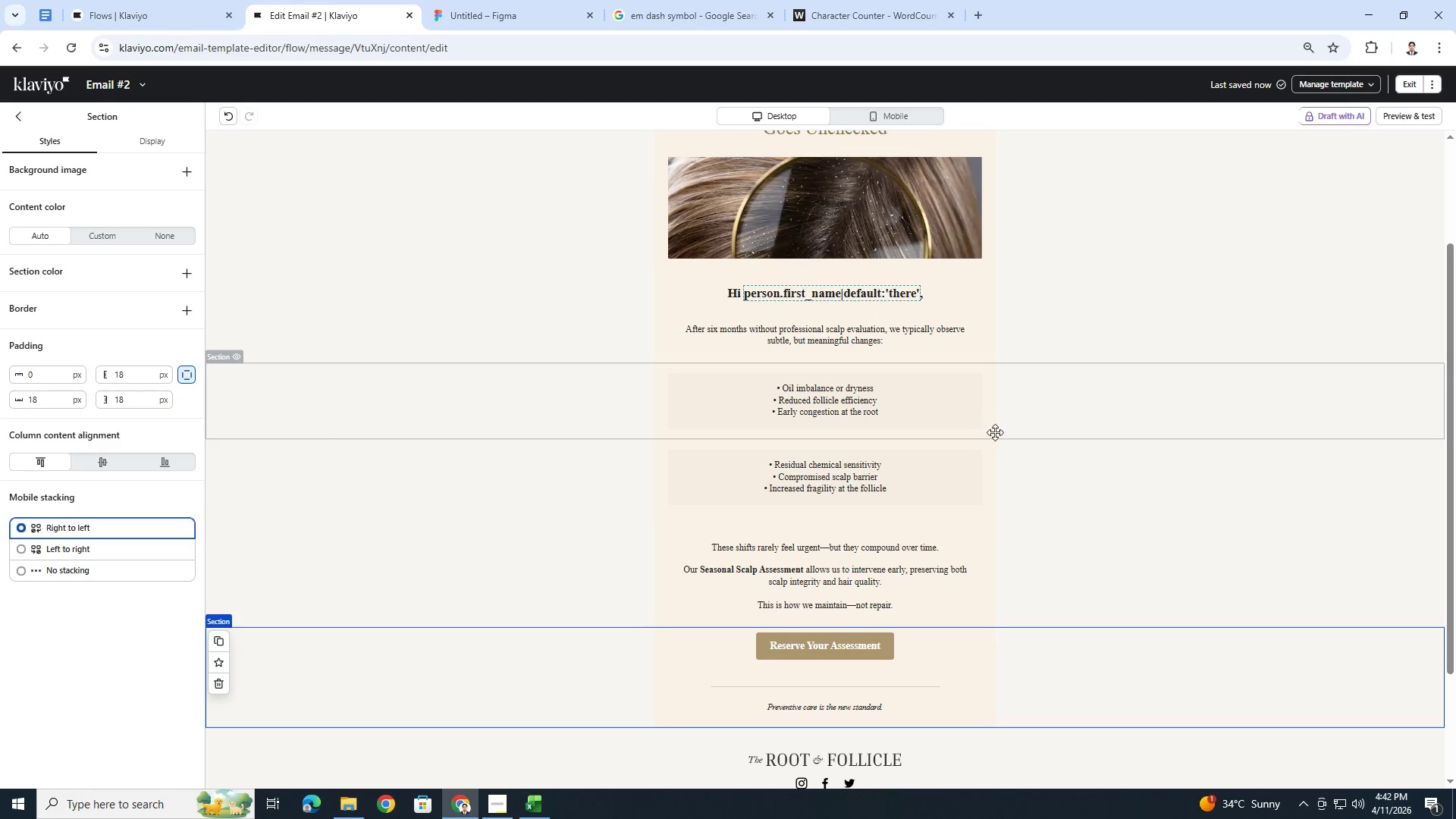 
wait(34.01)
 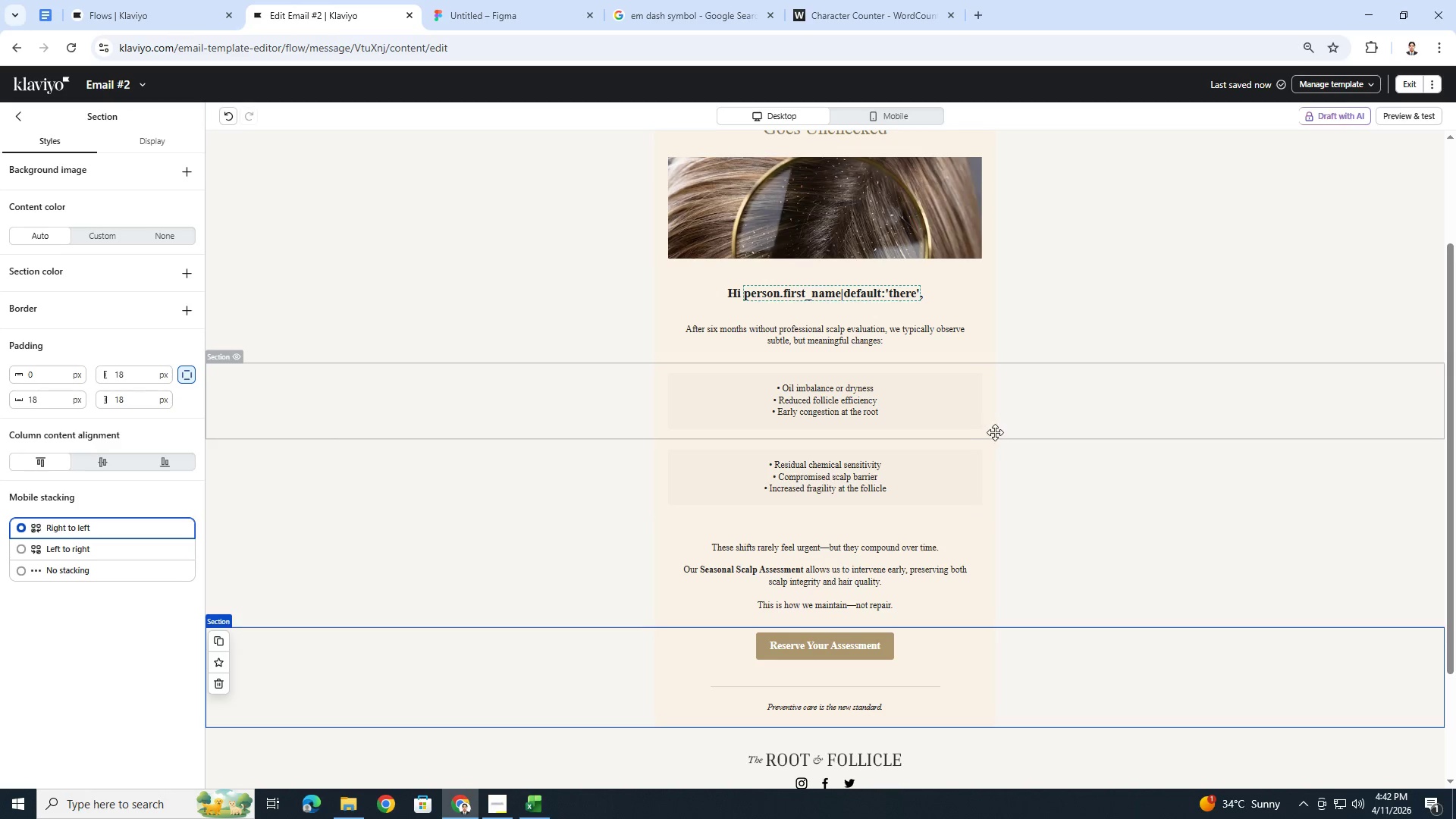 
scroll: coordinate [1060, 299], scroll_direction: up, amount: 2.0
 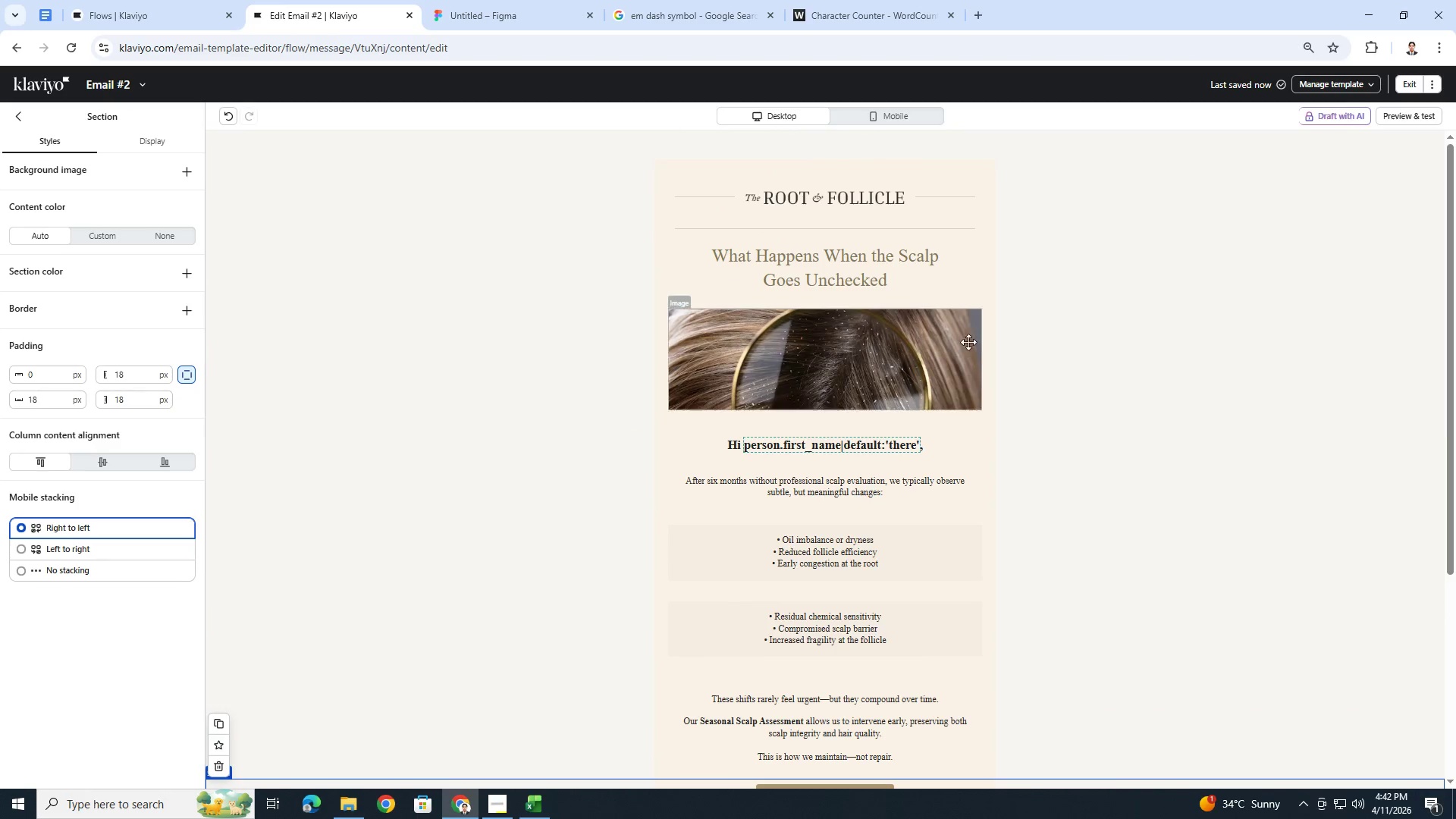 
left_click([963, 344])
 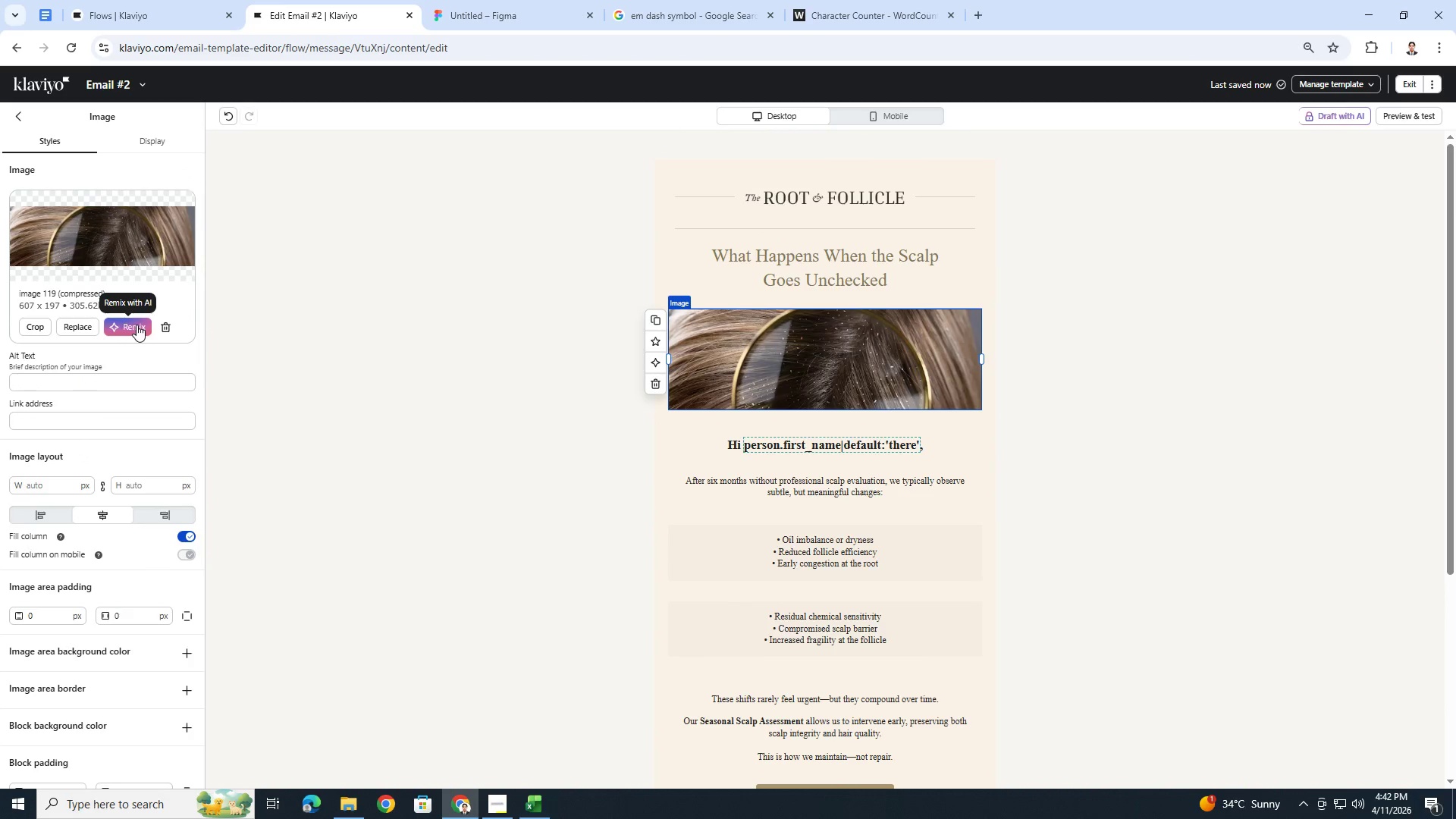 
left_click([139, 325])
 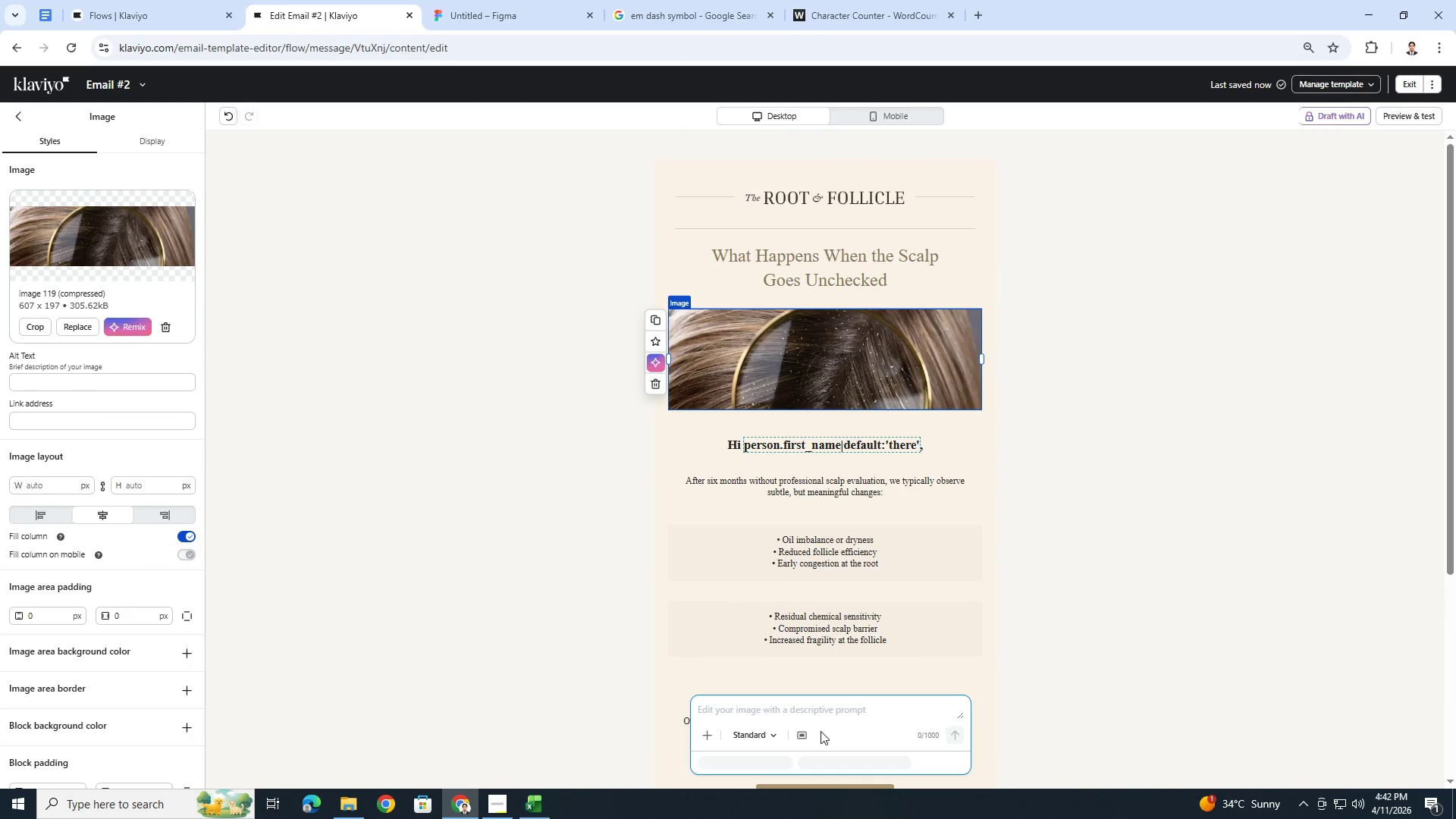 
left_click([821, 701])
 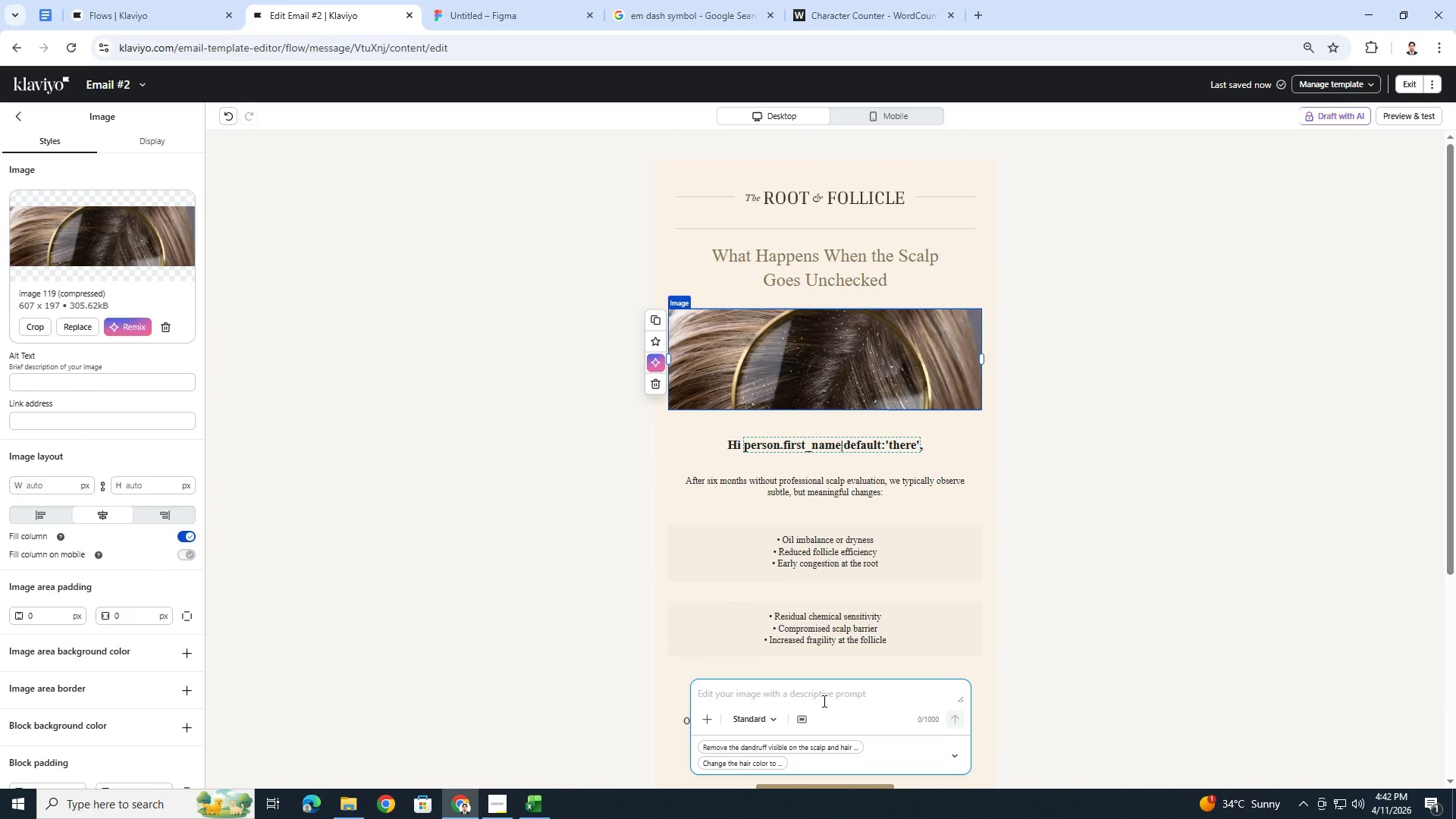 
type(minimalist)
 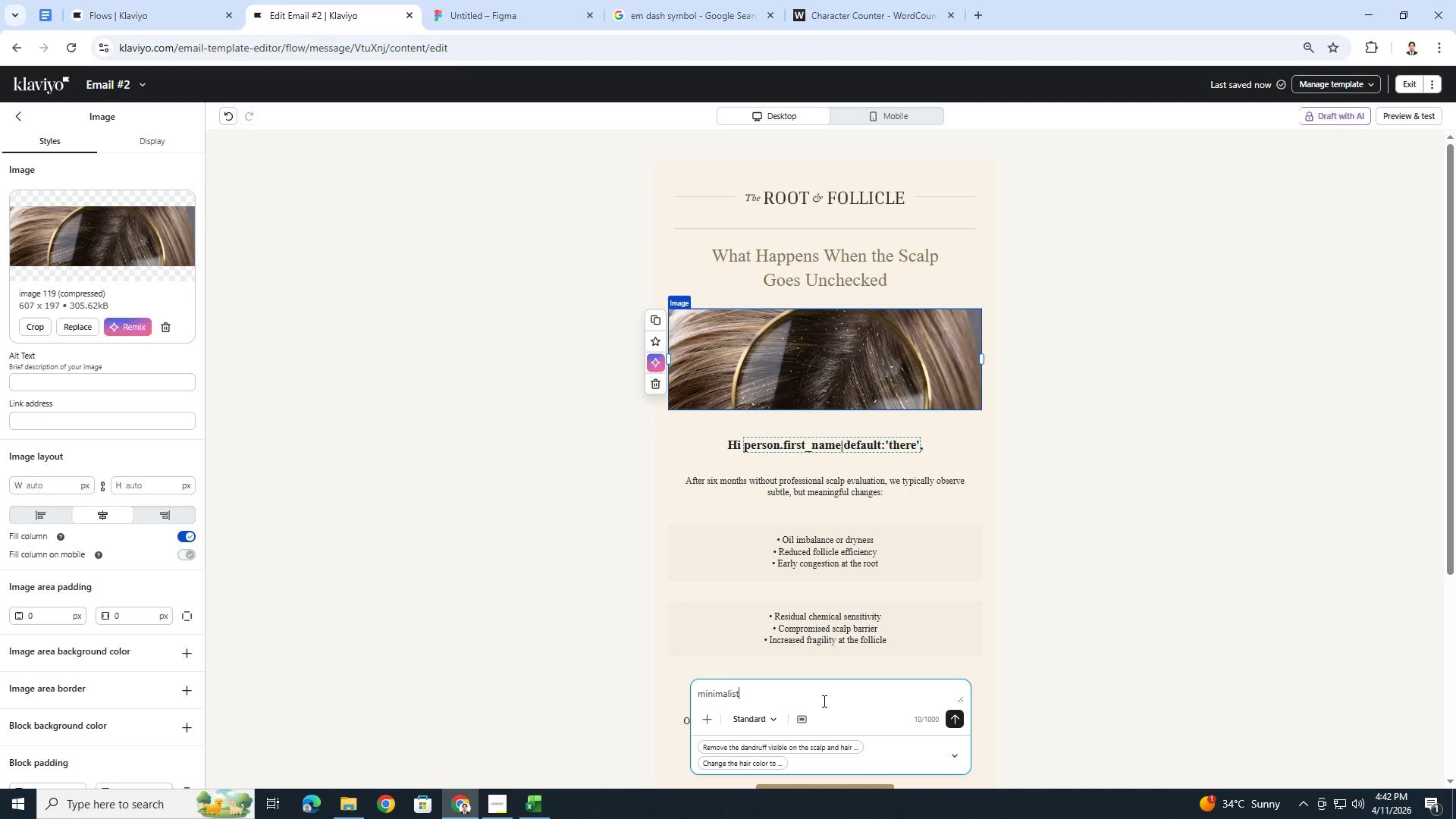 
type( scalp treatment tools on neutral surface)
 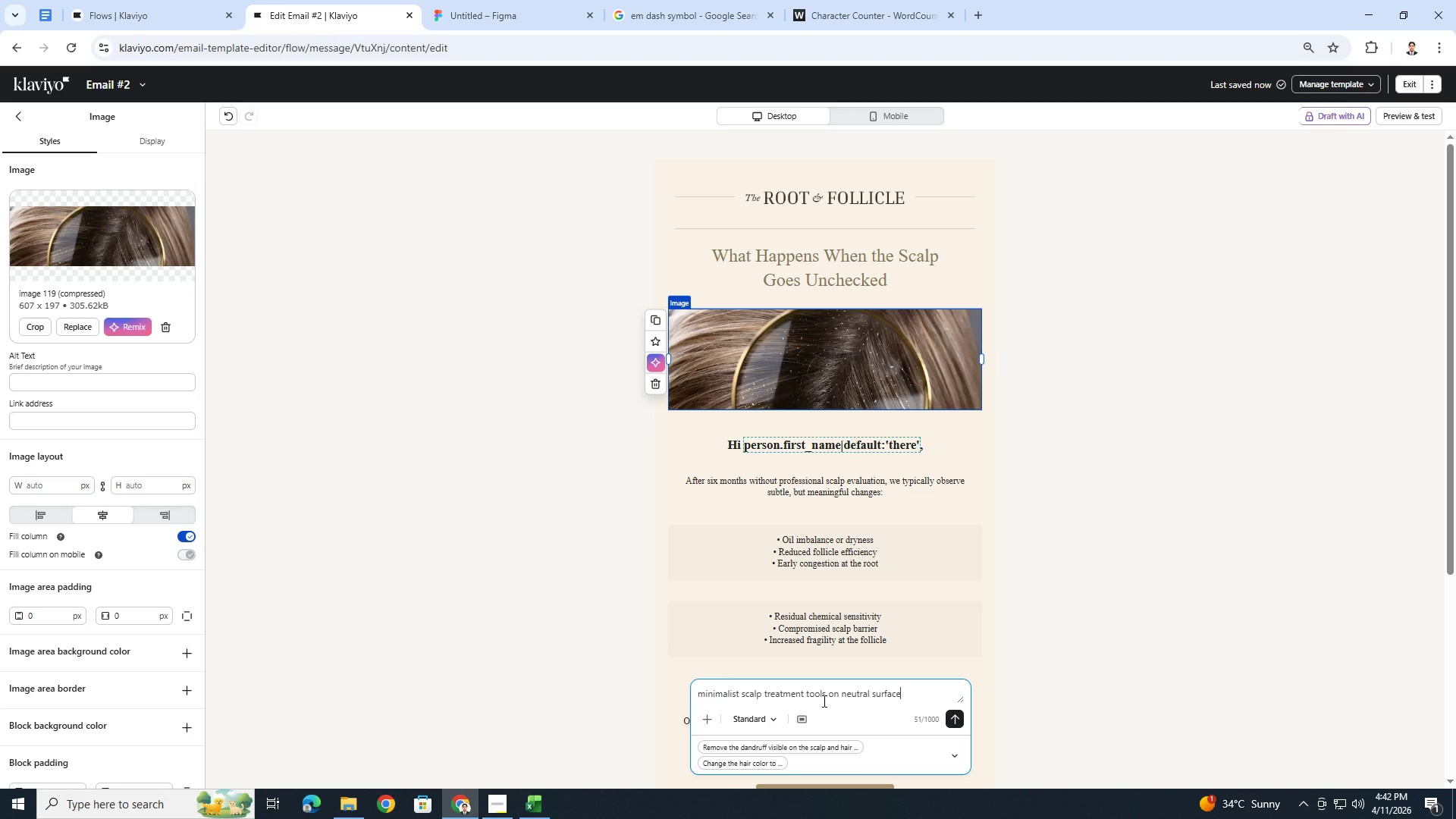 
type(. Clinicl )
key(Backspace)
key(Backspace)
type( aesthtics, beigfe tones,)
 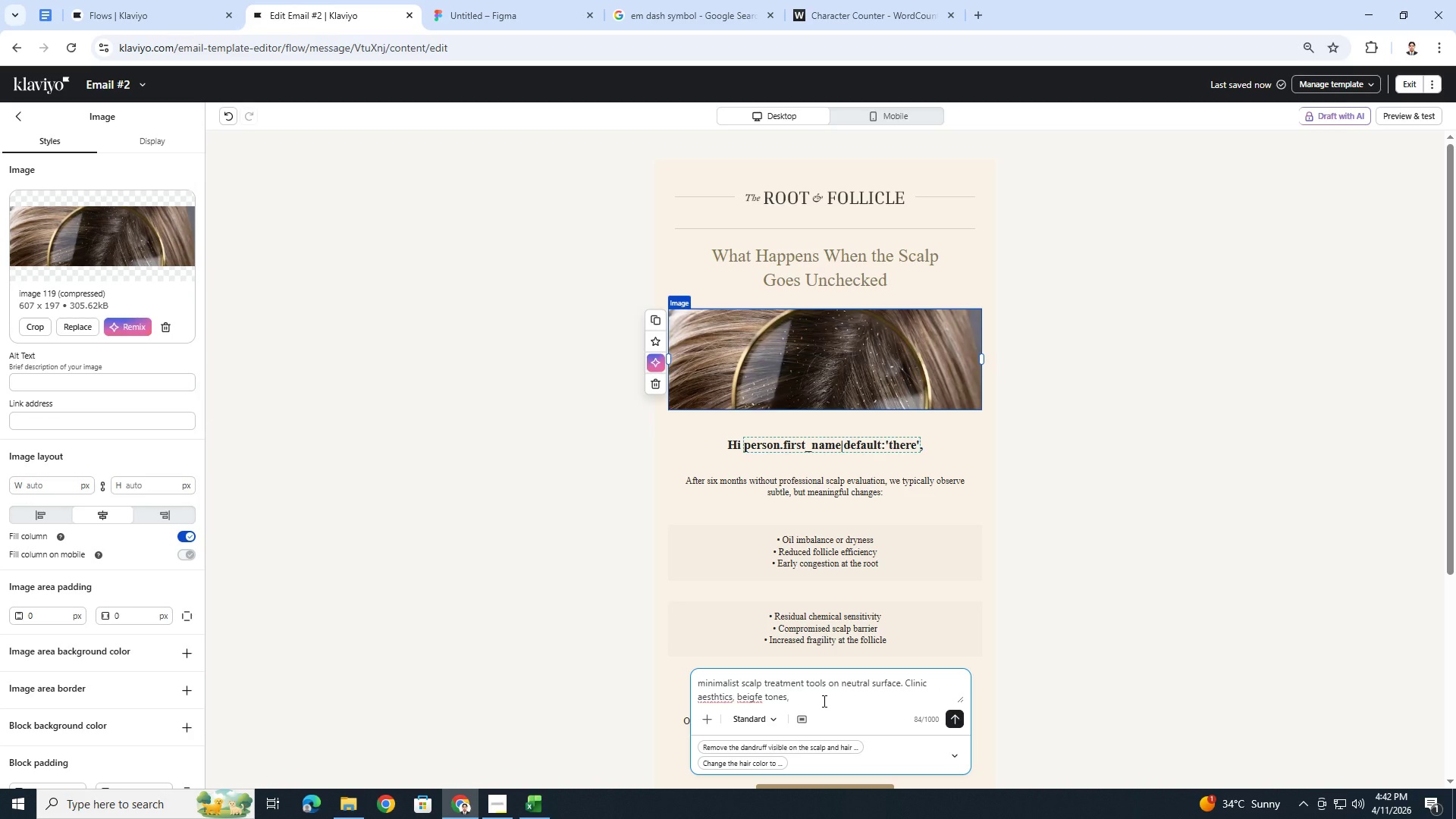 
type( soft lightning)
 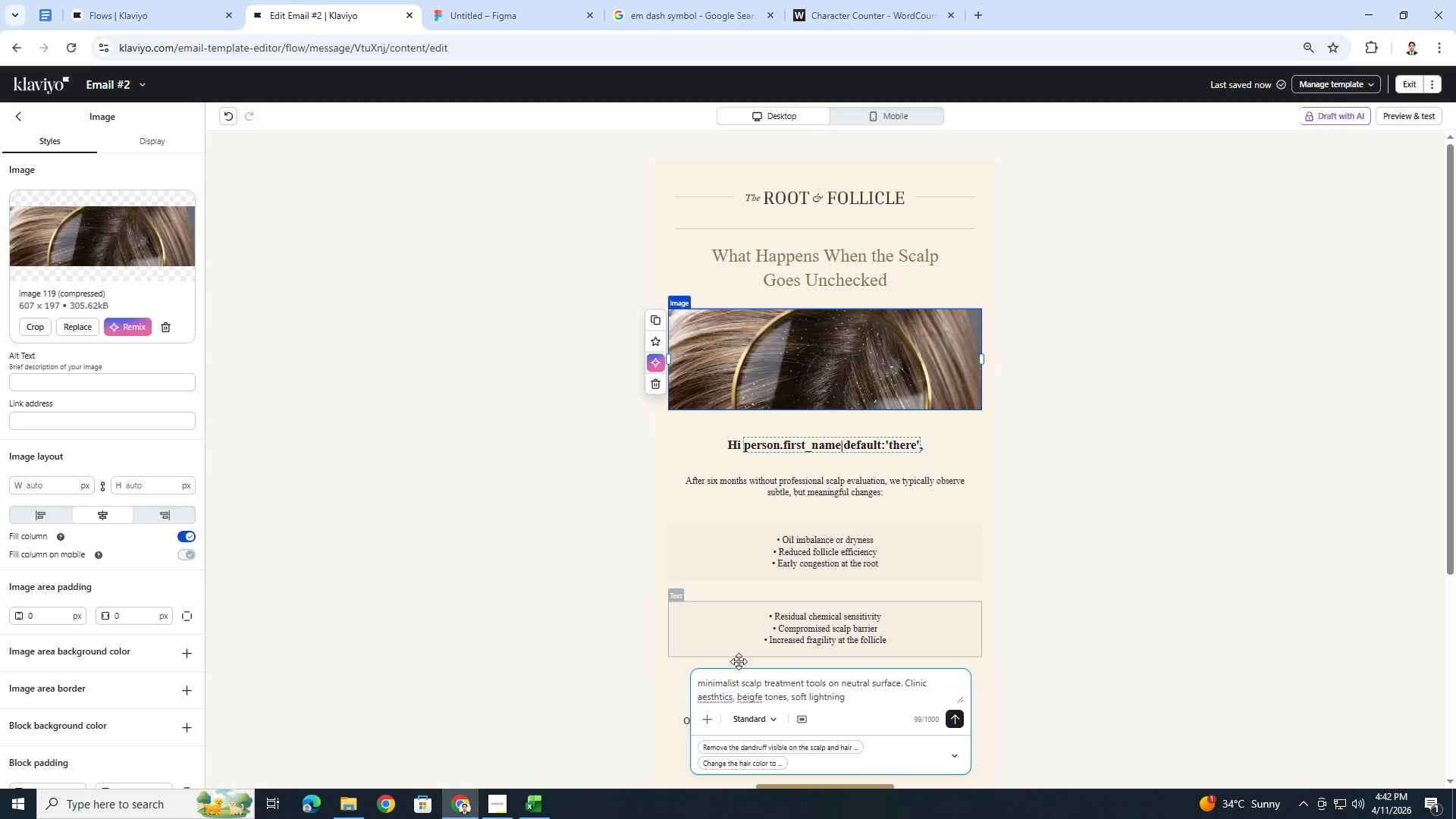 
left_click([758, 698])
 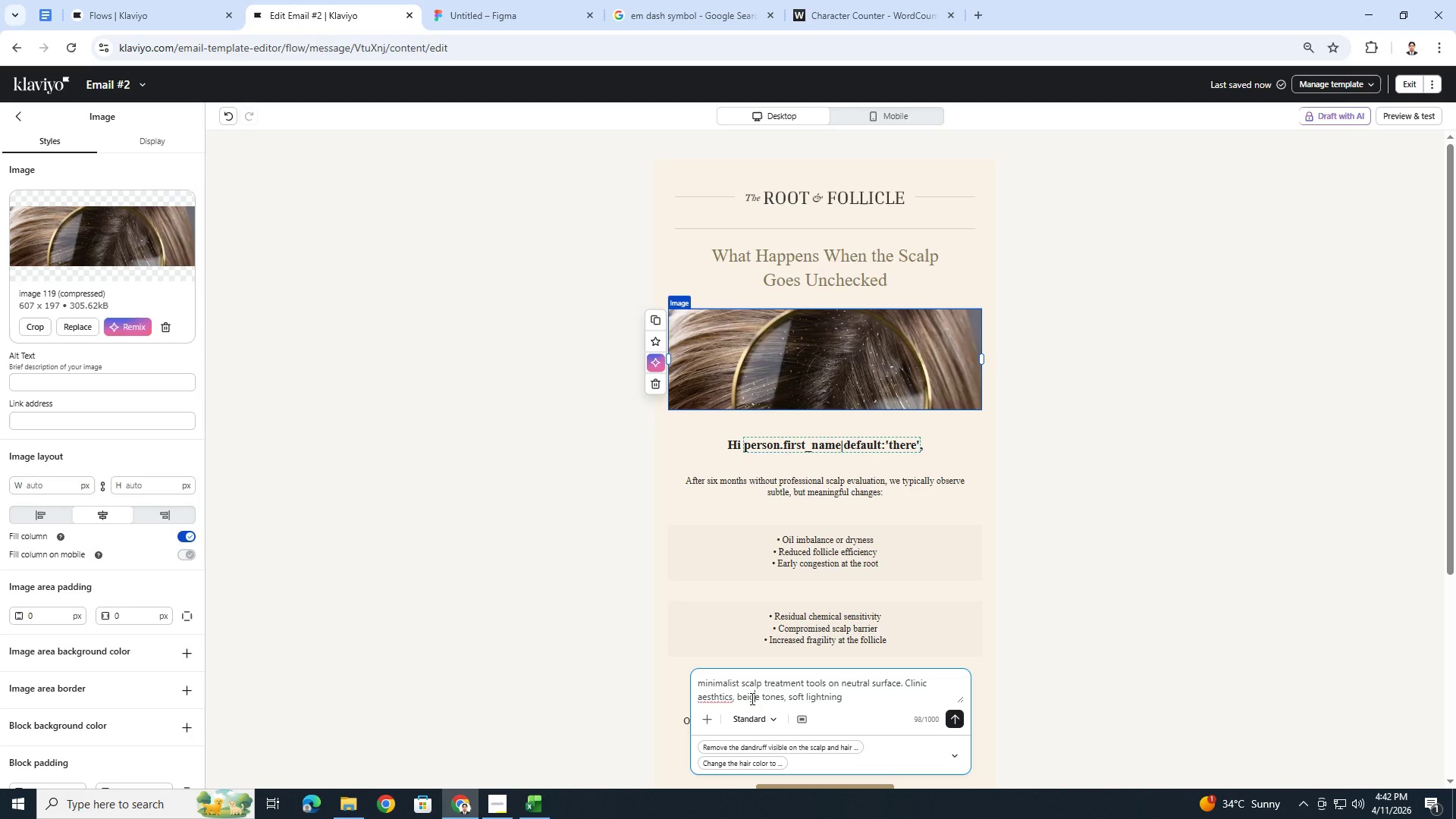 
key(Backspace)
 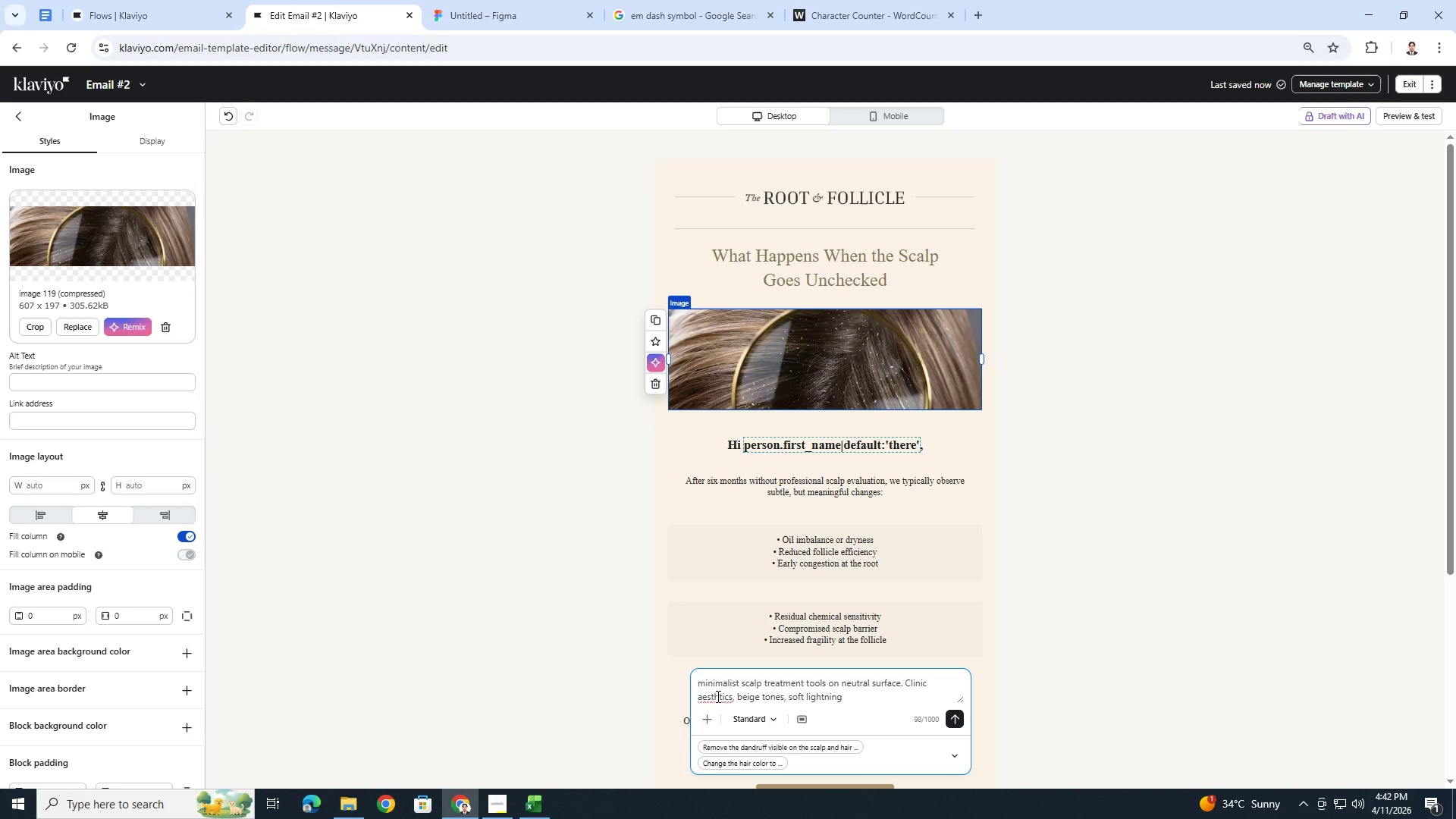 
left_click([719, 696])
 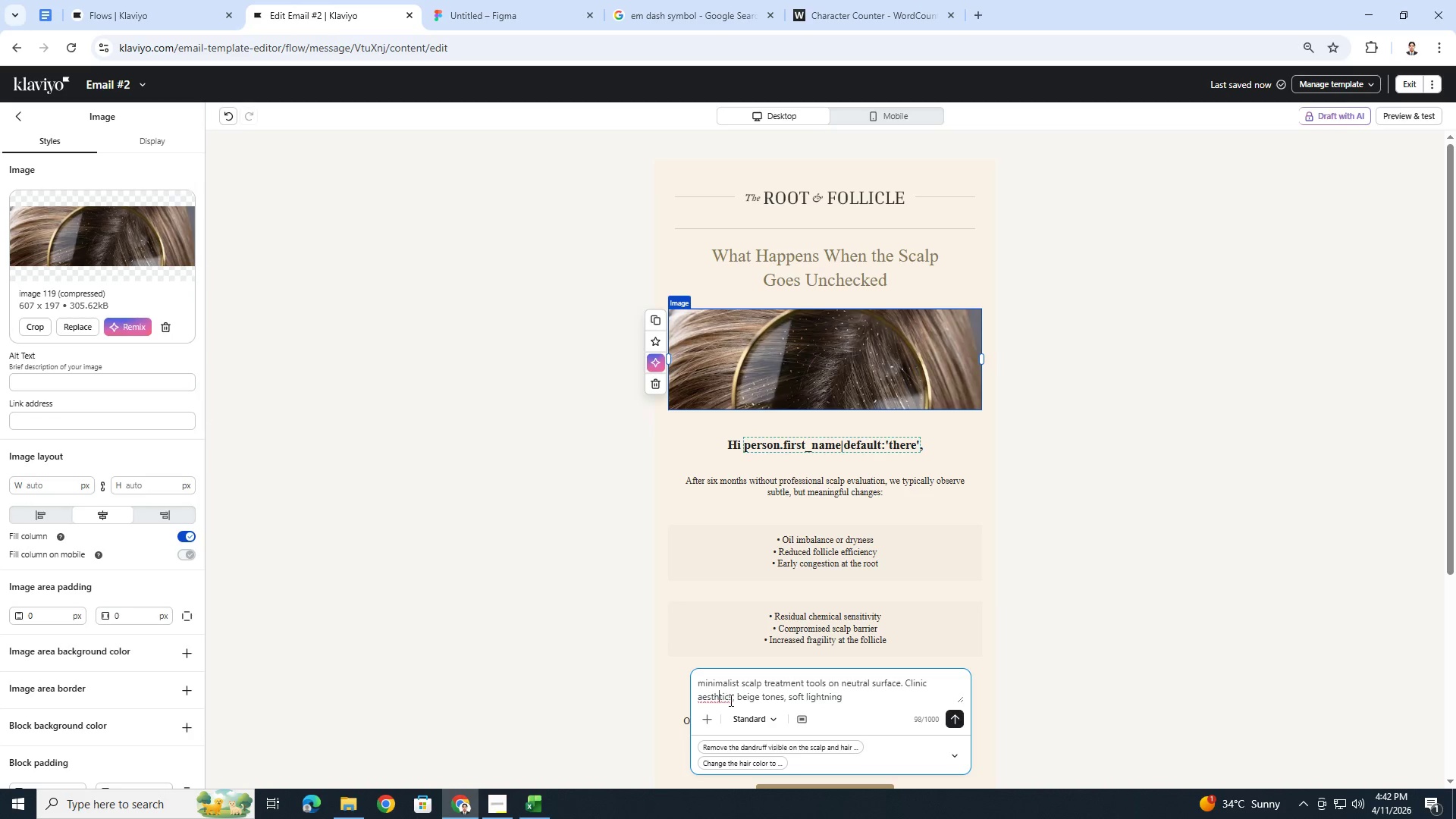 
key(E)
 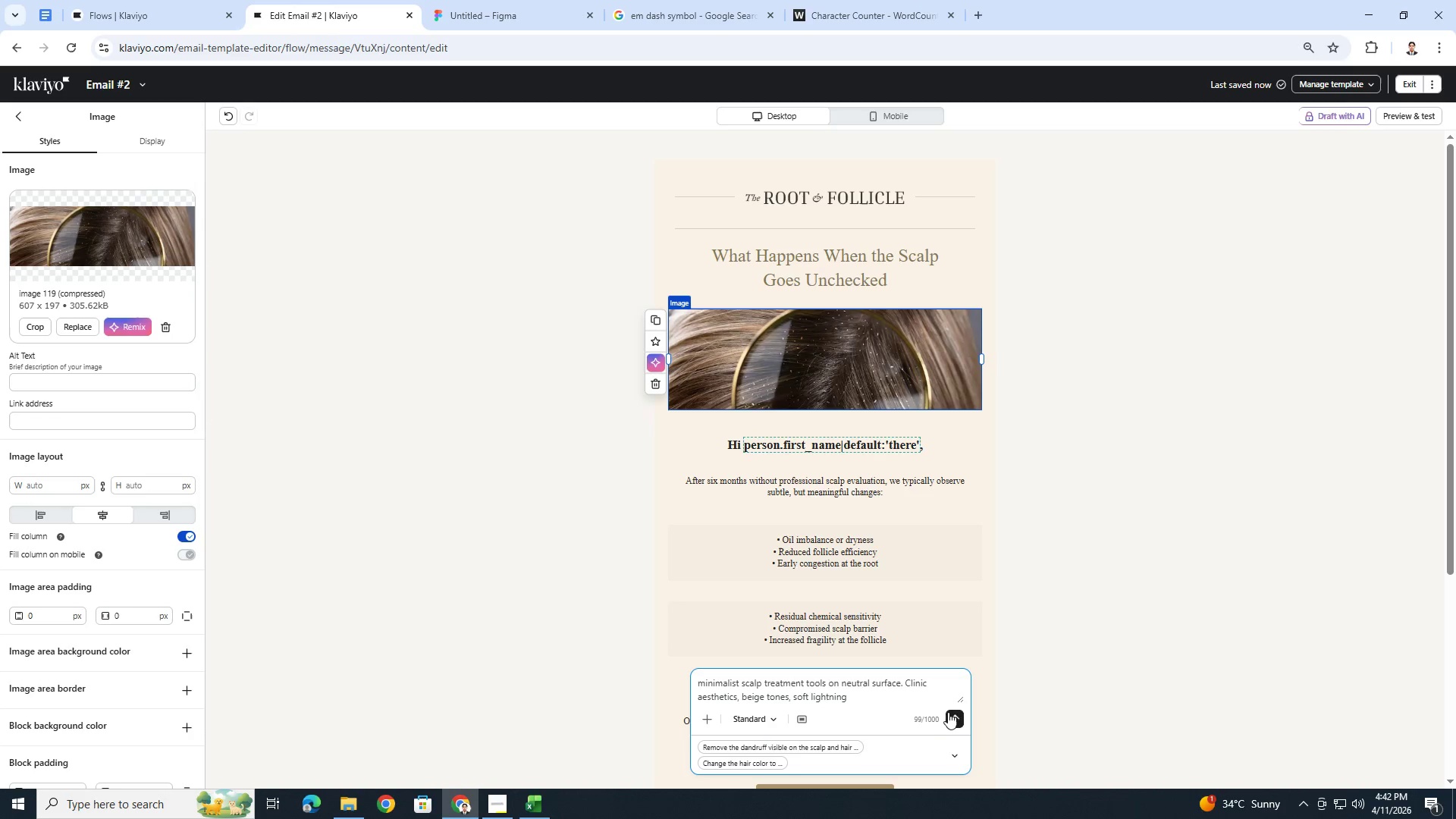 
left_click([953, 714])
 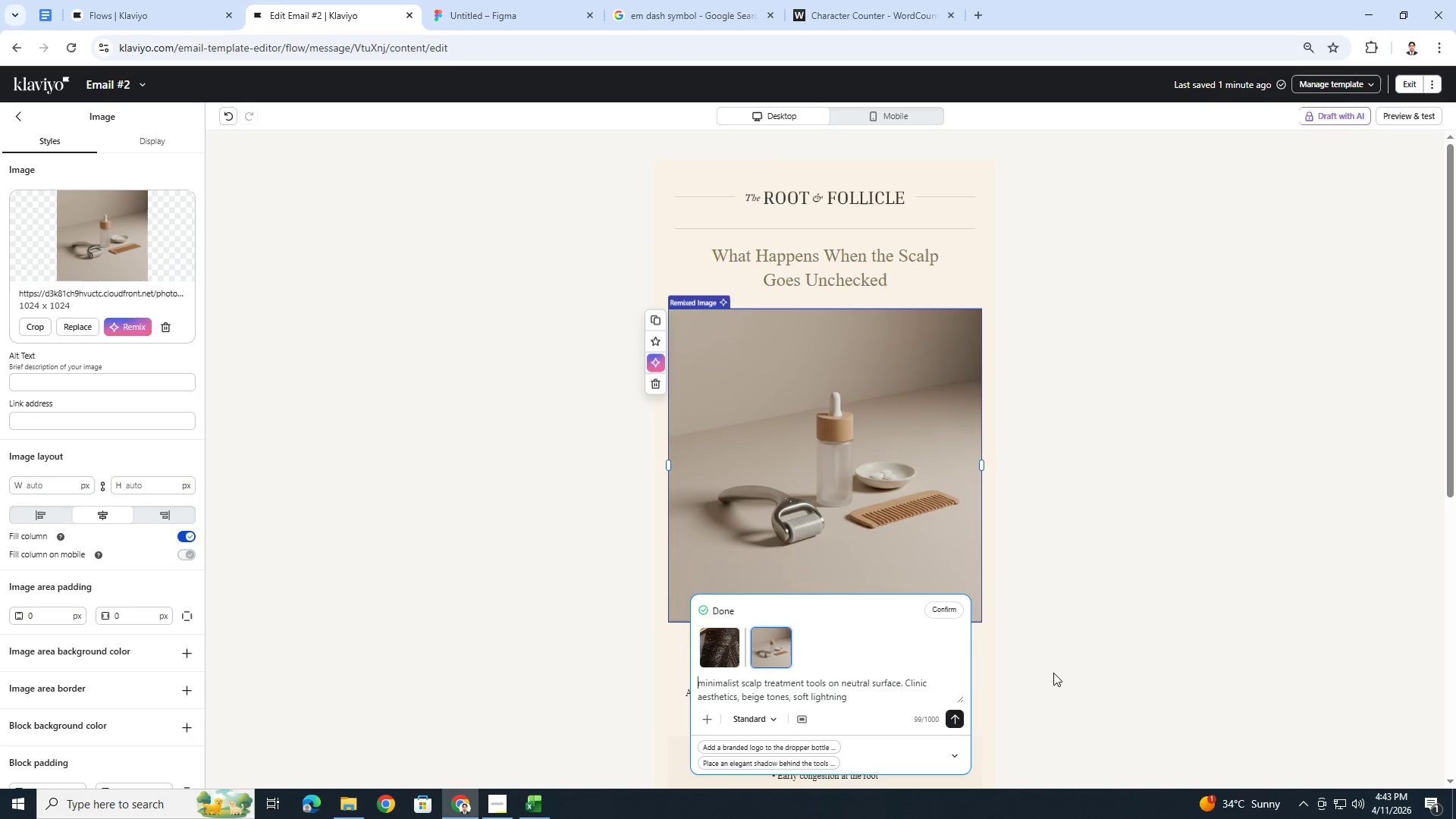 
wait(30.53)
 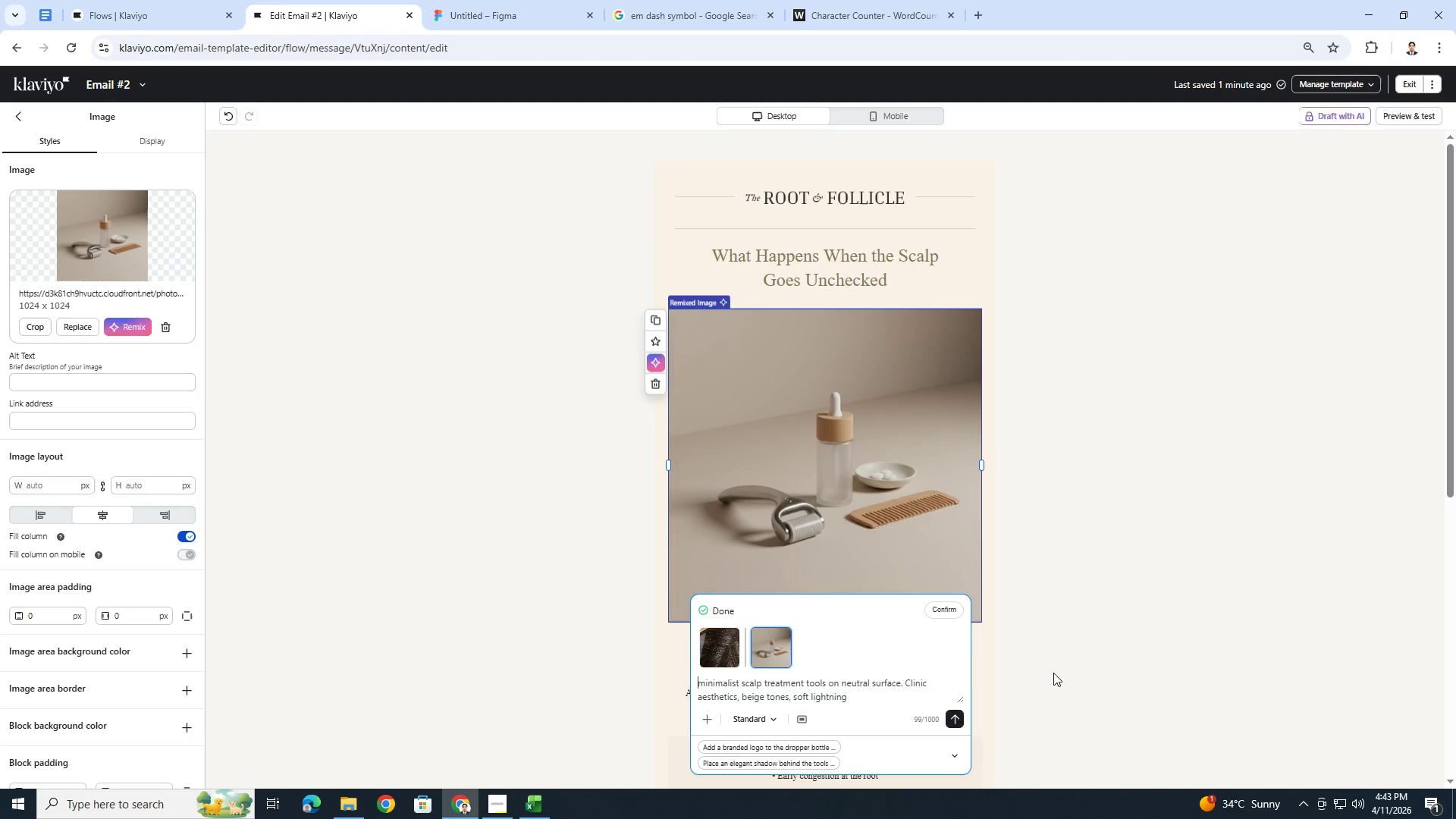 
scroll: coordinate [922, 524], scroll_direction: down, amount: 1.0
 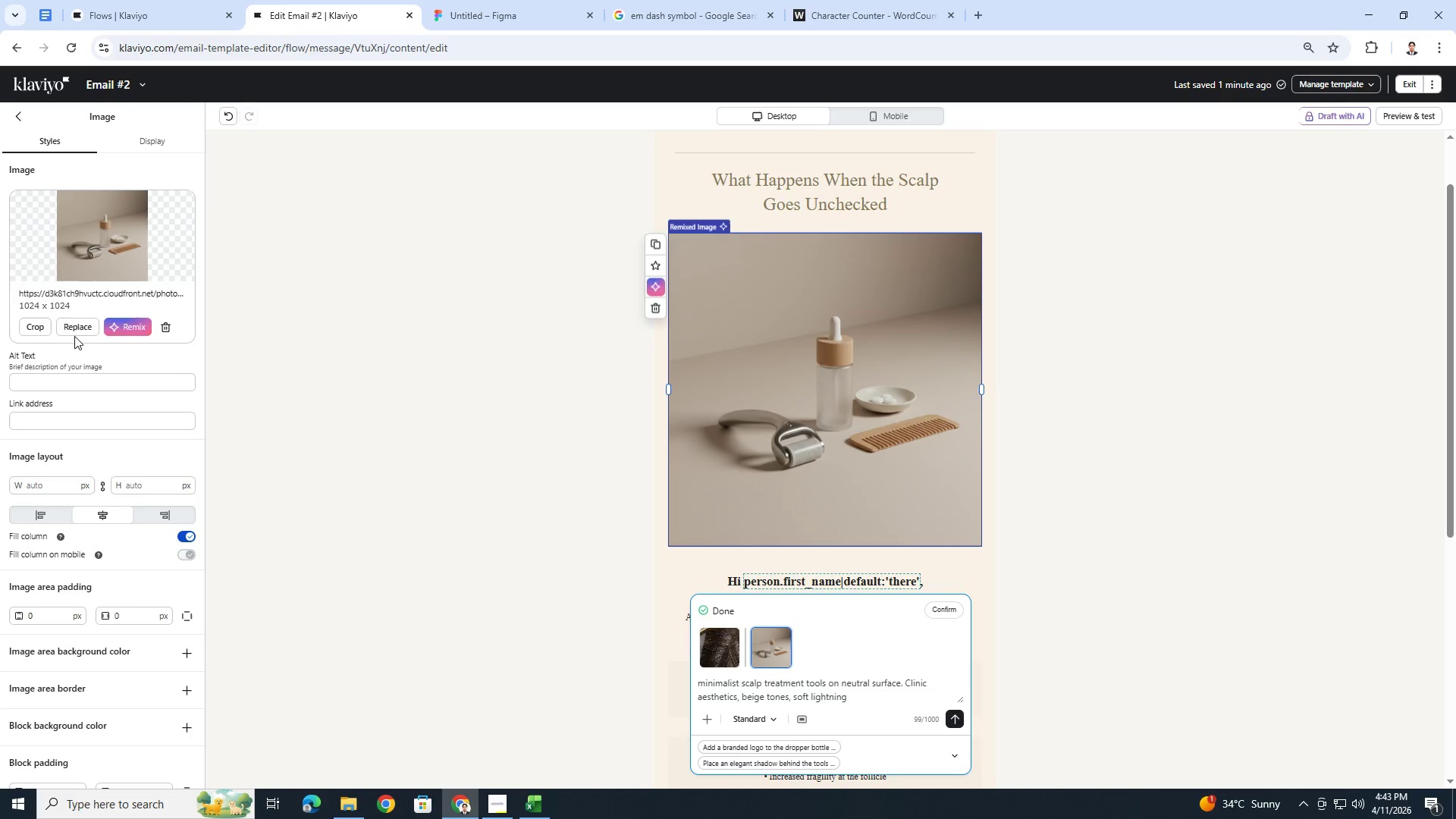 
left_click([42, 331])
 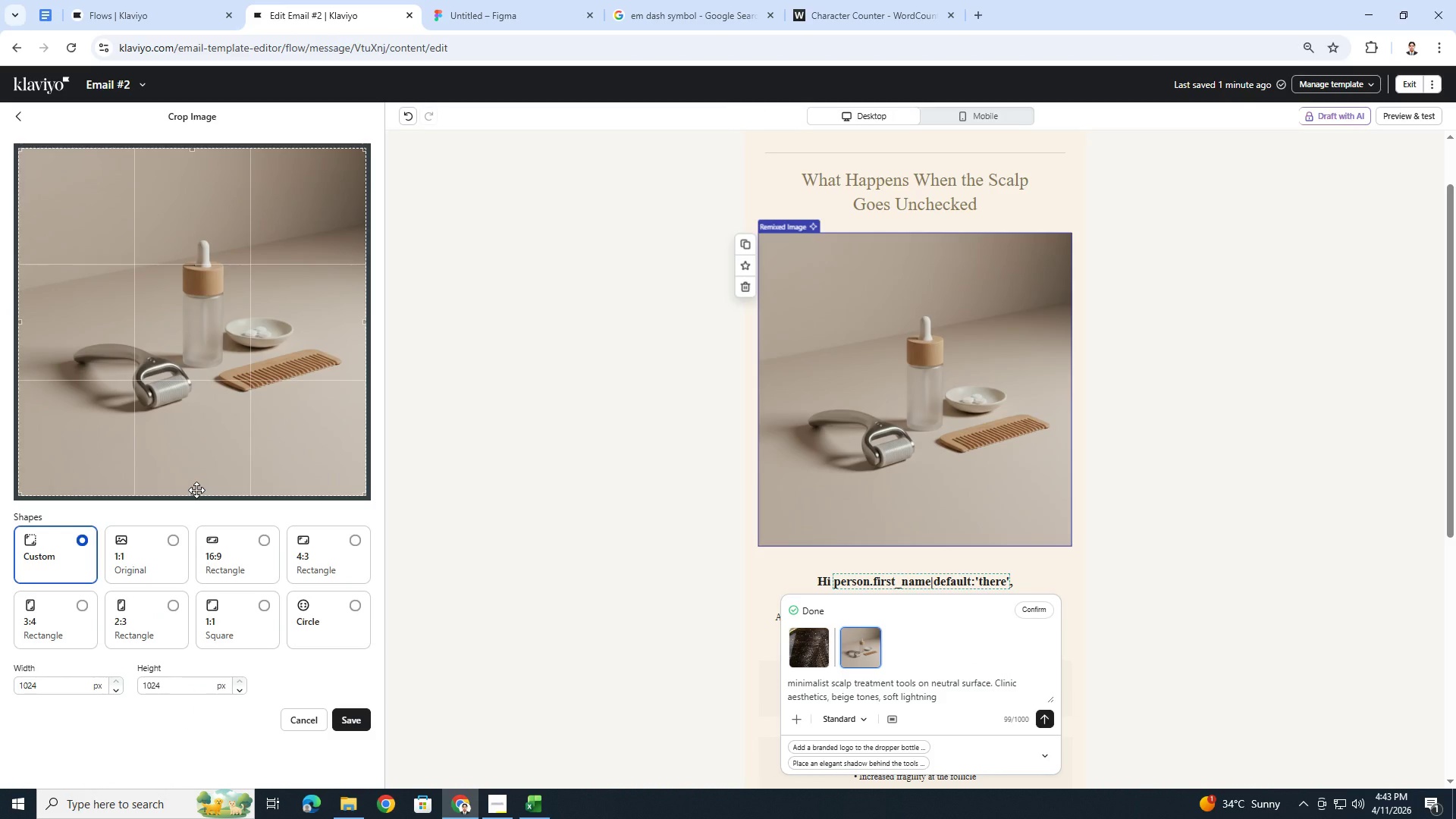 
left_click_drag(start_coordinate=[196, 493], to_coordinate=[221, 391])
 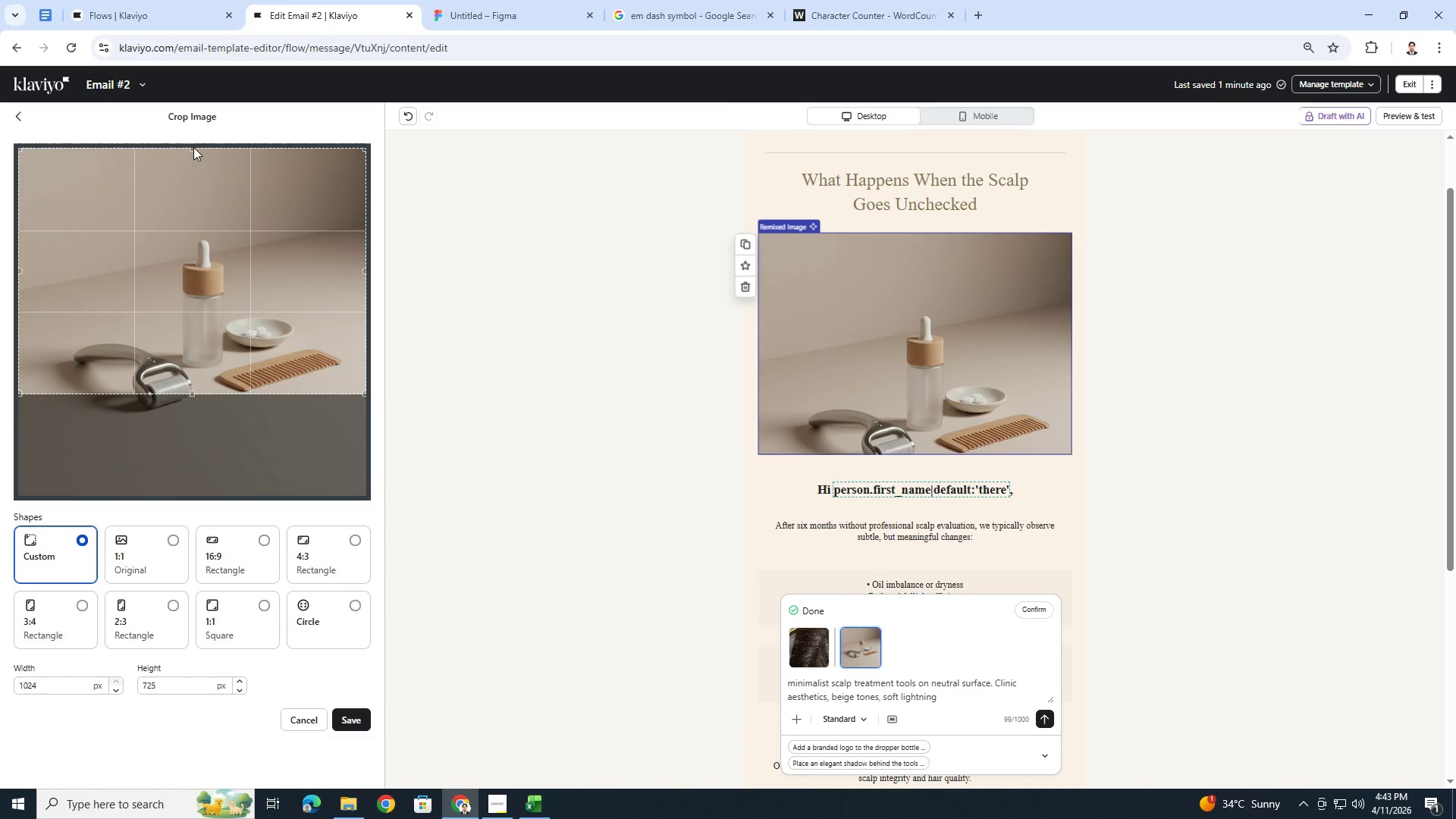 
left_click_drag(start_coordinate=[193, 149], to_coordinate=[208, 243])
 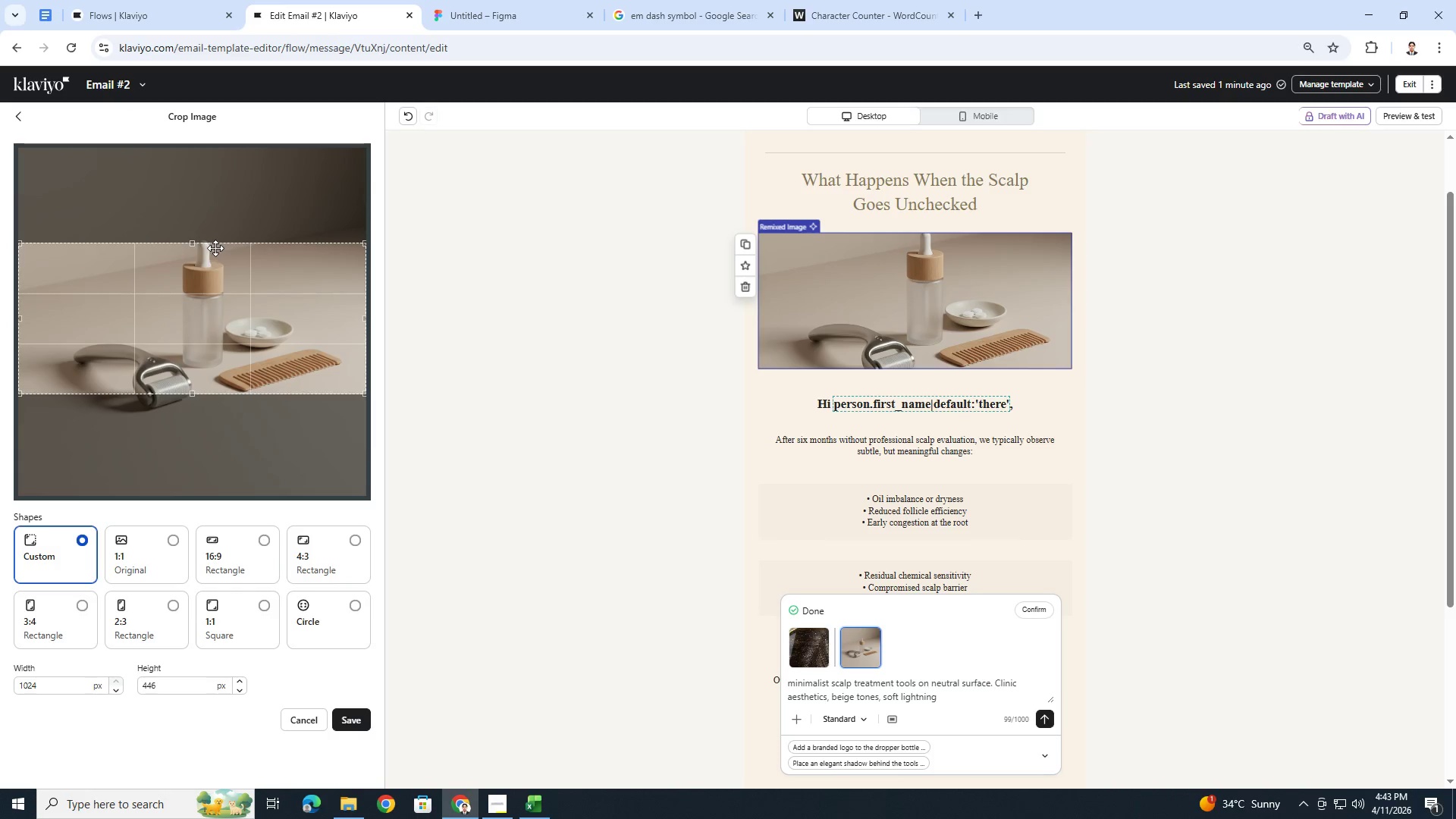 
left_click_drag(start_coordinate=[217, 246], to_coordinate=[220, 238])
 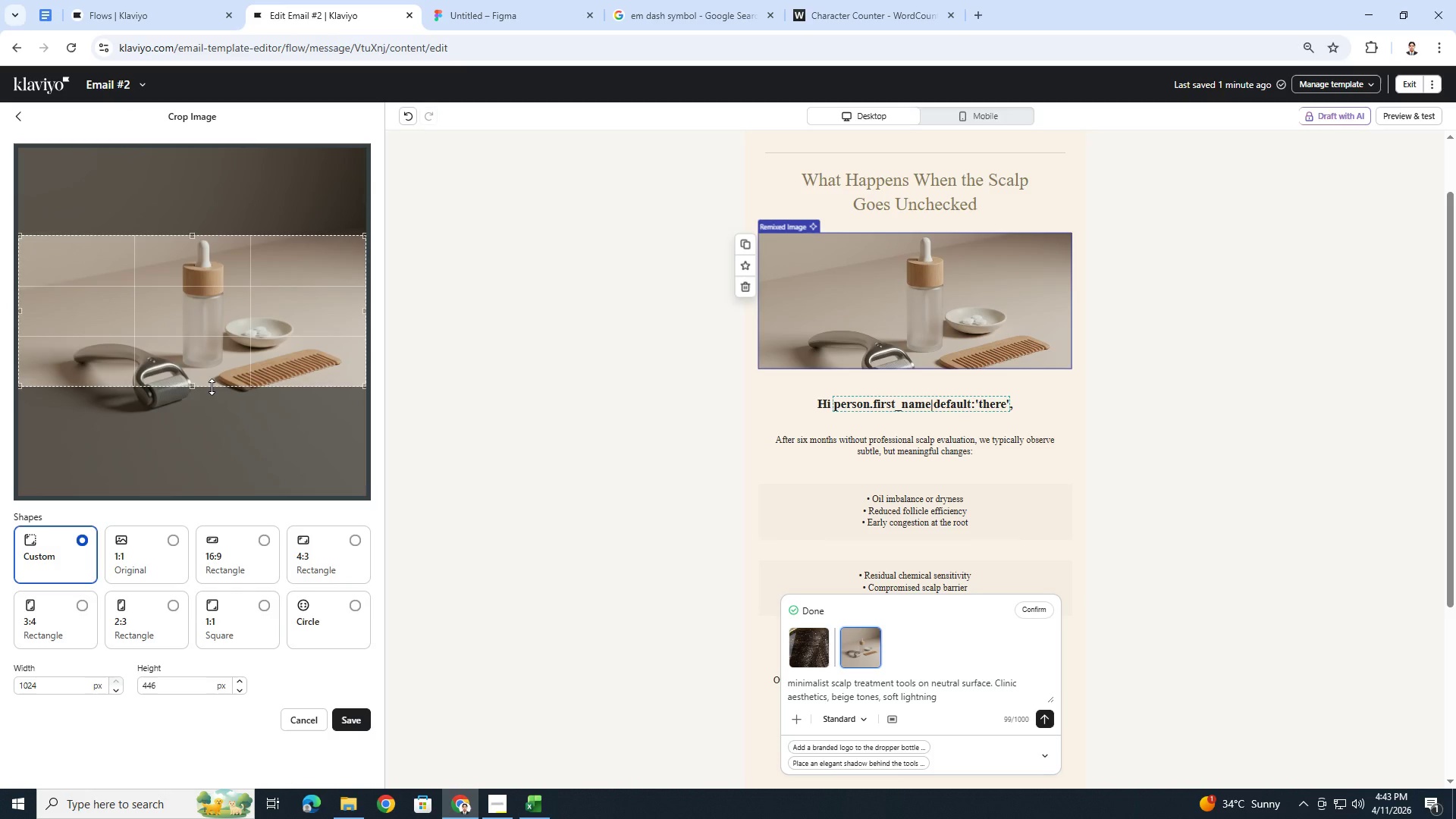 
left_click_drag(start_coordinate=[212, 387], to_coordinate=[215, 419])
 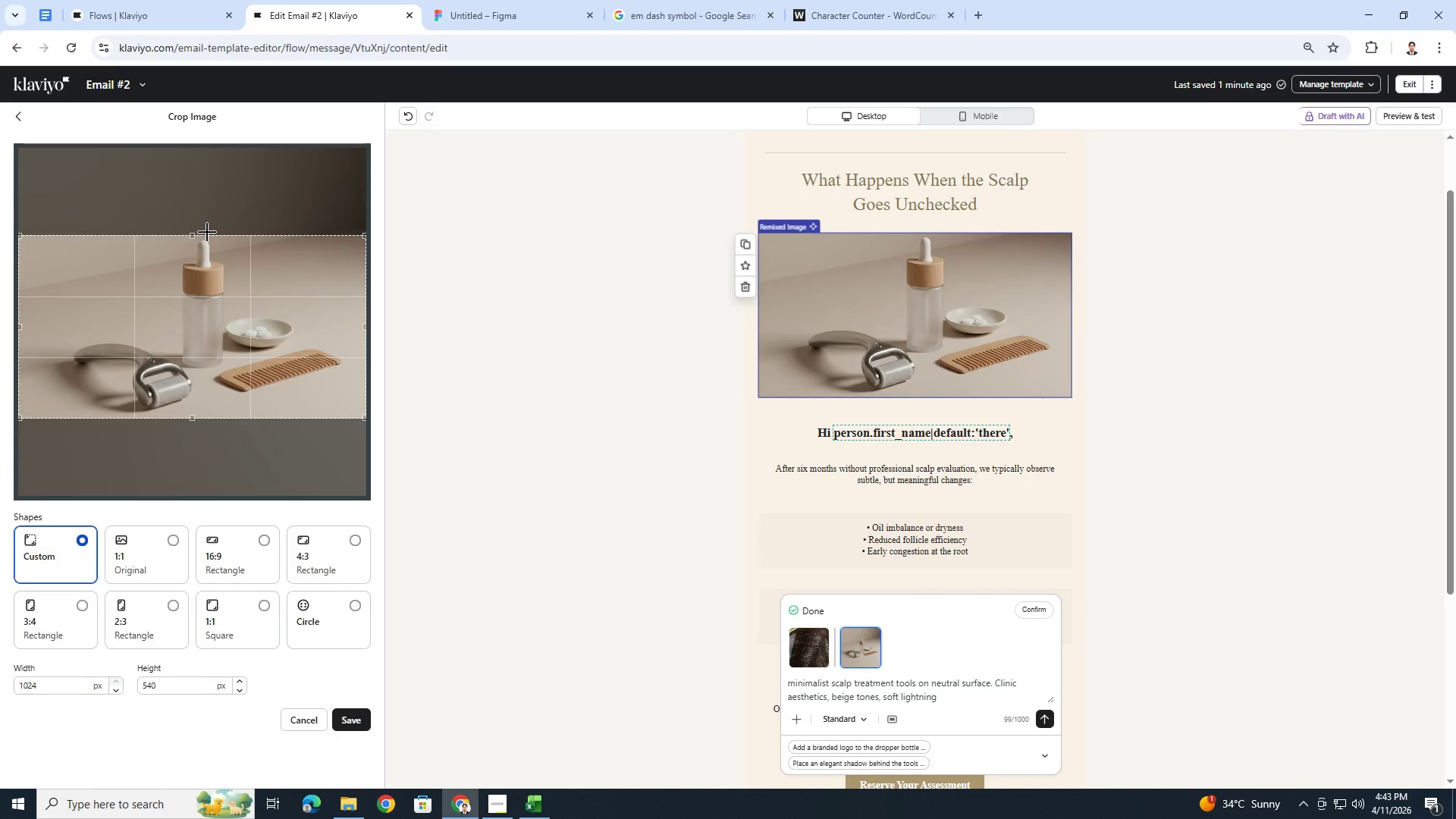 
left_click_drag(start_coordinate=[226, 235], to_coordinate=[217, 241])
 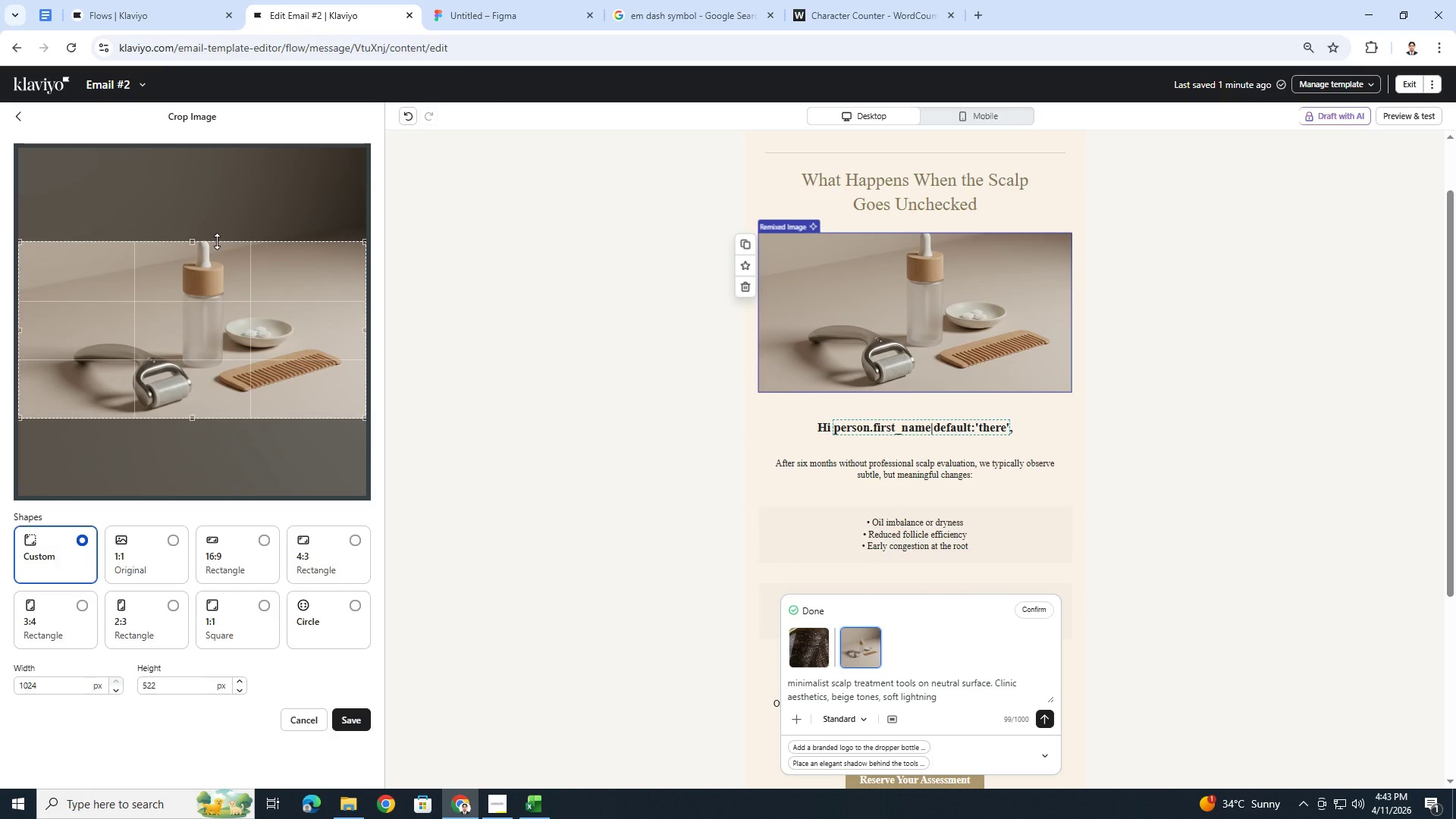 
left_click_drag(start_coordinate=[217, 241], to_coordinate=[220, 258])
 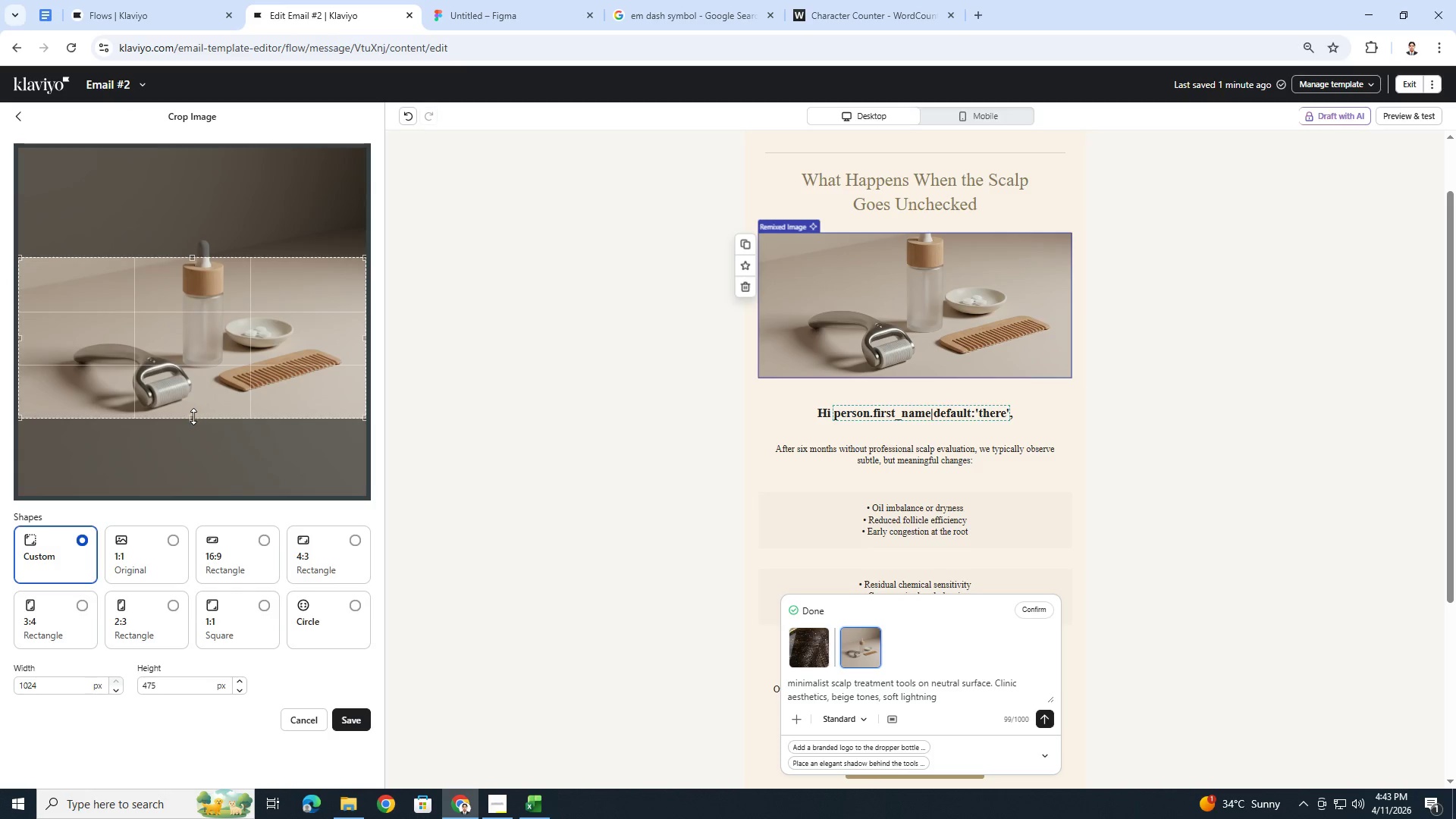 
left_click_drag(start_coordinate=[193, 417], to_coordinate=[193, 404])
 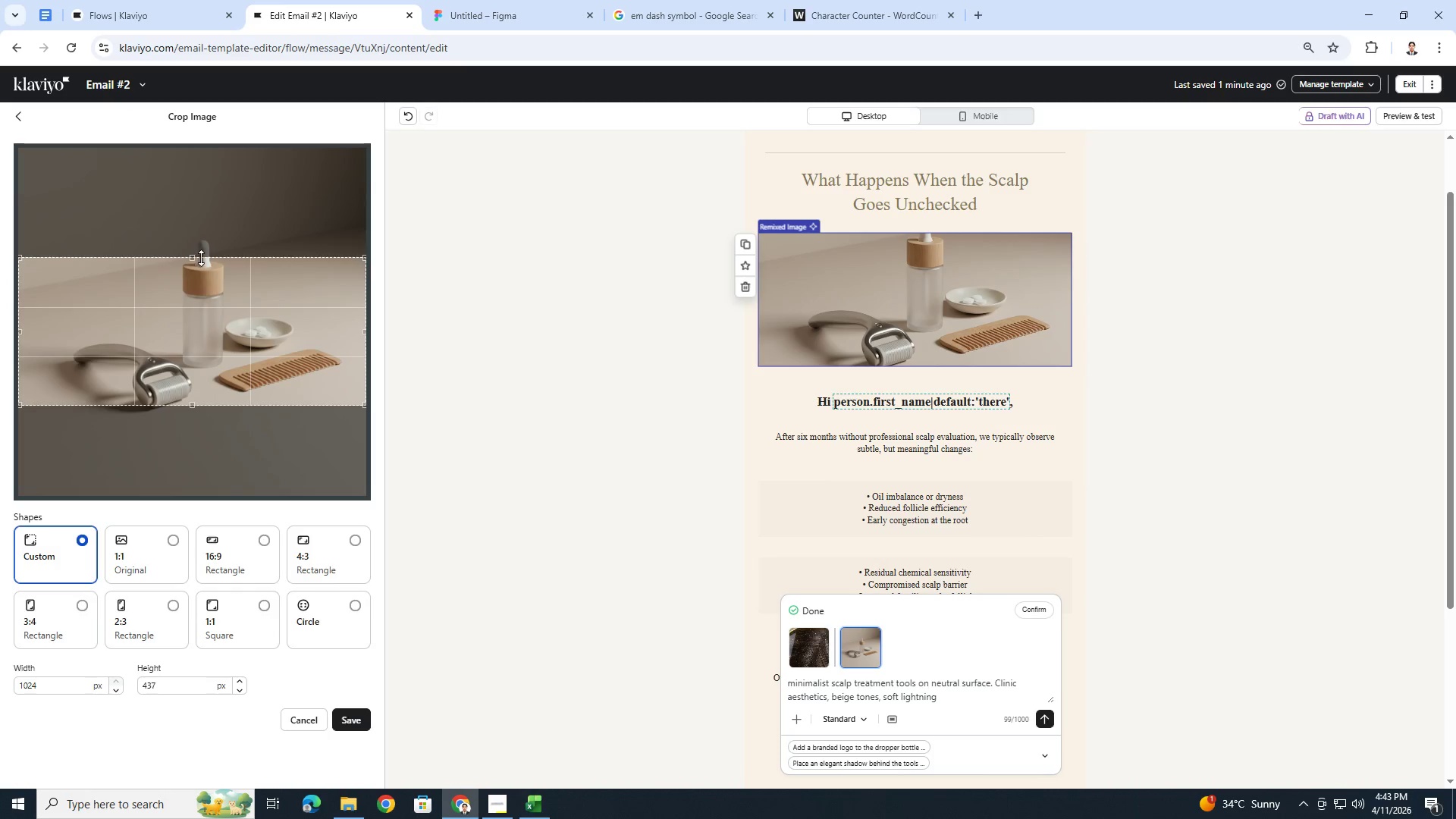 
left_click([202, 256])
 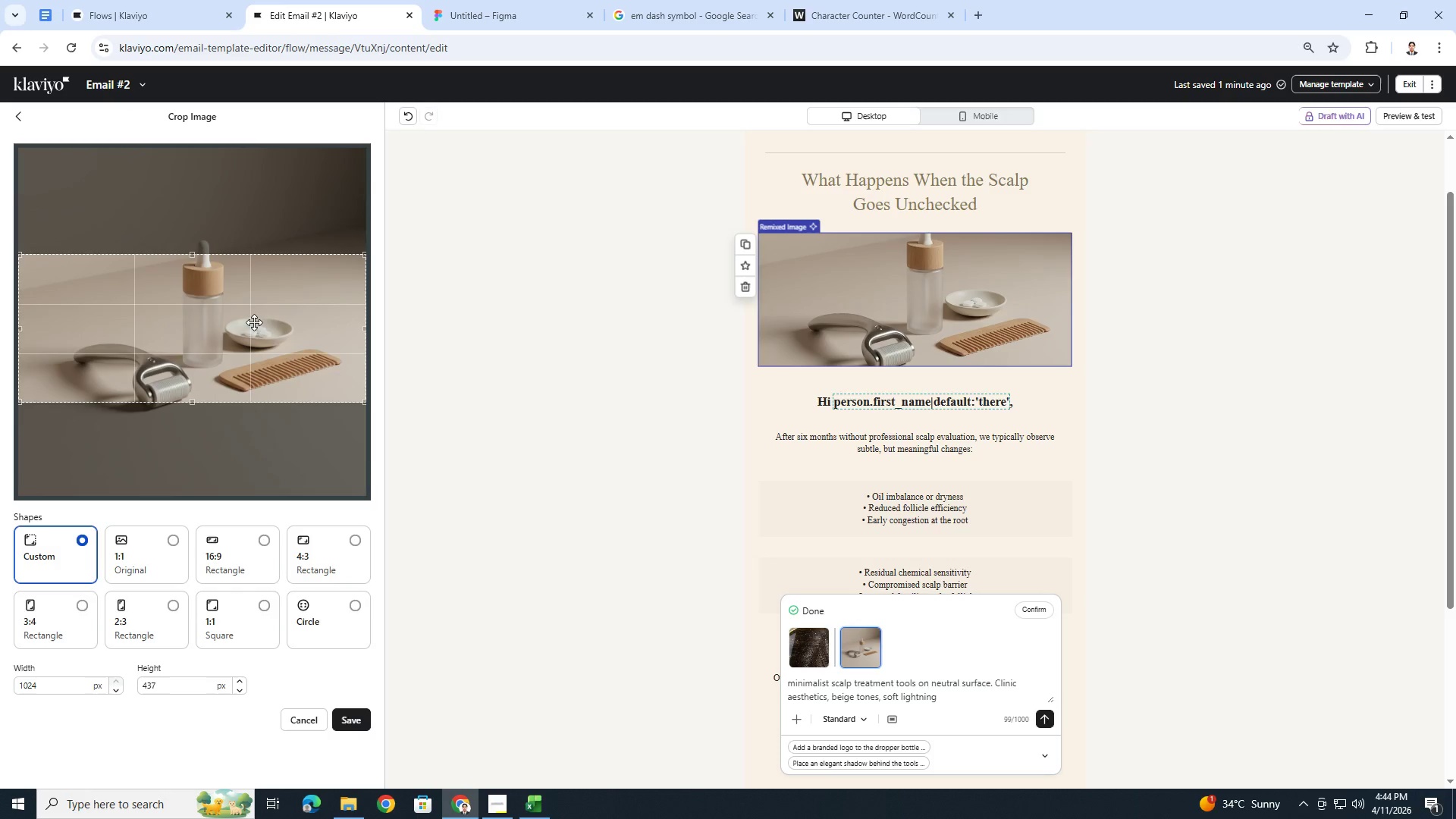 
wait(7.98)
 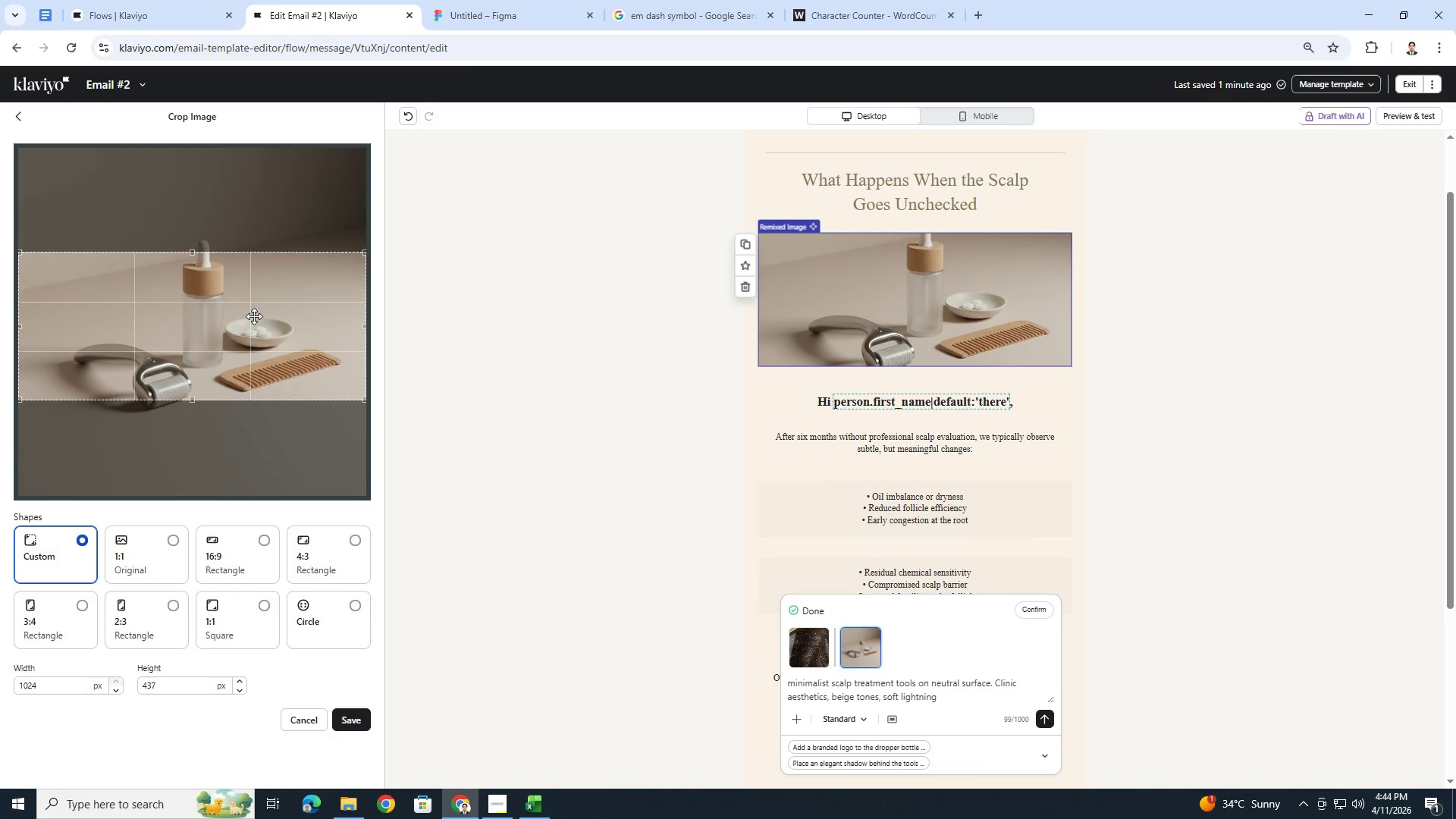 
left_click([357, 714])
 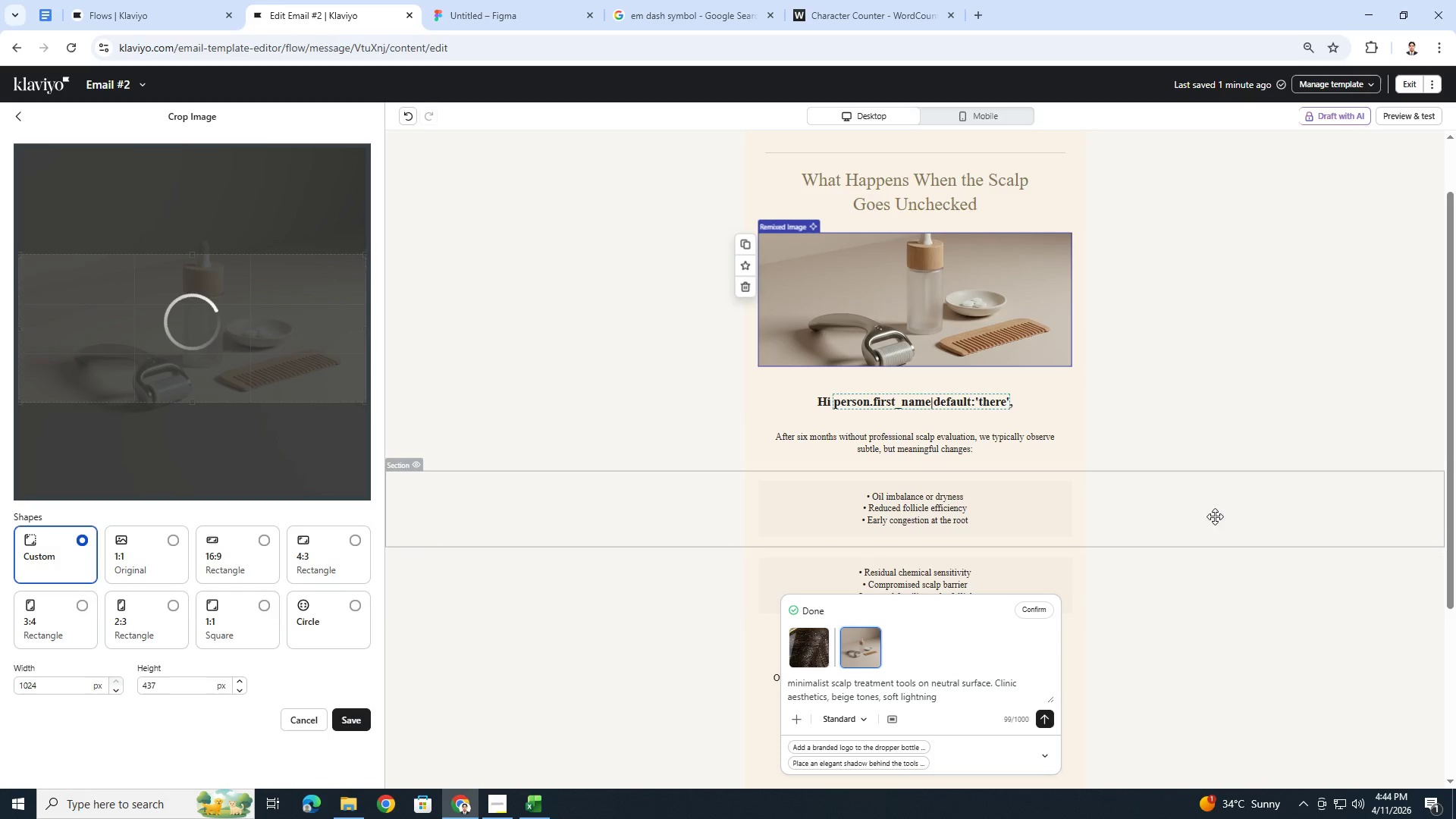 
wait(5.05)
 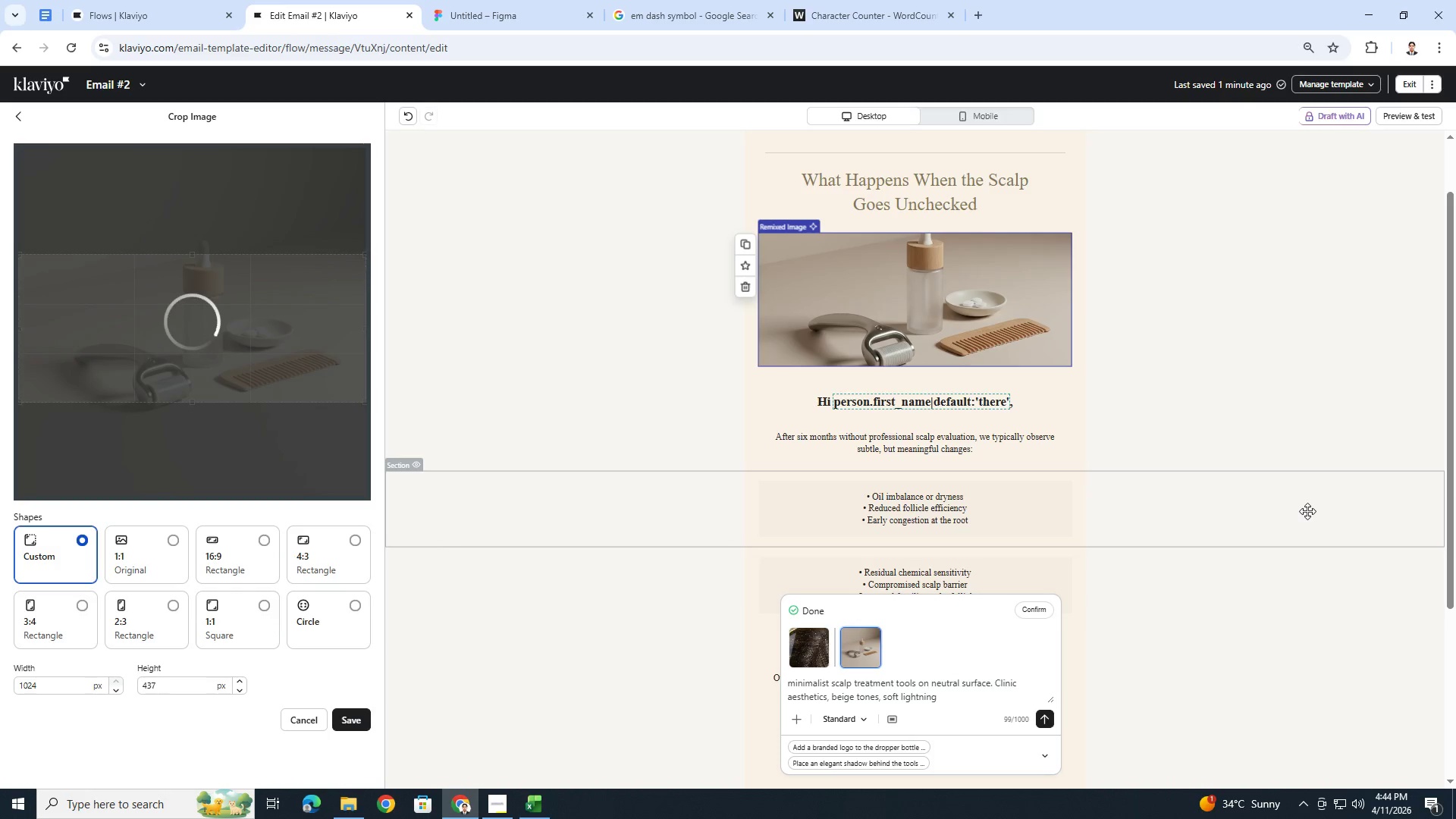 
double_click([887, 692])
 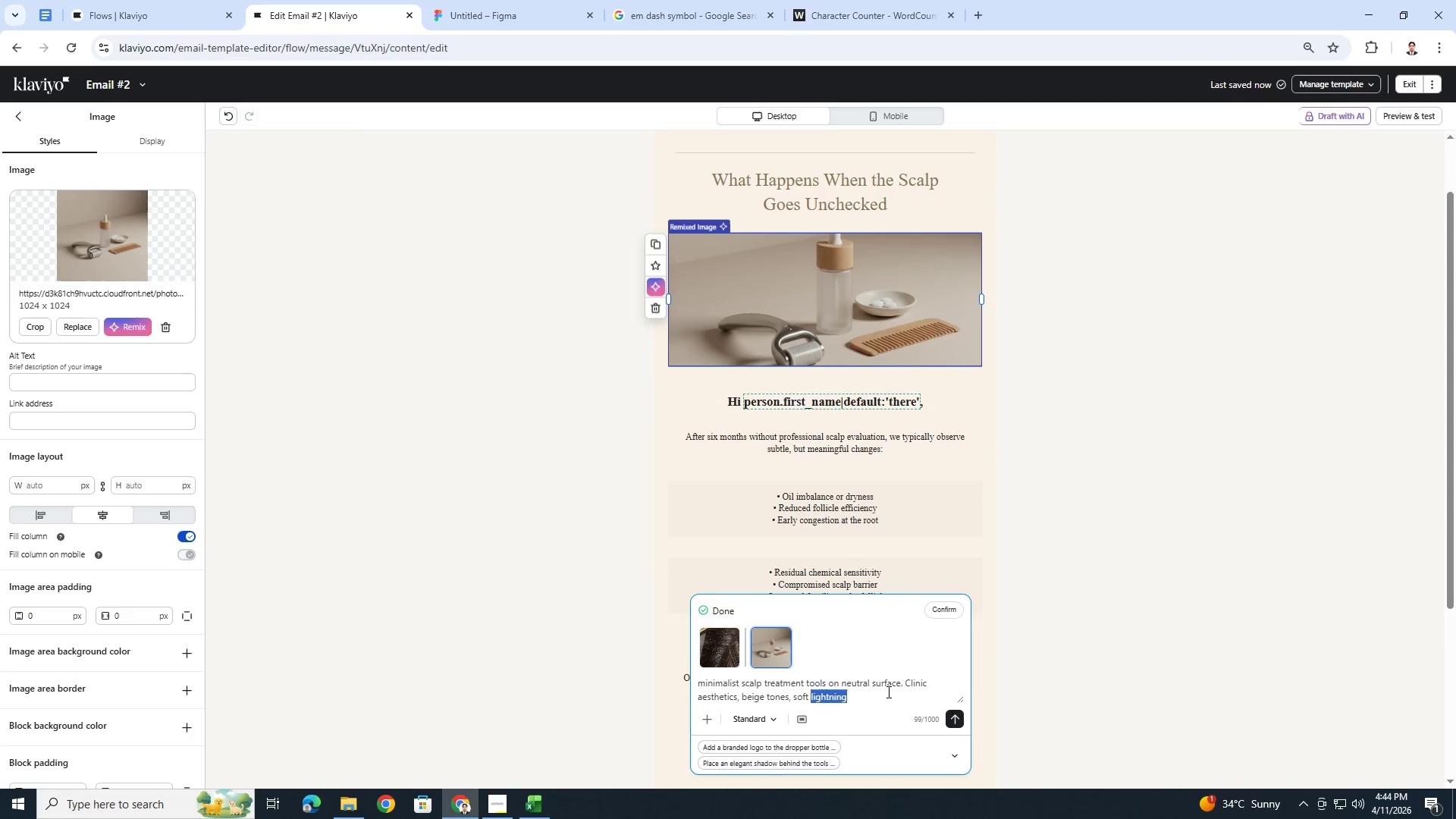 
triple_click([887, 692])
 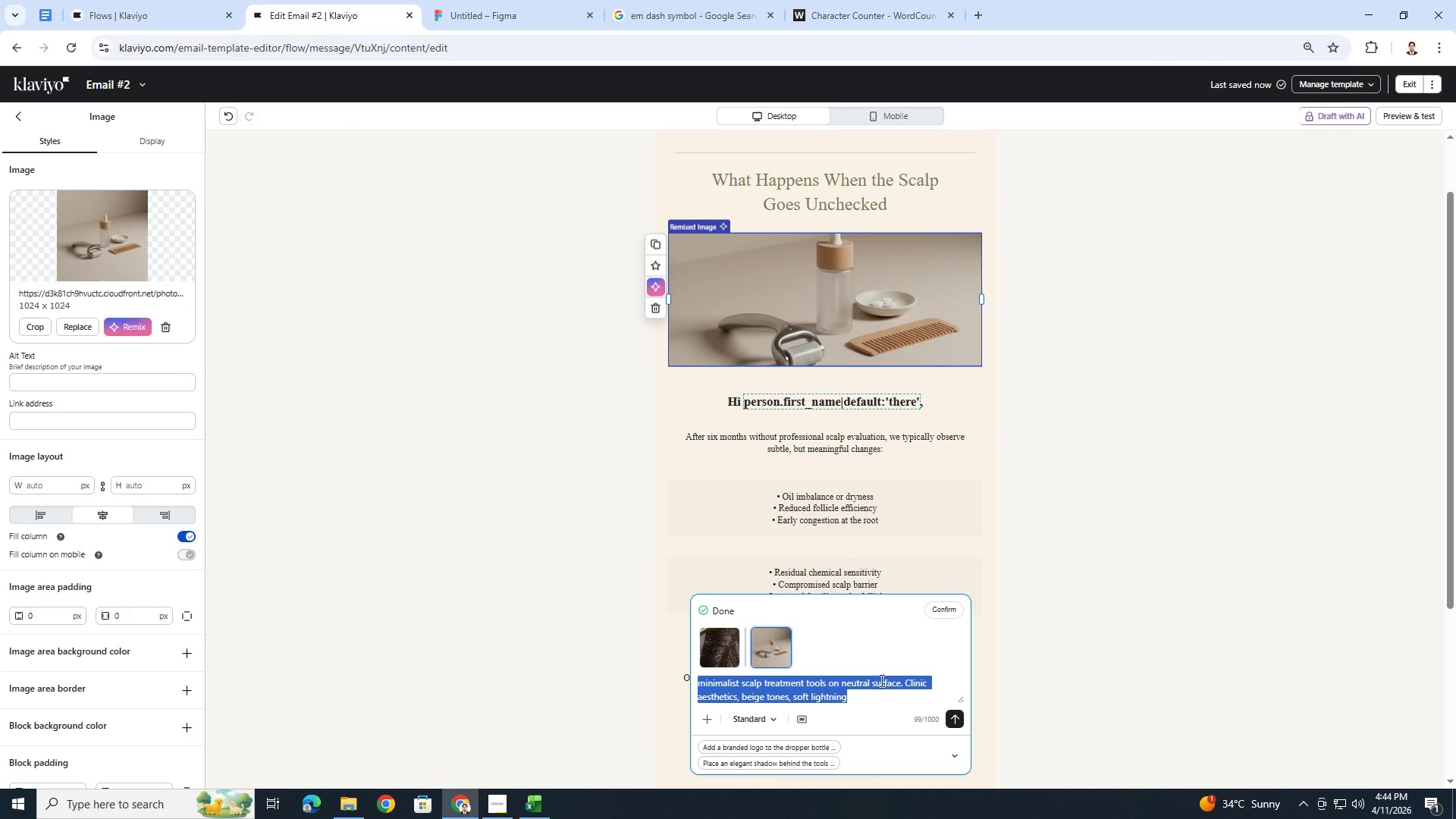 
key(Control+C)
 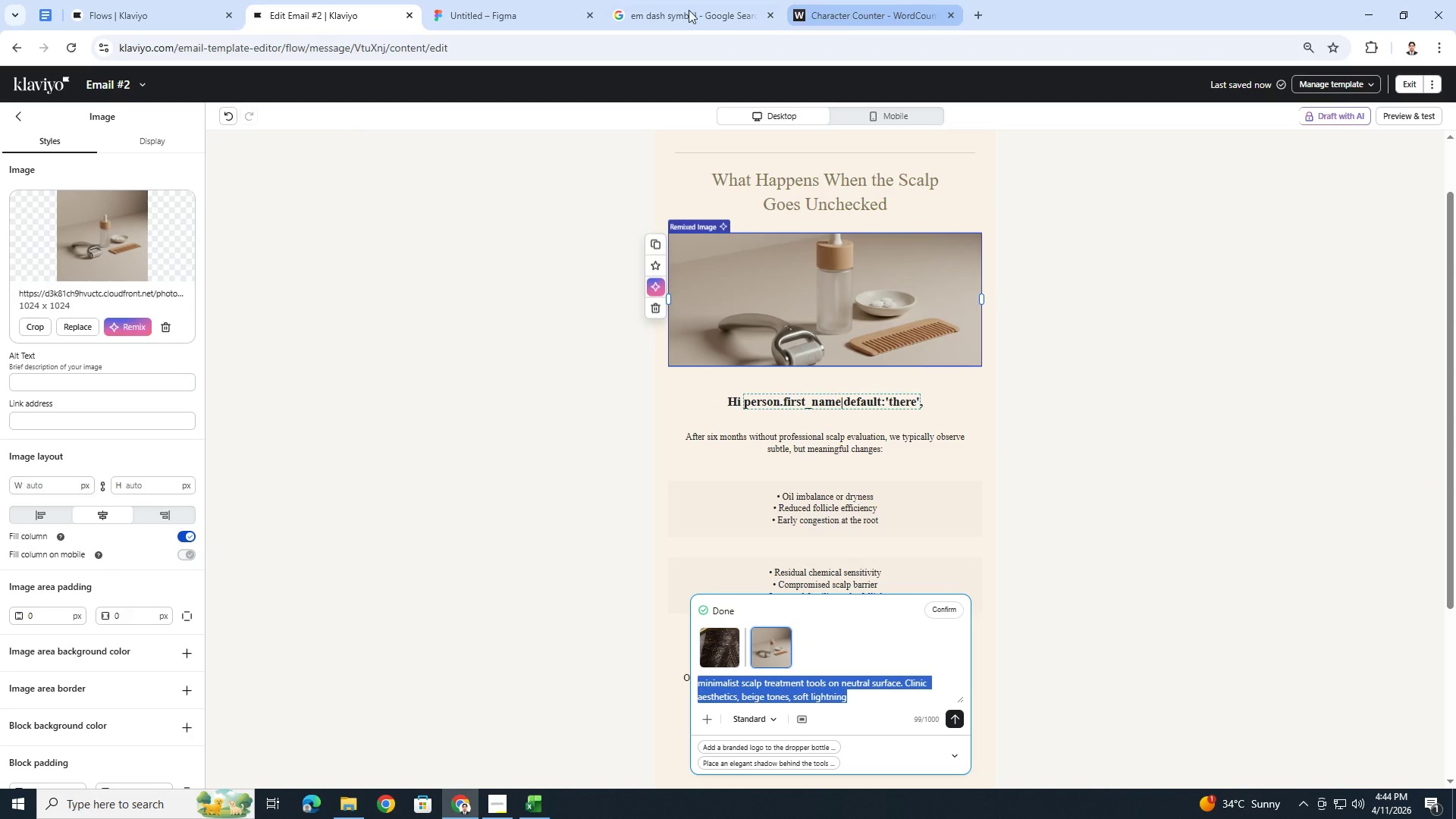 
left_click([664, 7])
 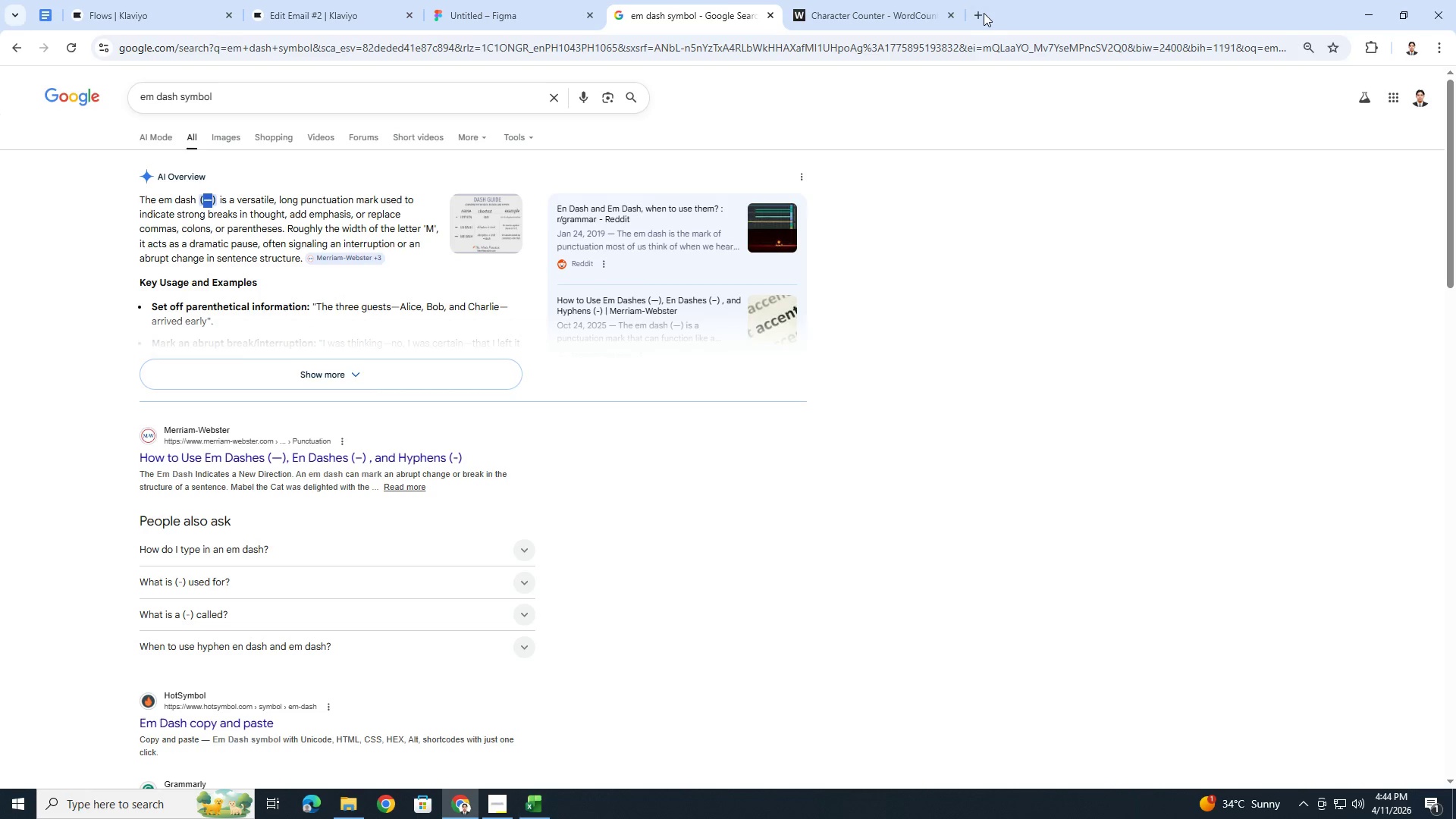 
left_click([981, 13])
 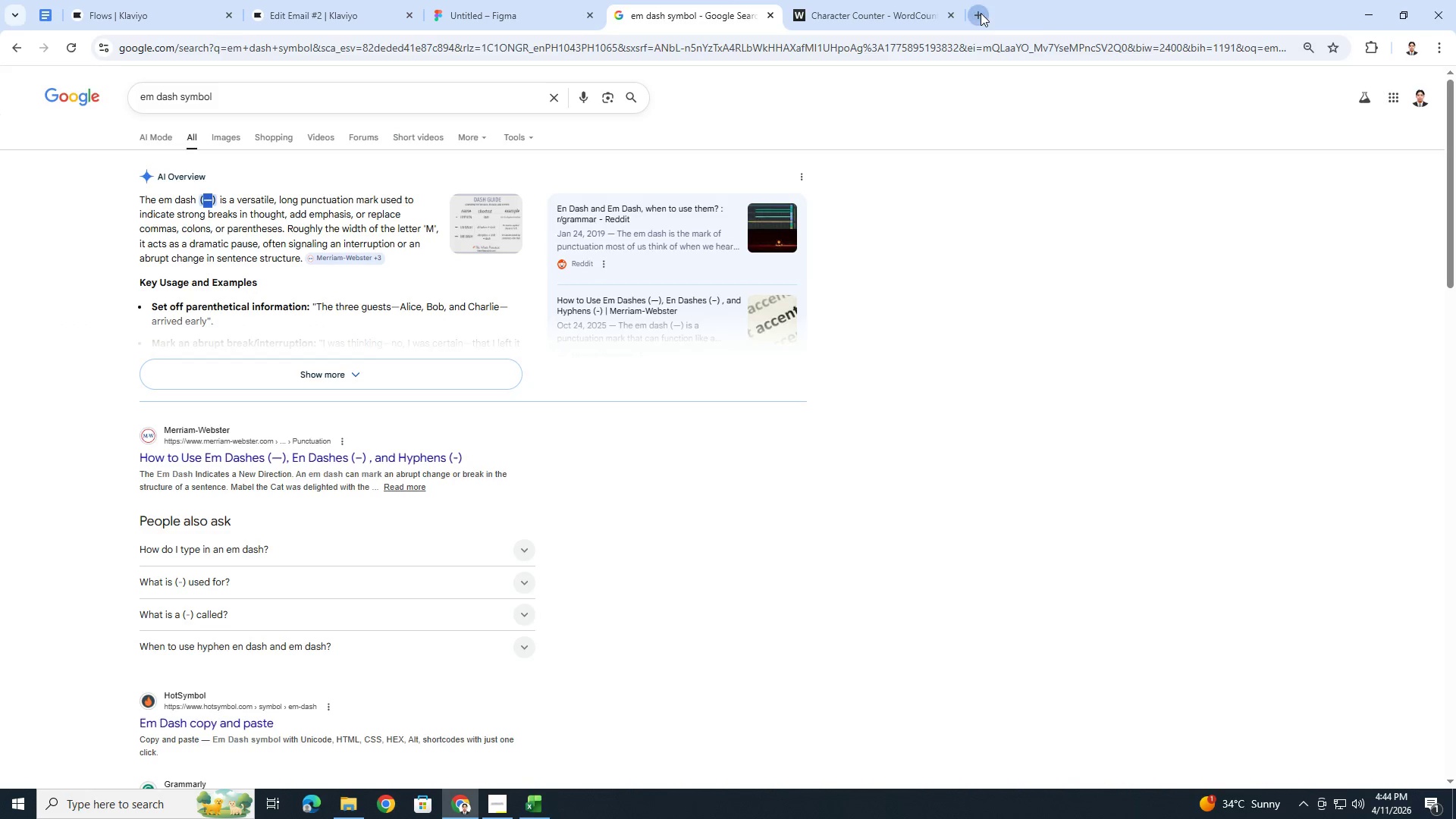 
key(Control+V)
 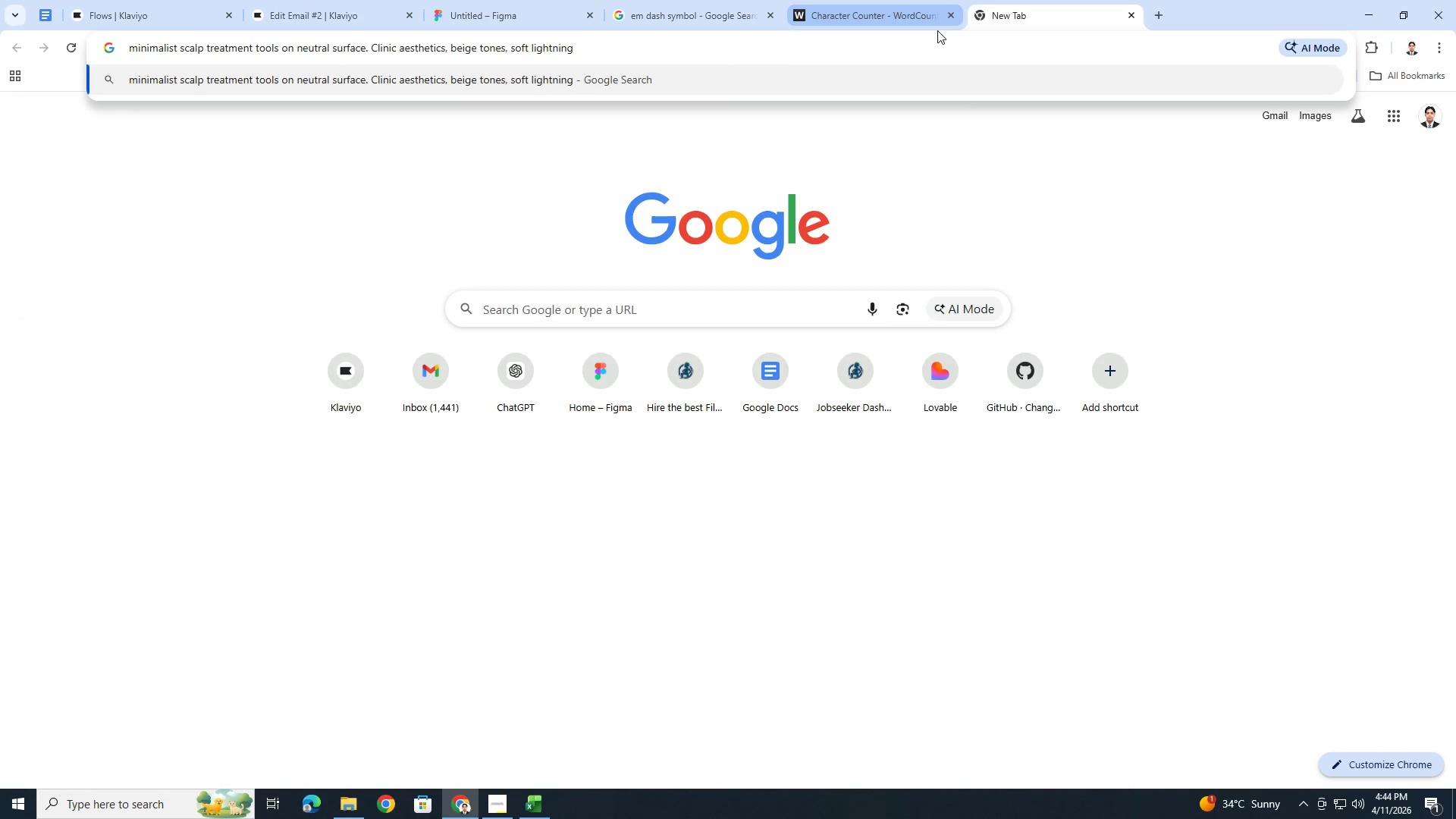 
key(Enter)
 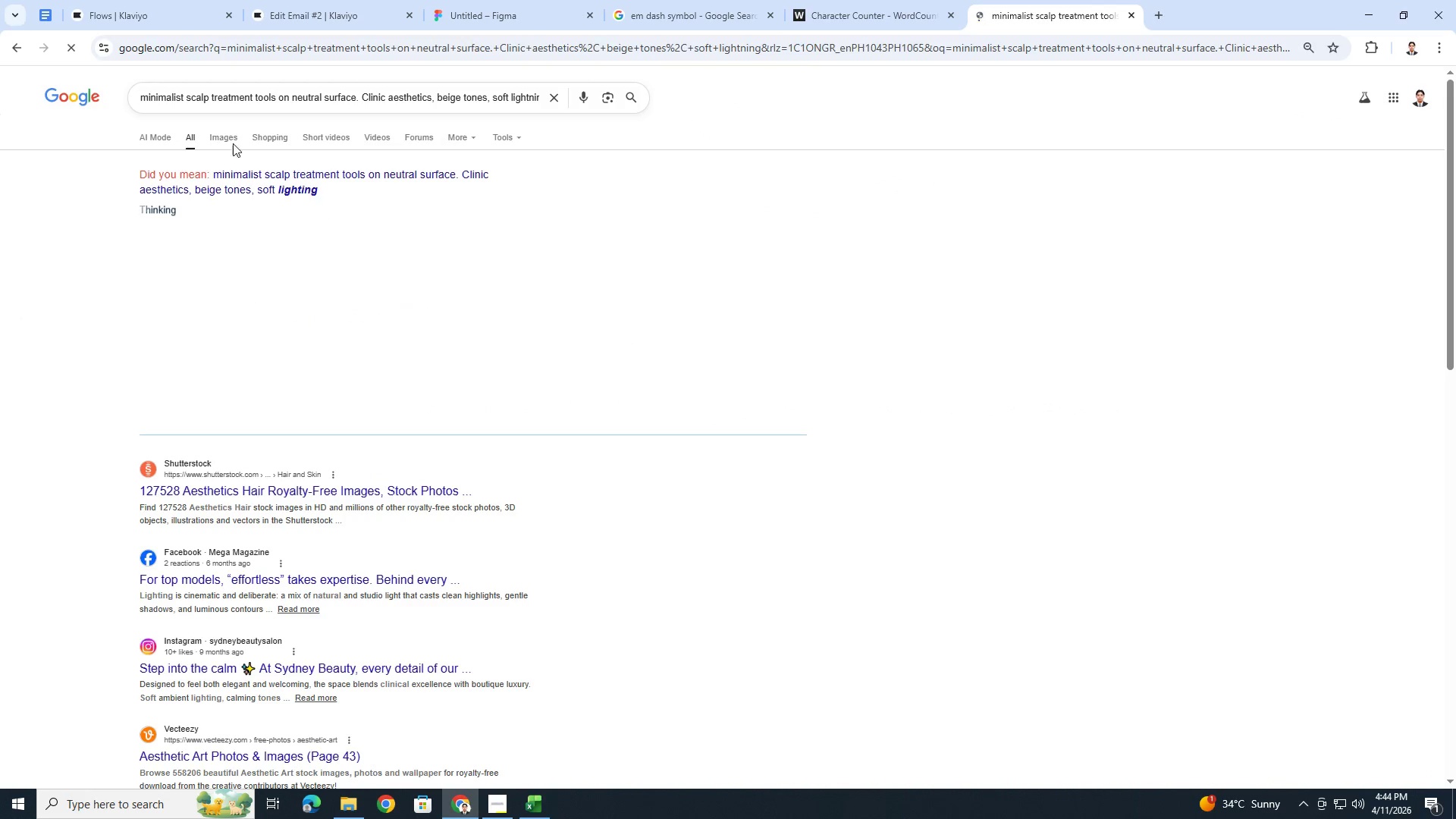 
left_click([231, 140])
 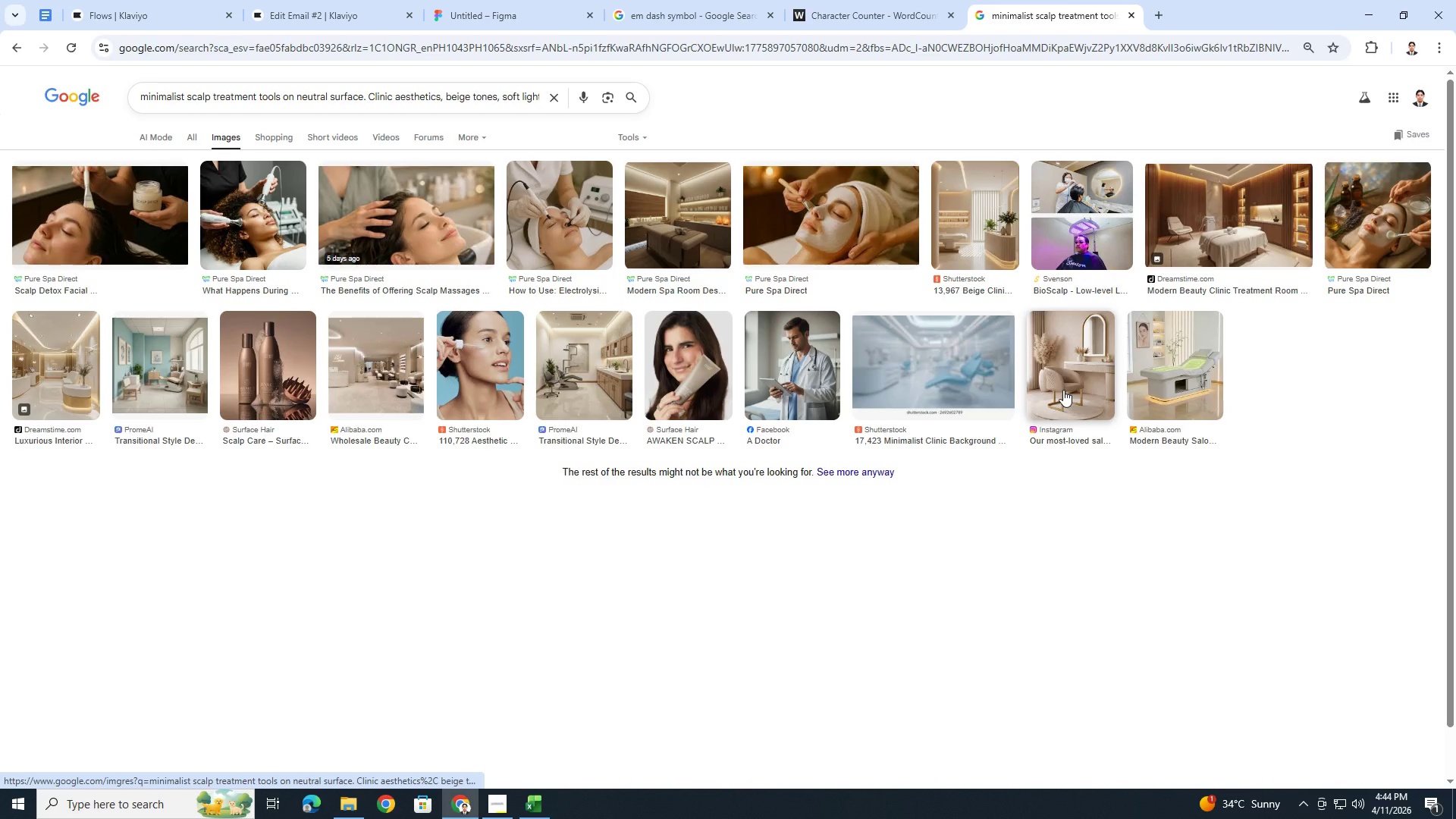 
wait(17.31)
 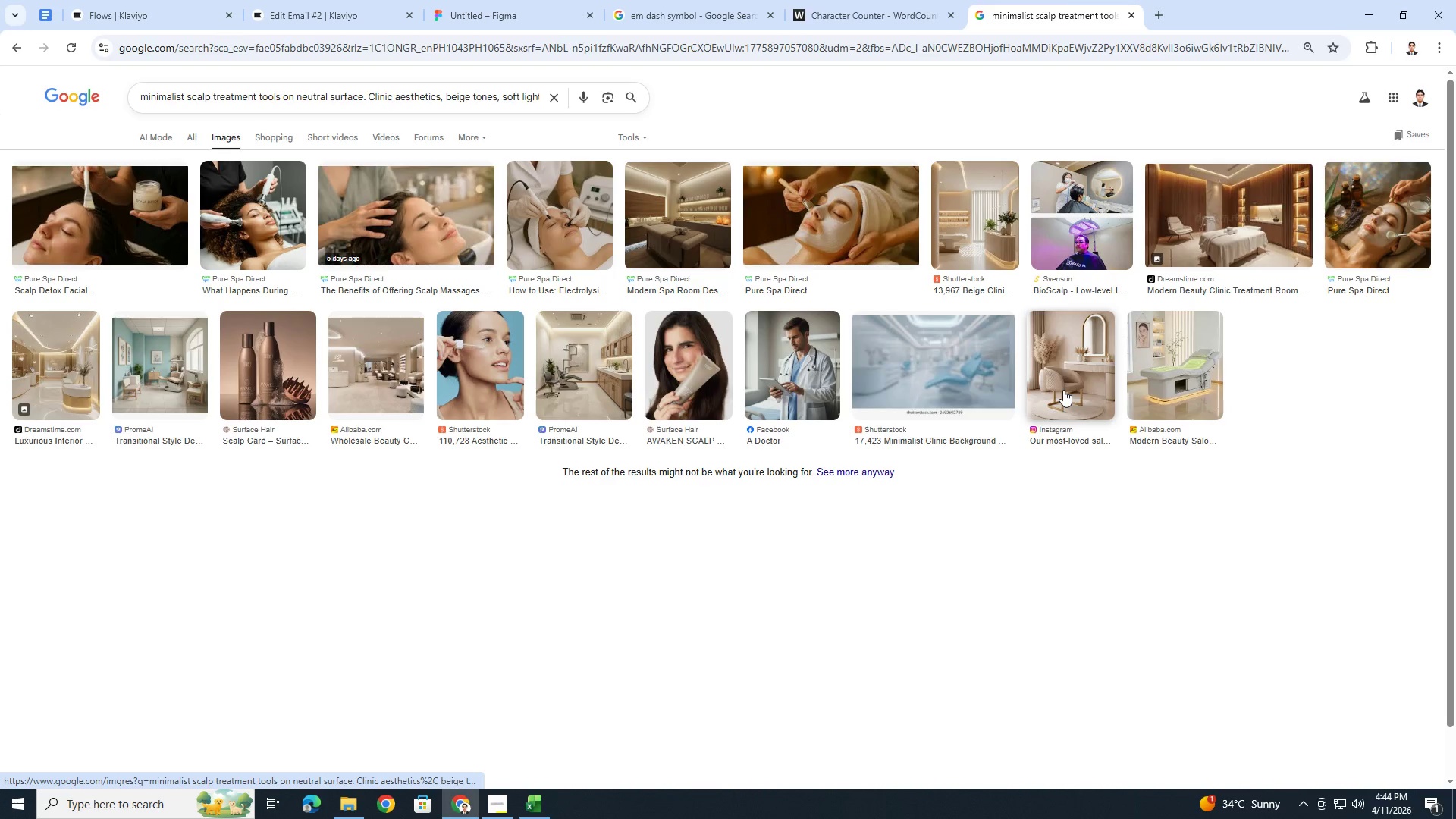 
left_click([92, 214])
 